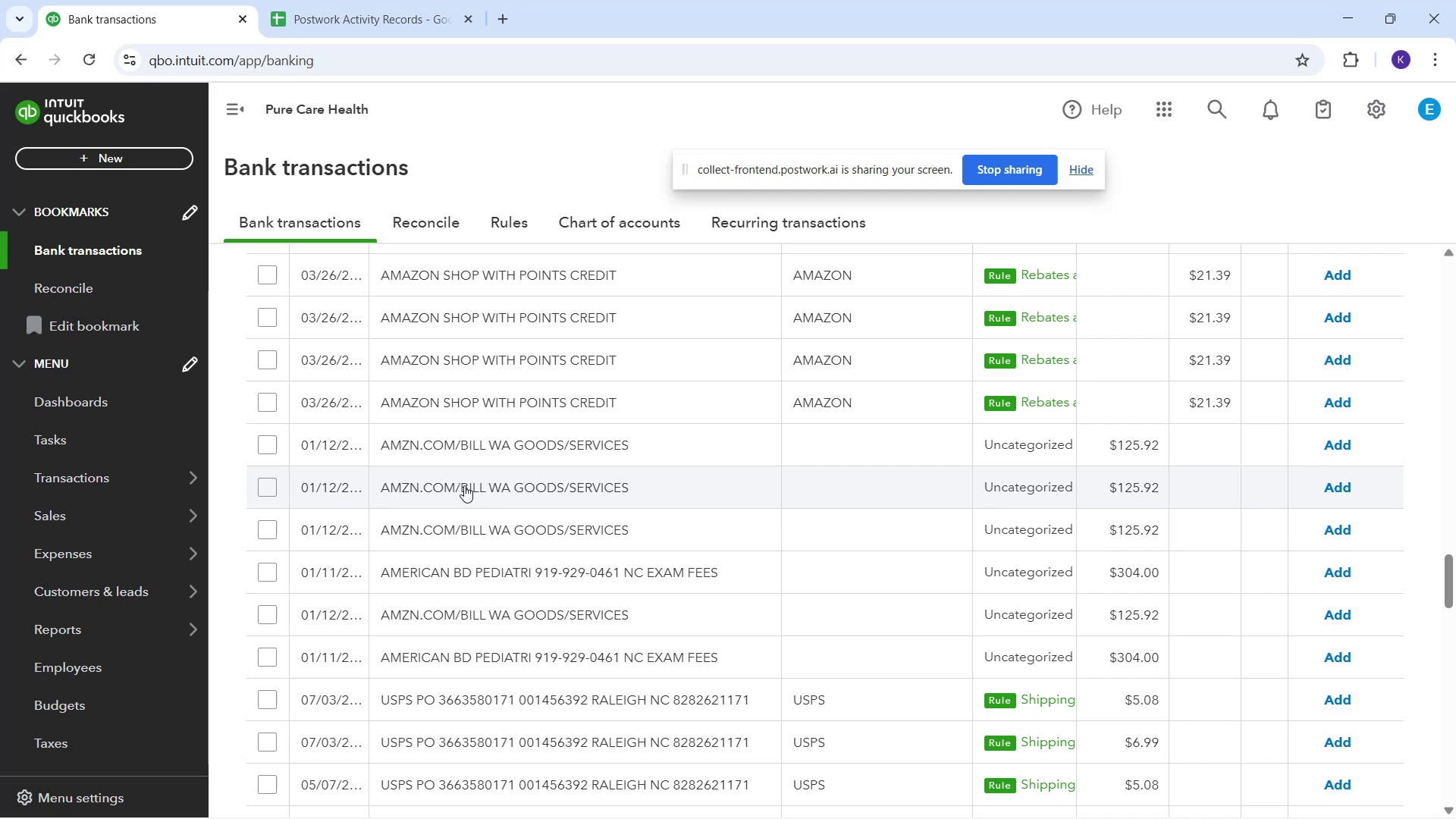 
left_click([464, 485])
 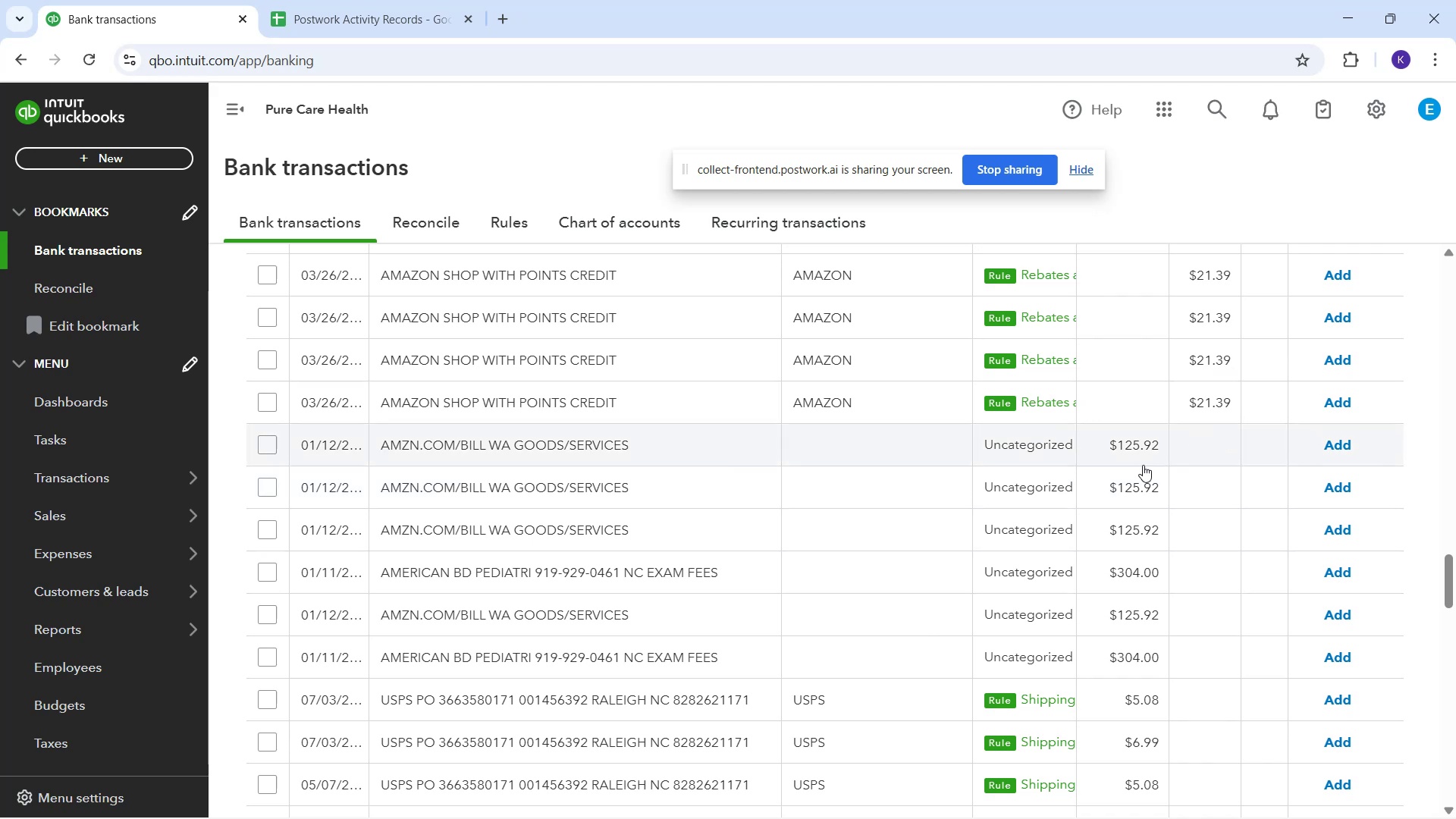 
scroll: coordinate [774, 553], scroll_direction: down, amount: 1.0
 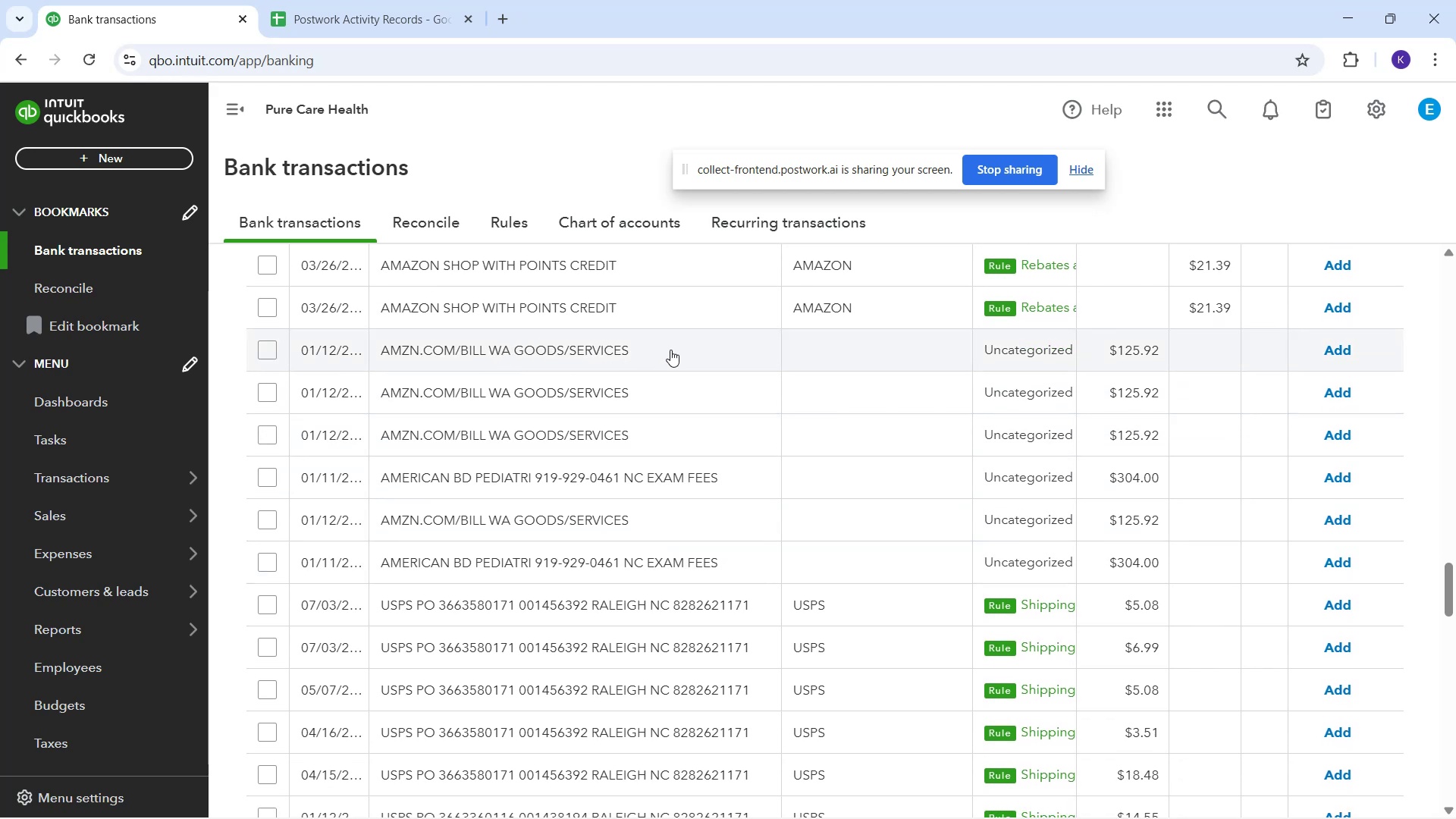 
scroll: coordinate [1127, 403], scroll_direction: up, amount: 1.0
 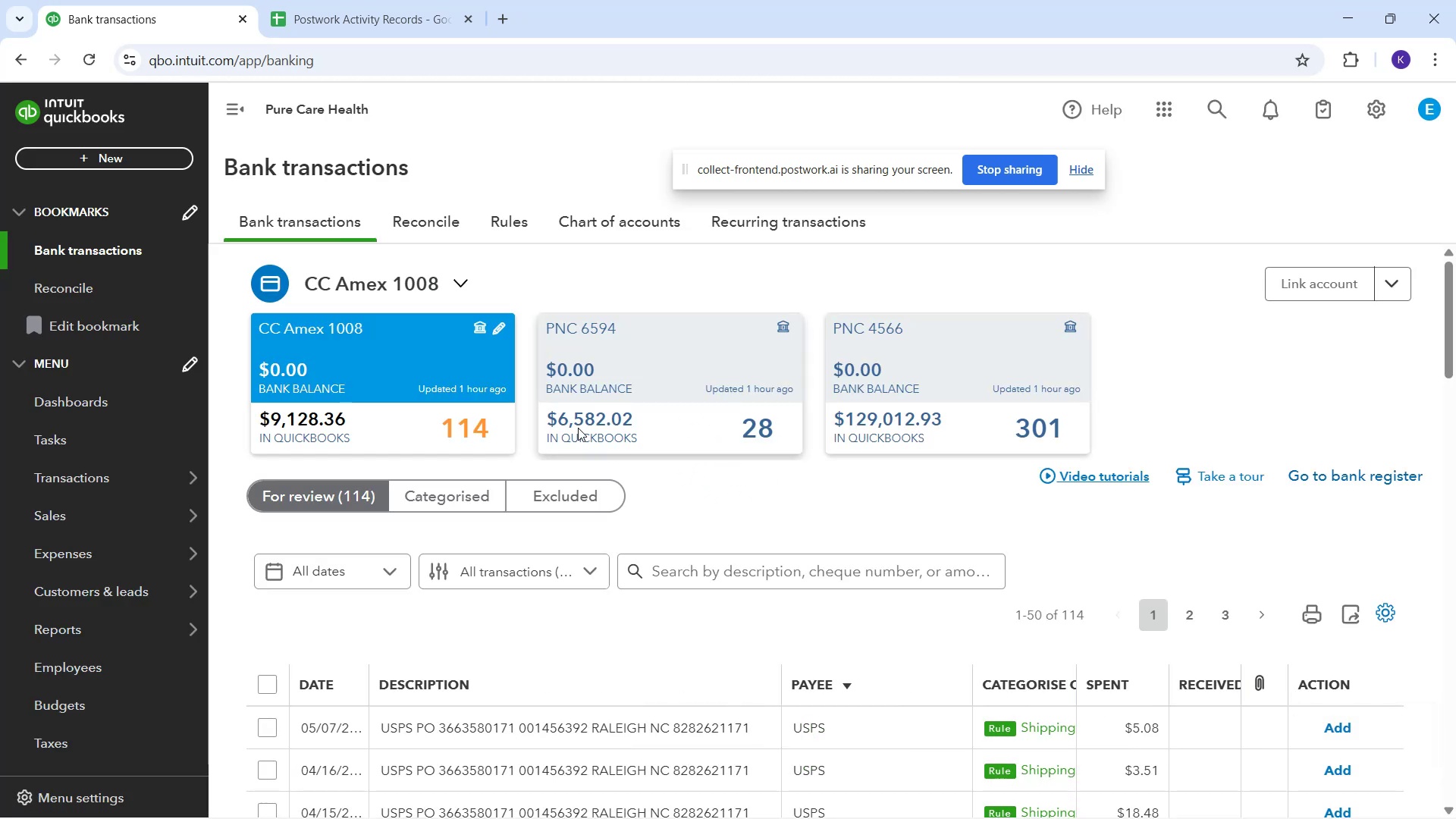 
wait(24.16)
 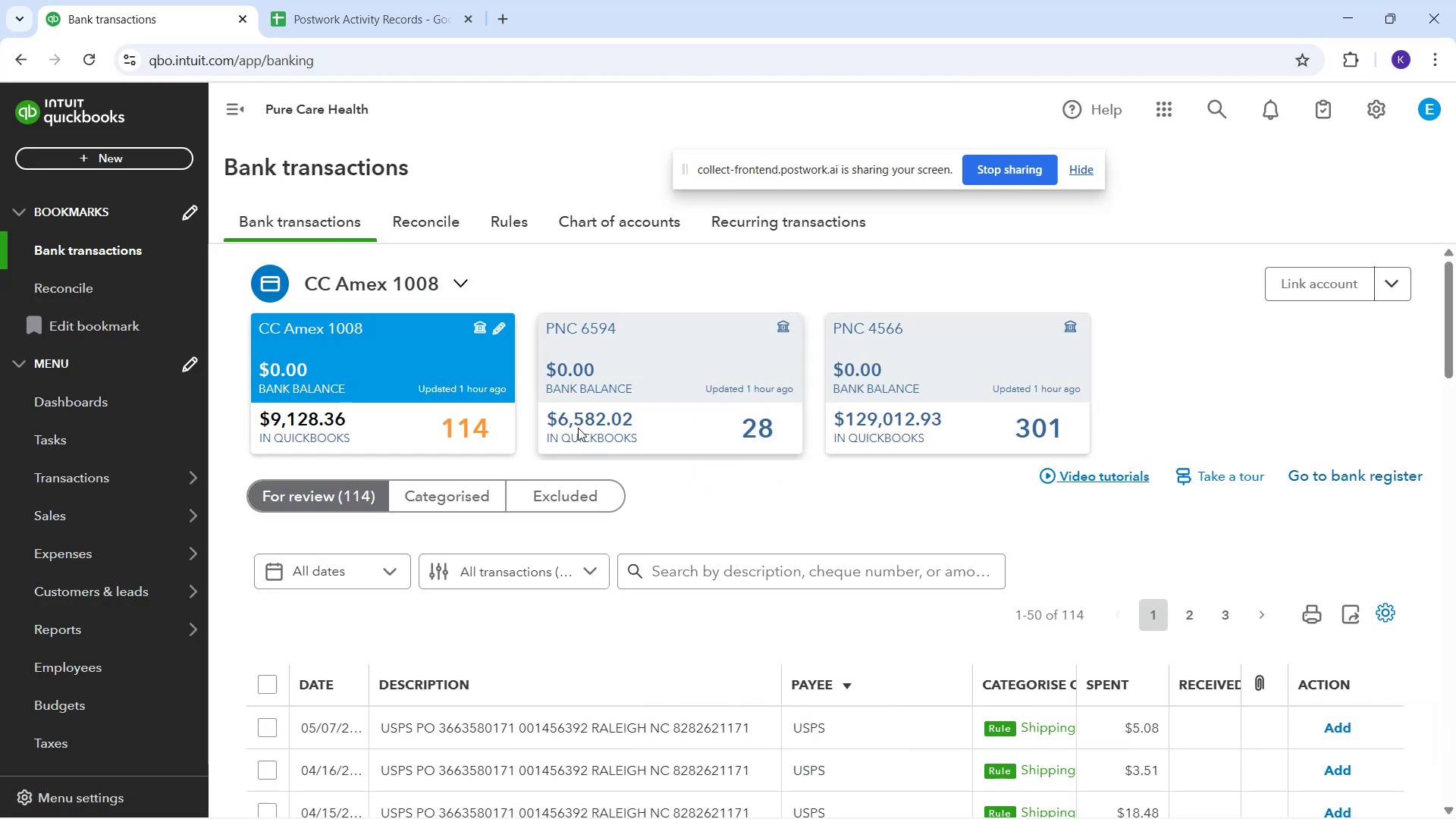 
scroll: coordinate [730, 432], scroll_direction: down, amount: 5.0
 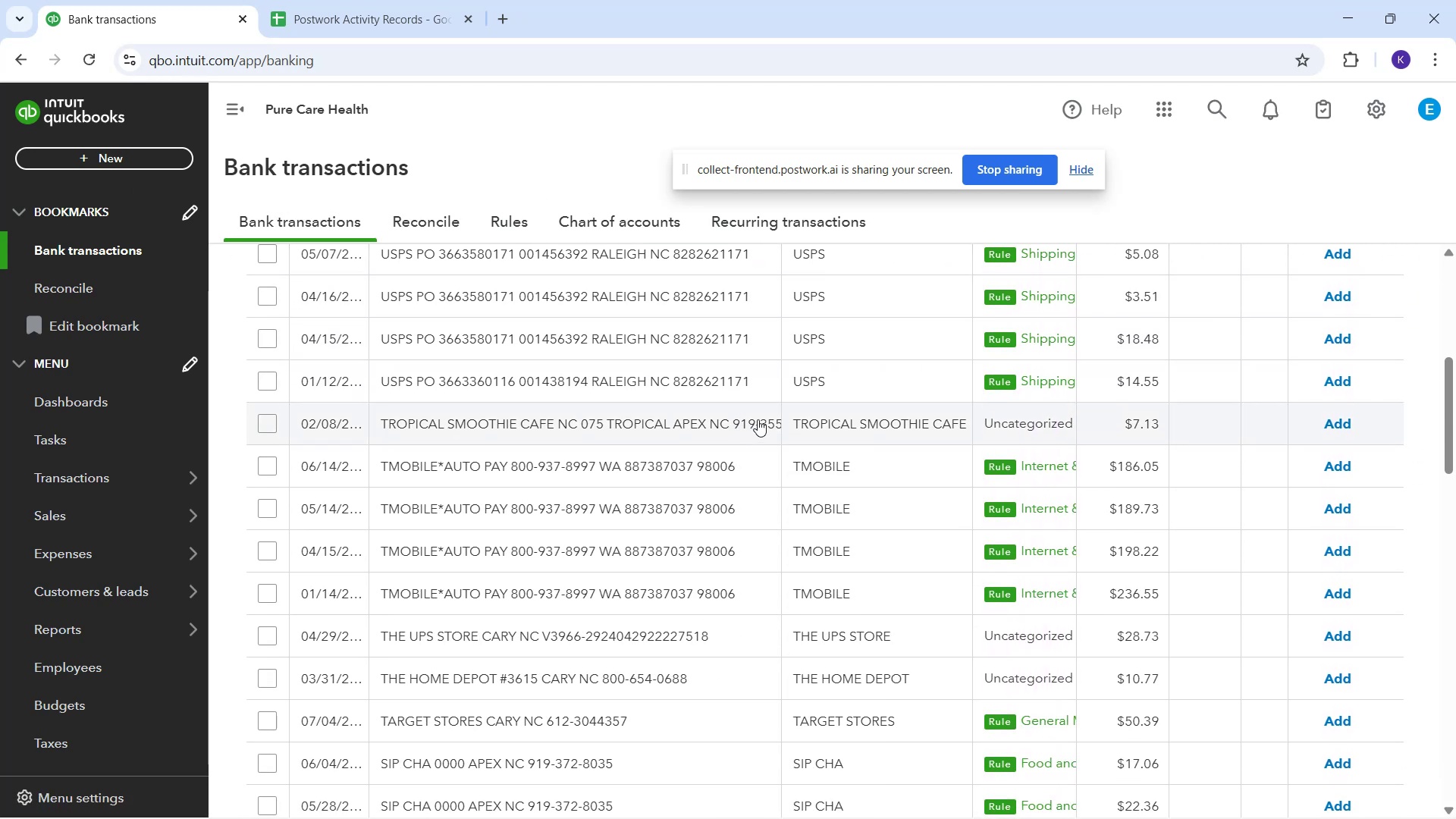 
scroll: coordinate [962, 372], scroll_direction: up, amount: 1.0
 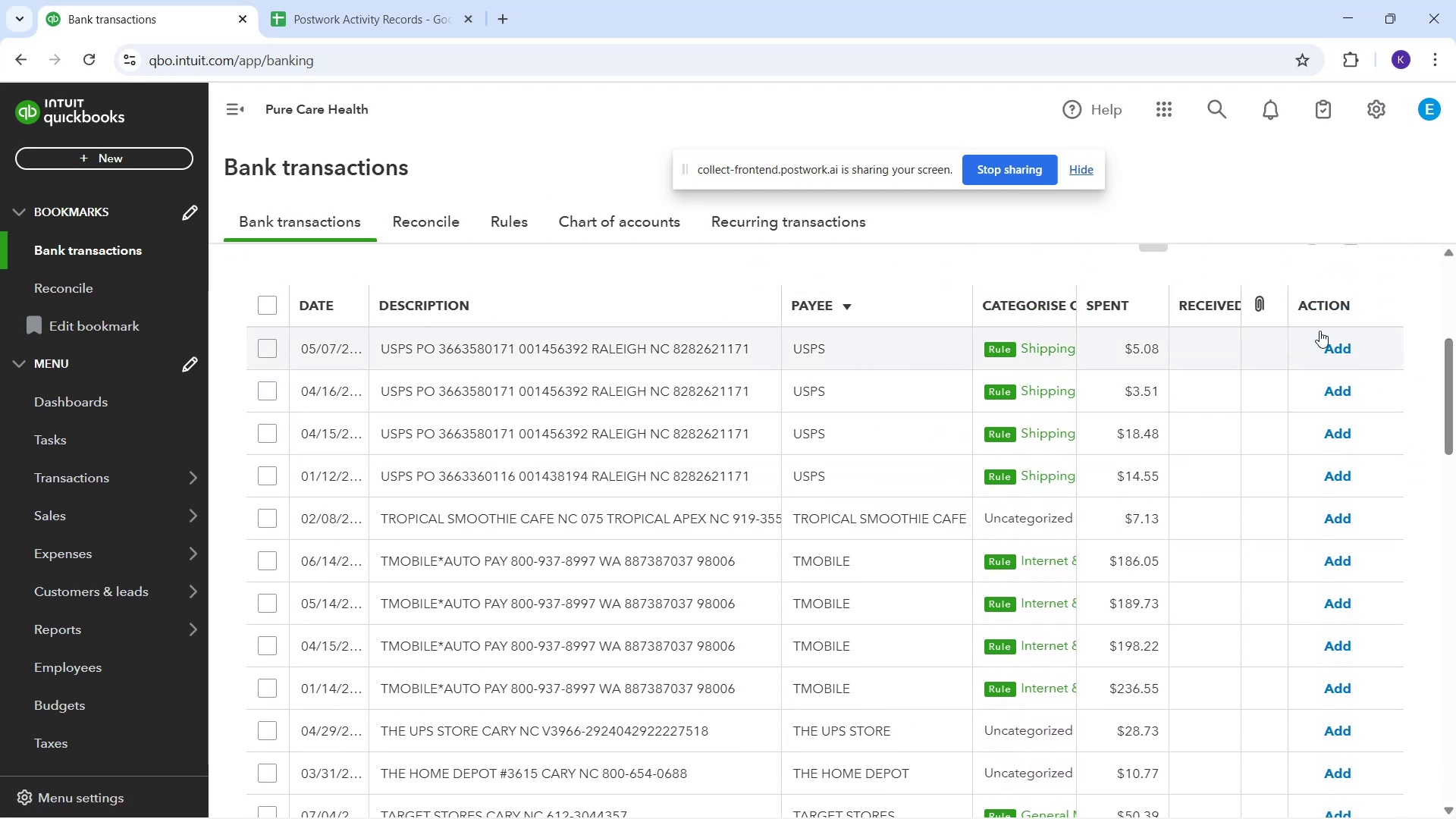 
left_click_drag(start_coordinate=[1330, 344], to_coordinate=[1324, 320])
 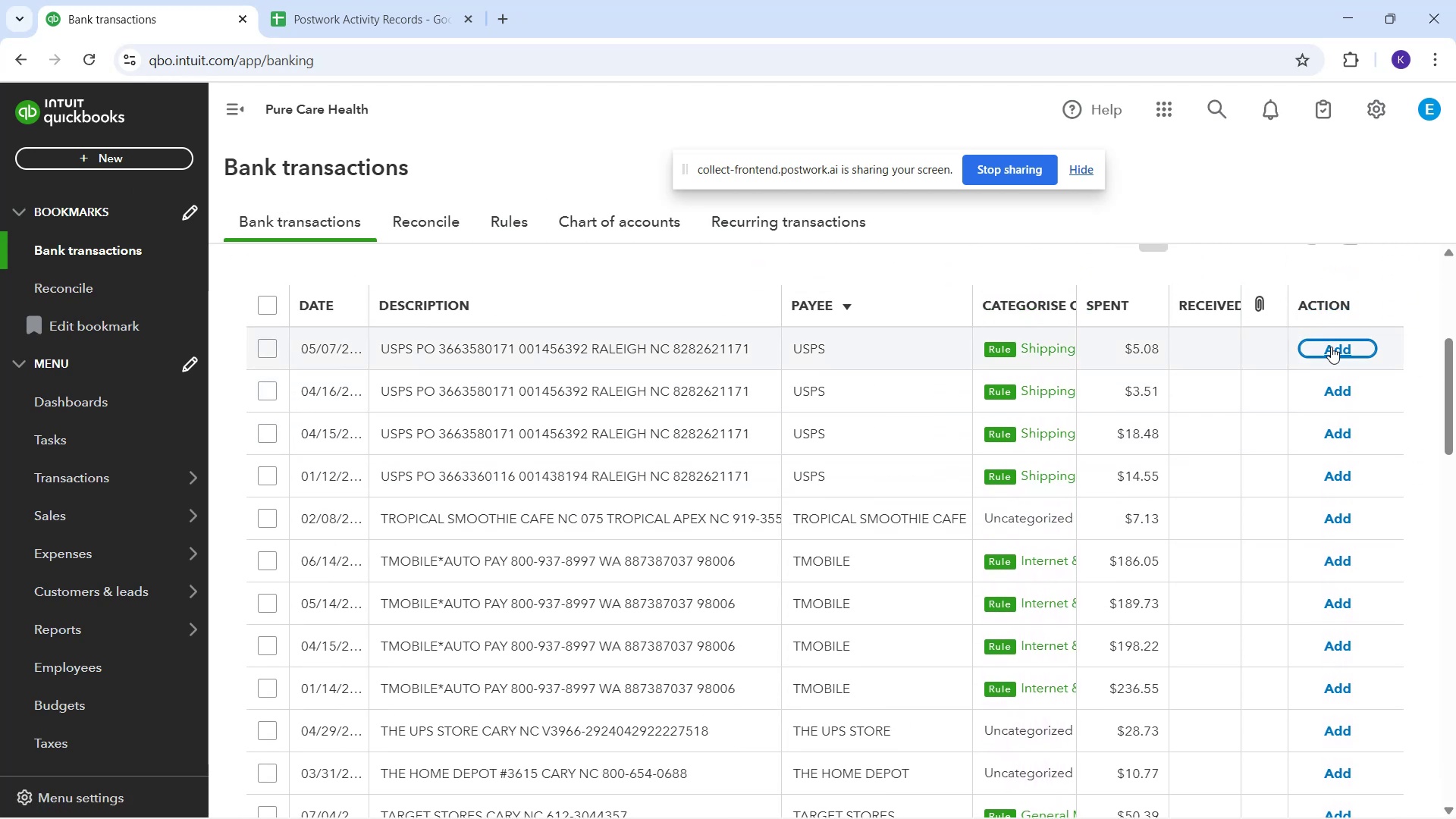 
scroll: coordinate [901, 565], scroll_direction: down, amount: 23.0
 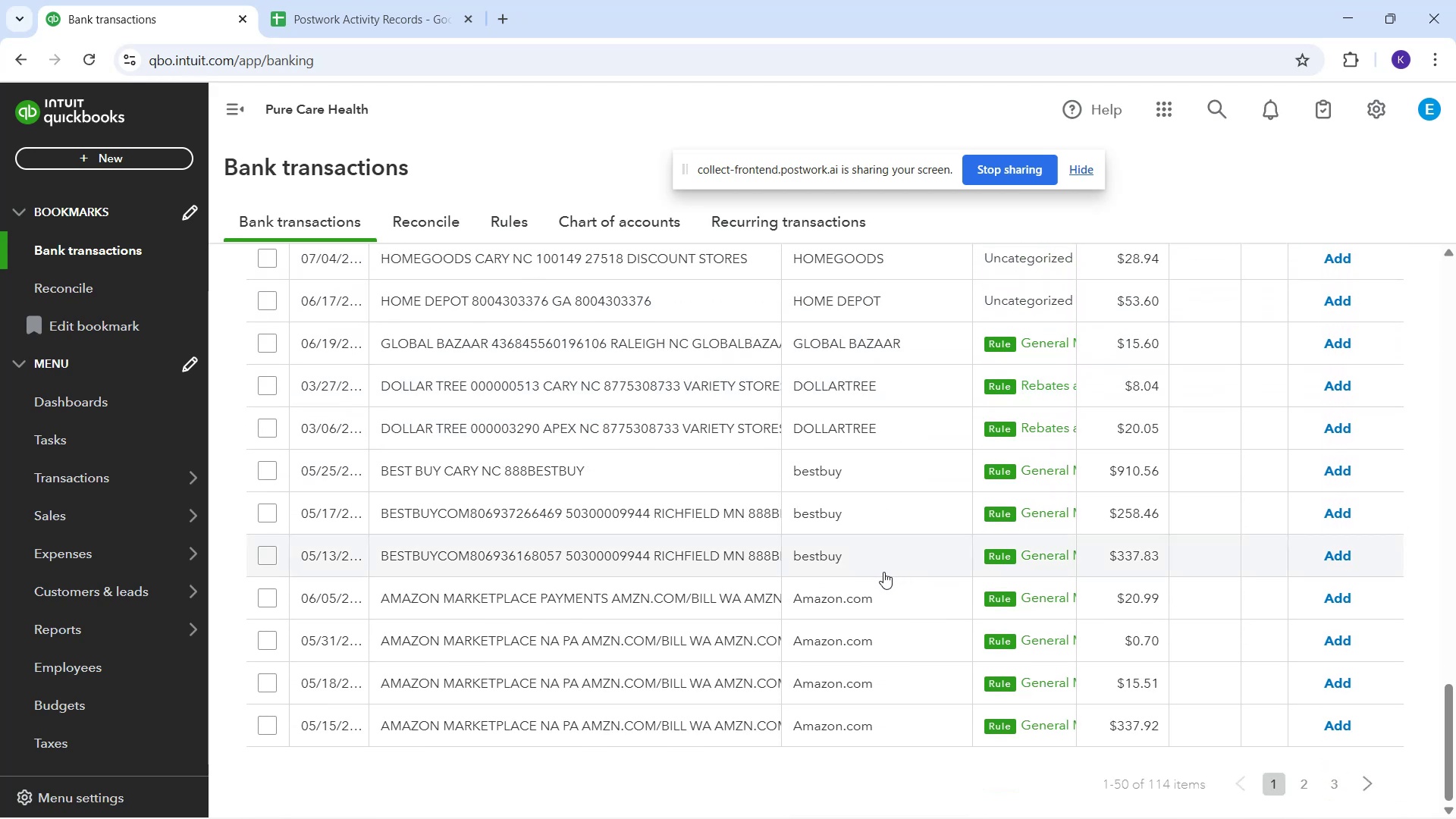 
scroll: coordinate [942, 627], scroll_direction: down, amount: 1.0
 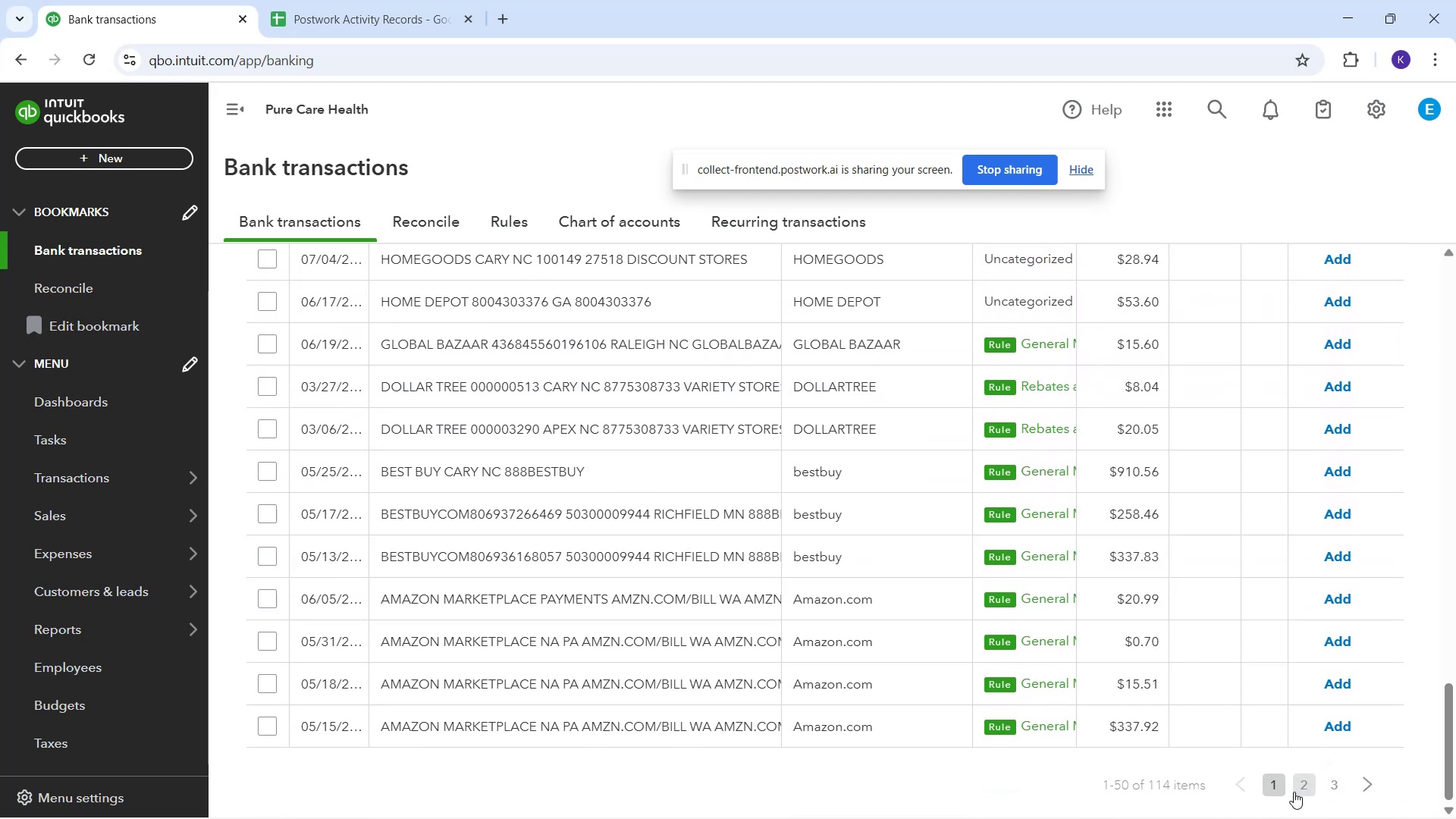 
left_click_drag(start_coordinate=[1302, 786], to_coordinate=[1307, 783])
 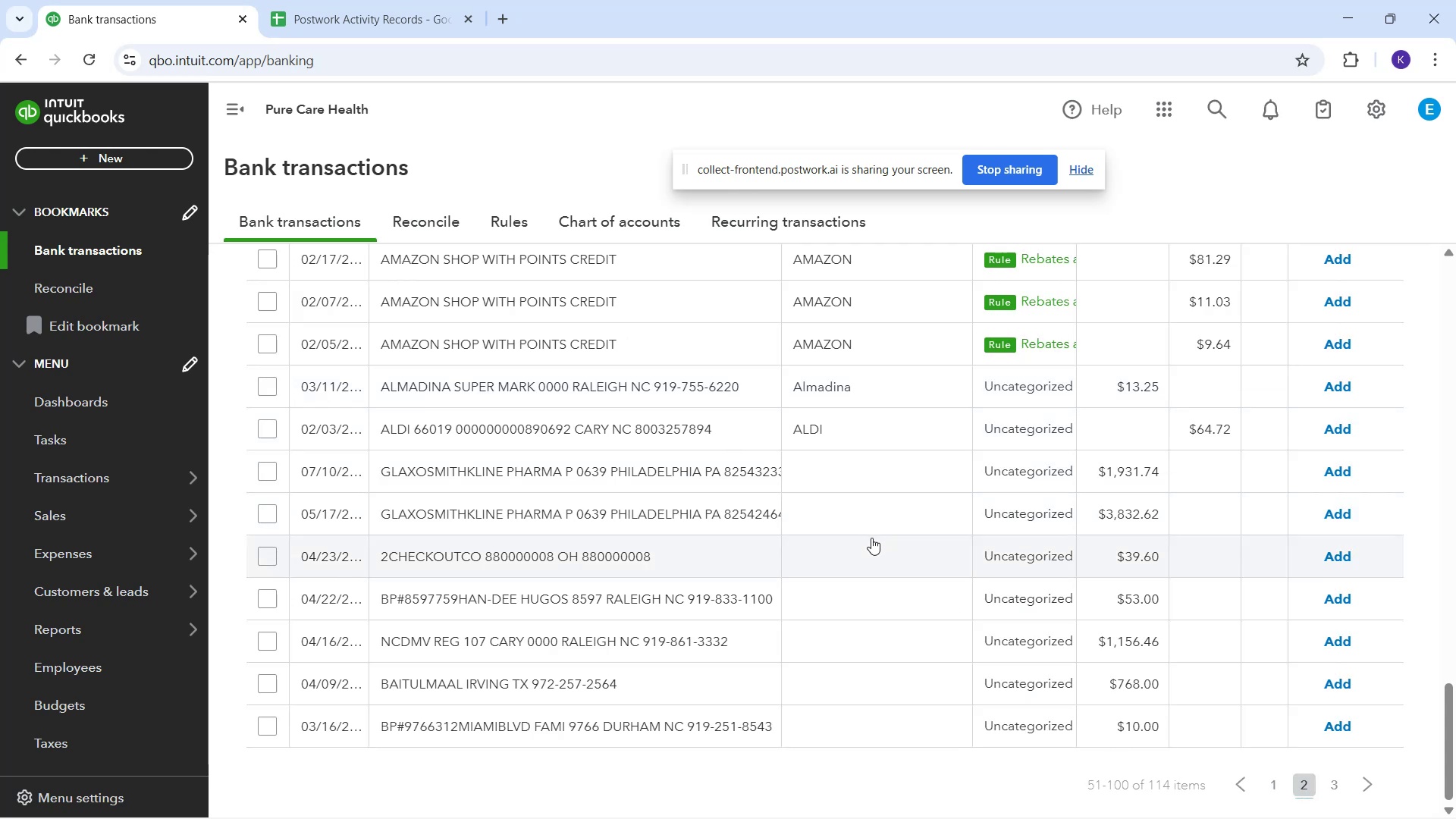 
wait(5.24)
 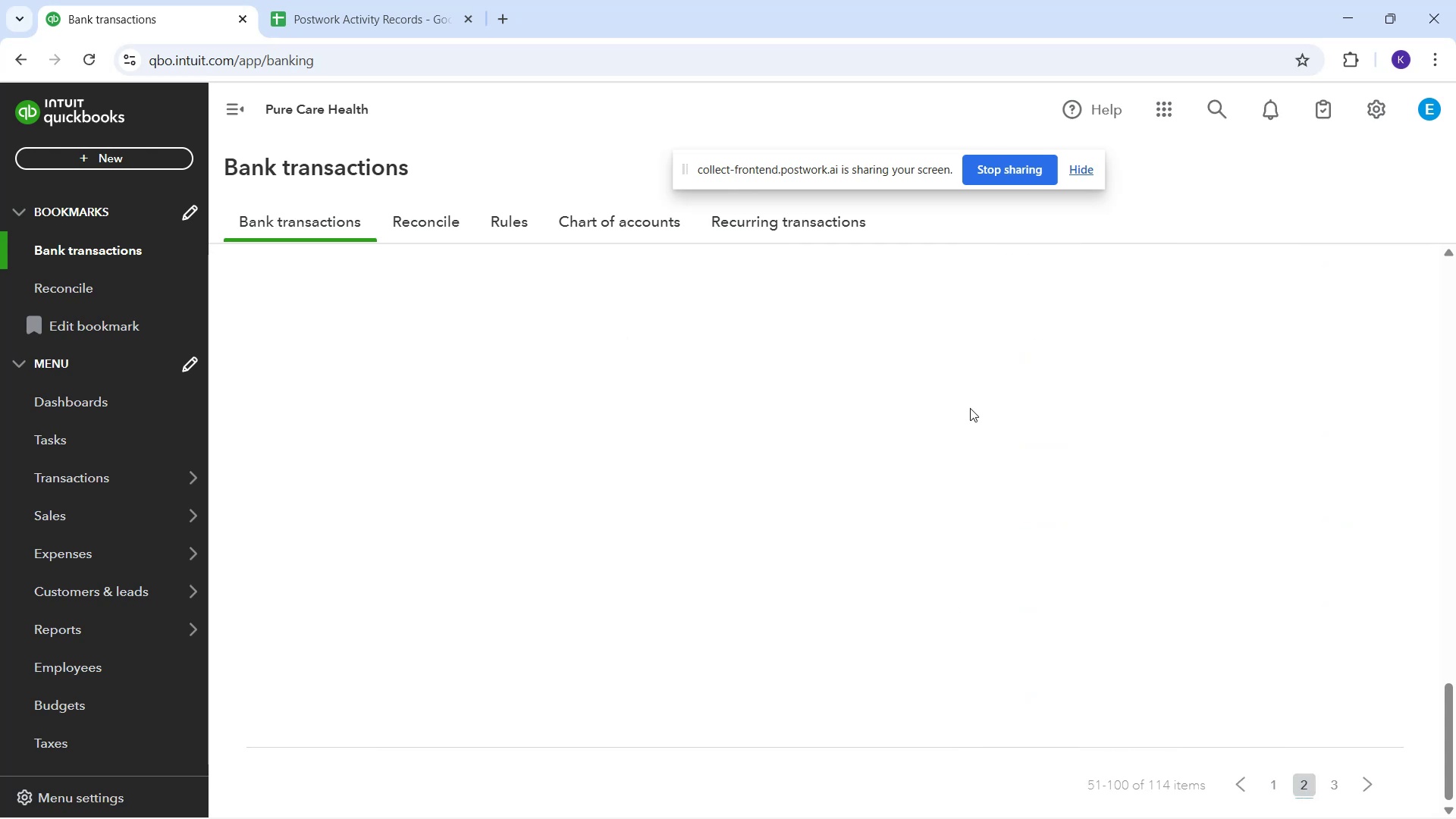 
scroll: coordinate [871, 537], scroll_direction: up, amount: 1.0
 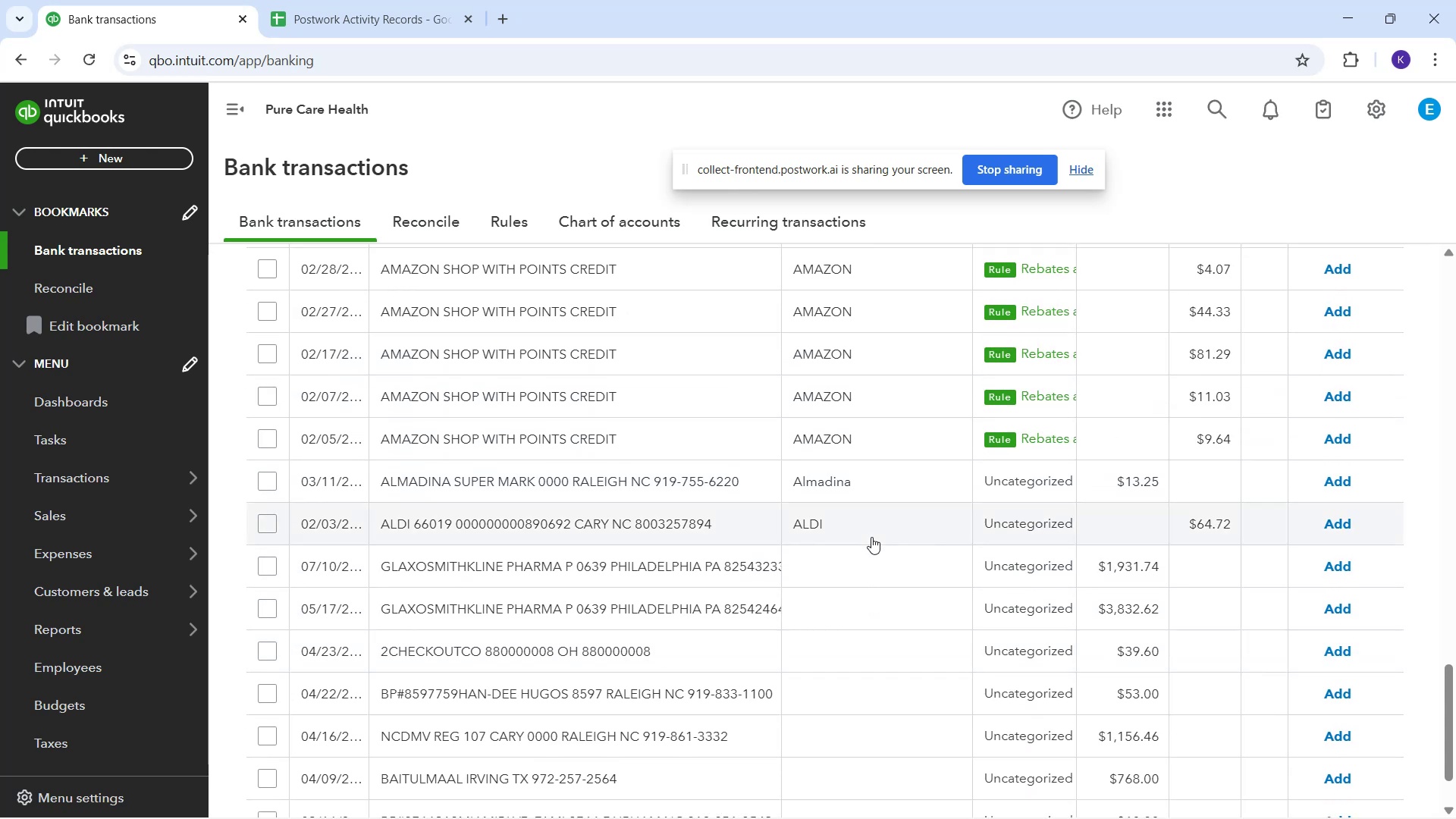 
scroll: coordinate [814, 631], scroll_direction: down, amount: 3.0
 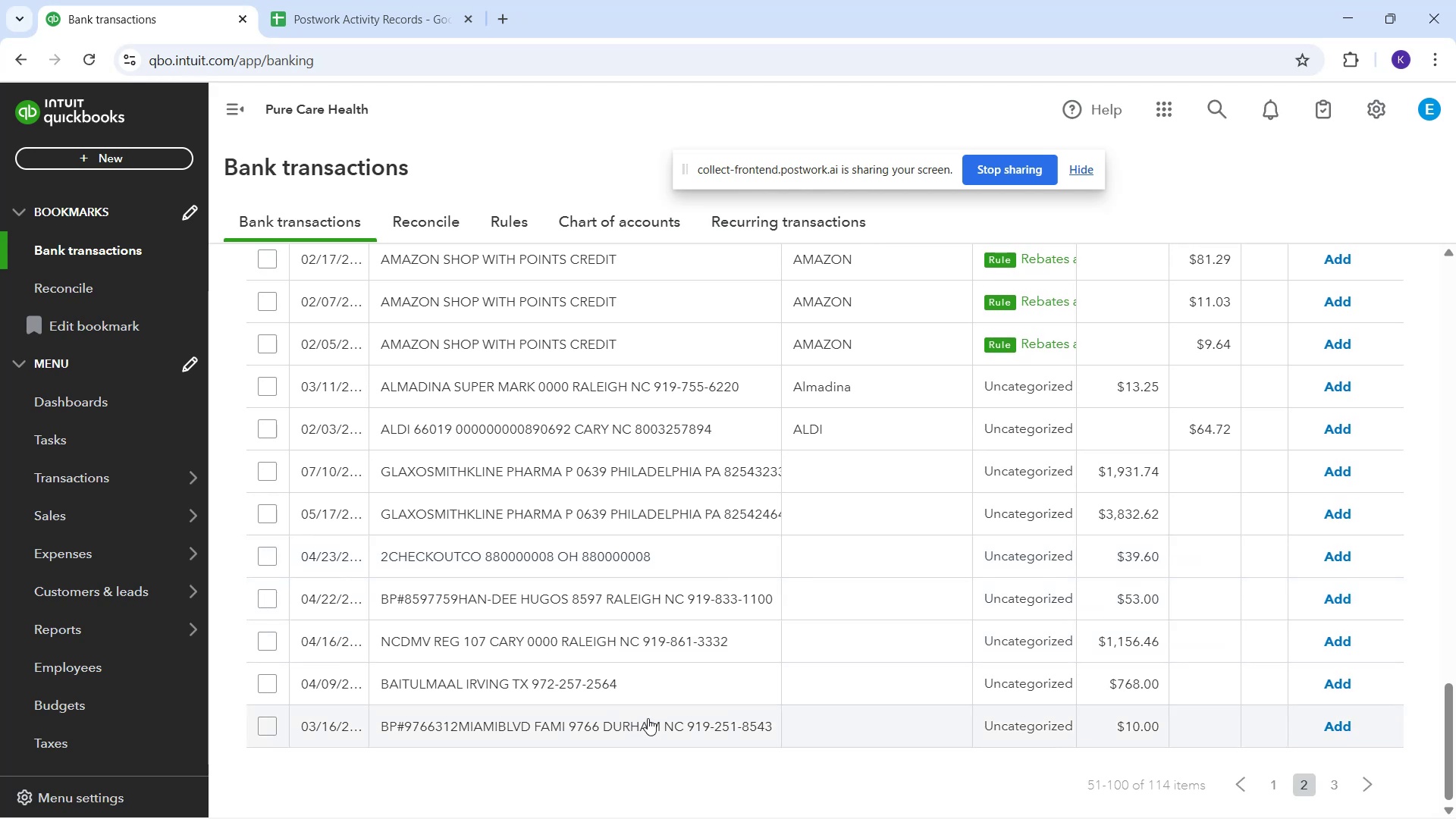 
scroll: coordinate [868, 629], scroll_direction: up, amount: 2.0
 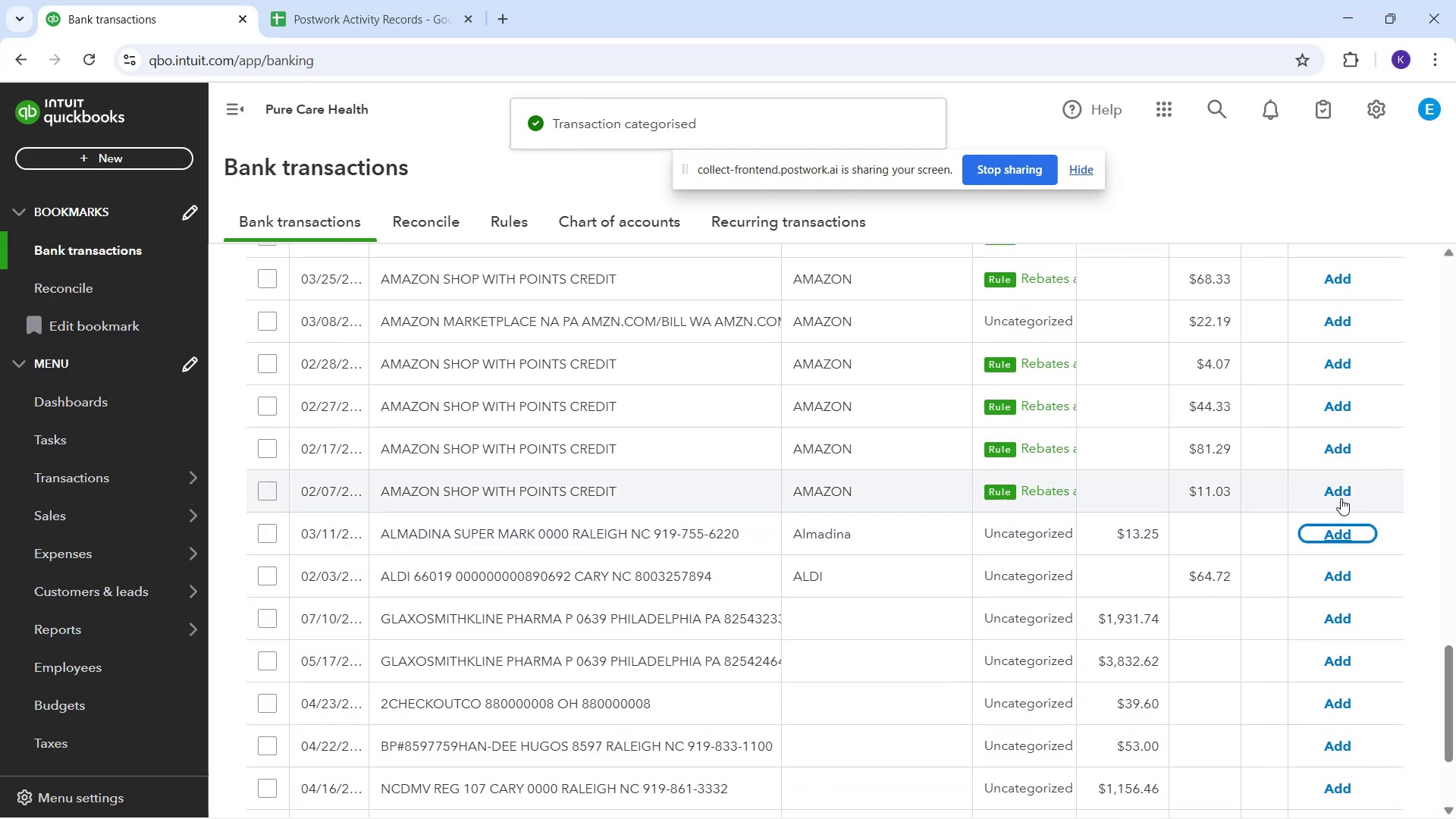 
wait(6.15)
 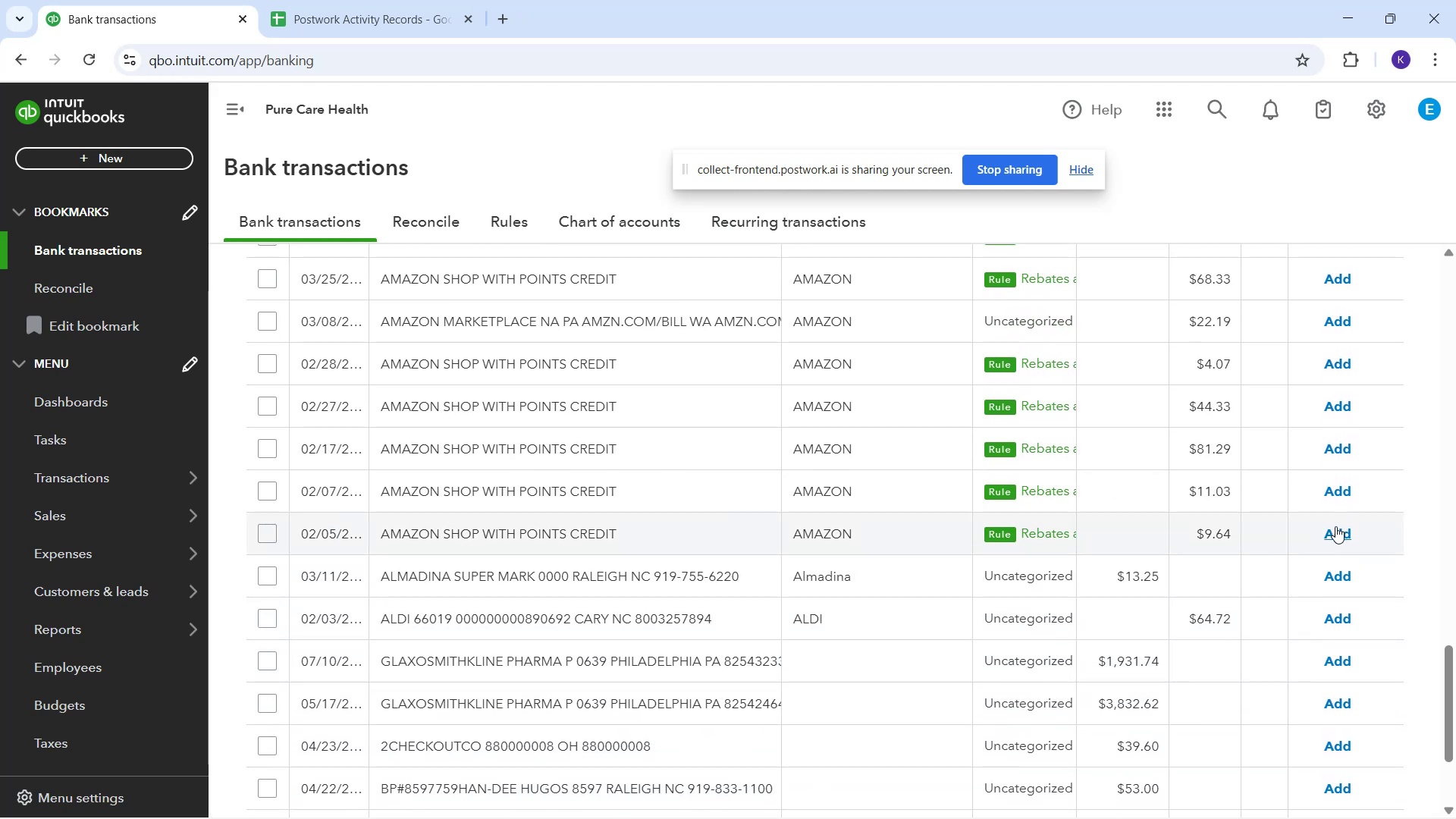 
left_click_drag(start_coordinate=[1341, 494], to_coordinate=[1336, 495])
 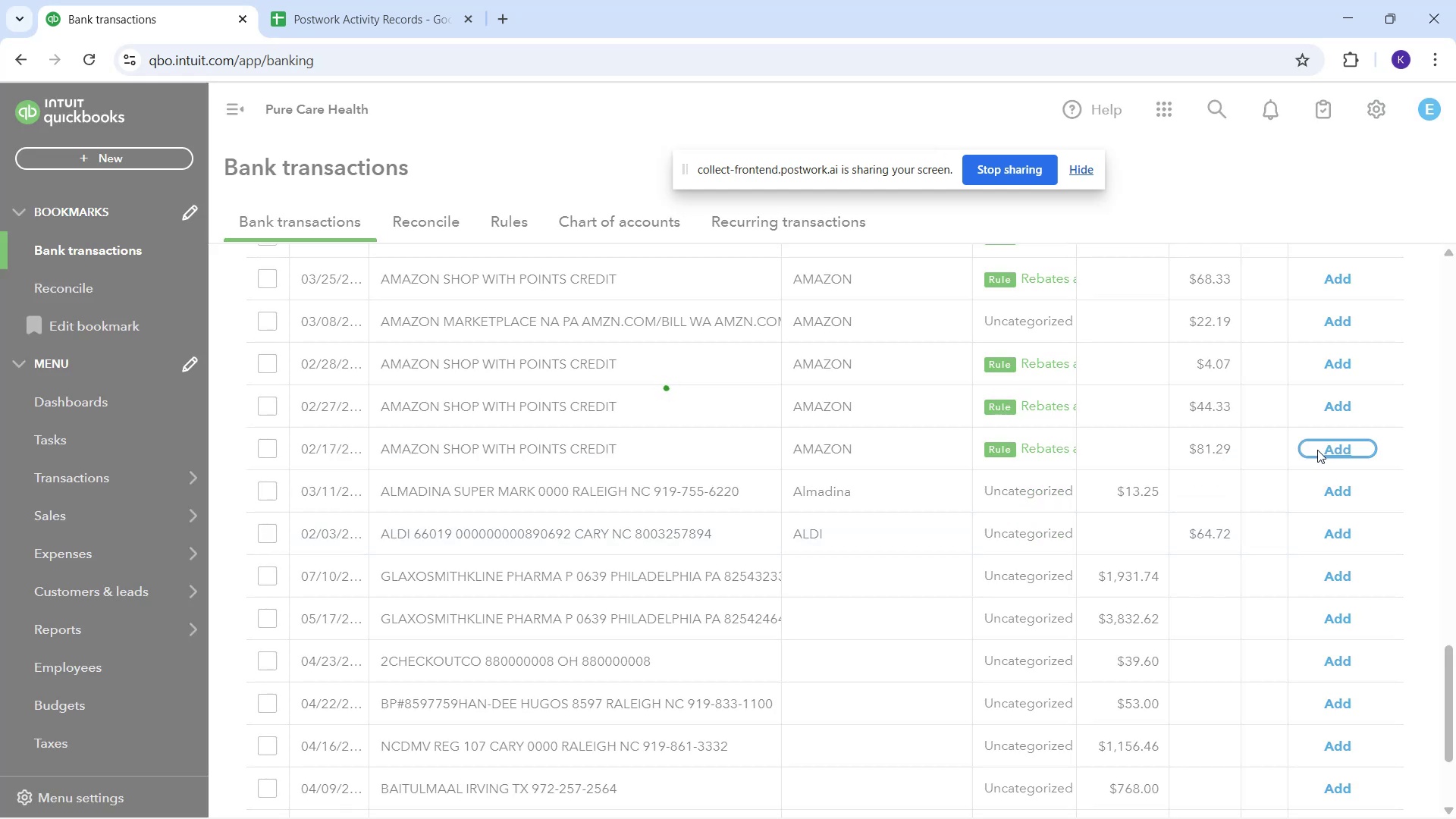 
wait(5.91)
 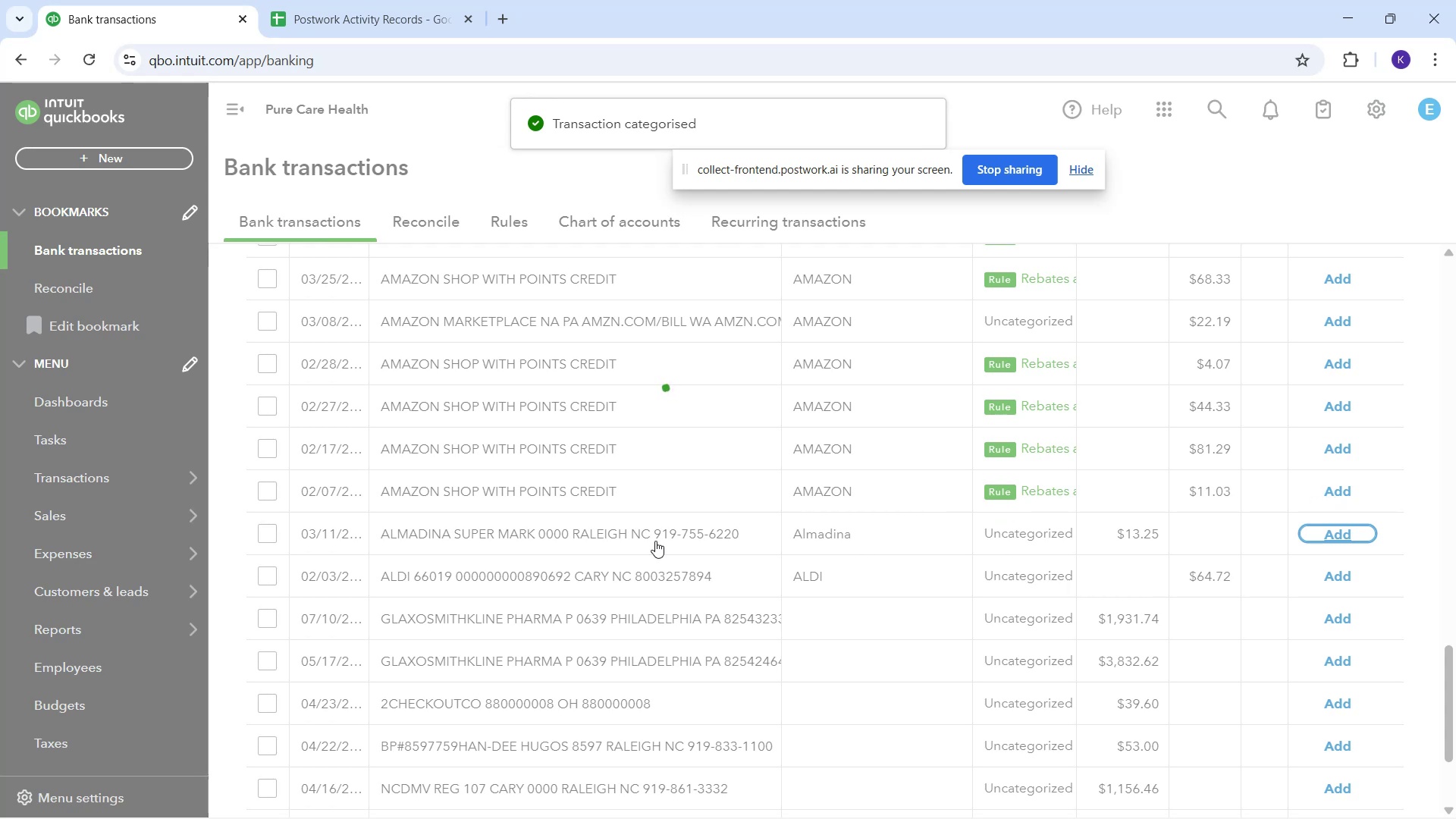 
left_click([1354, 407])
 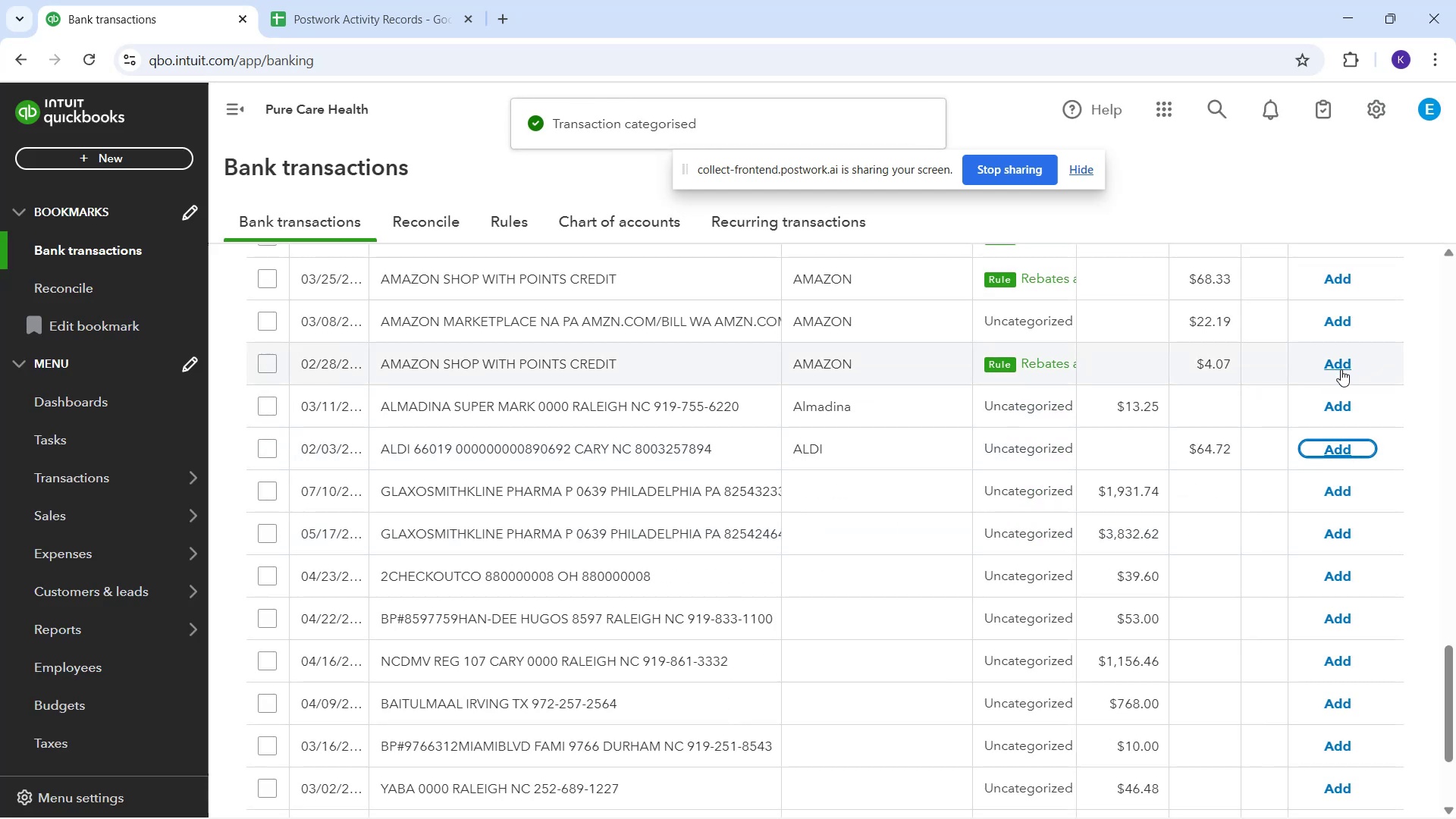 
left_click([1338, 374])
 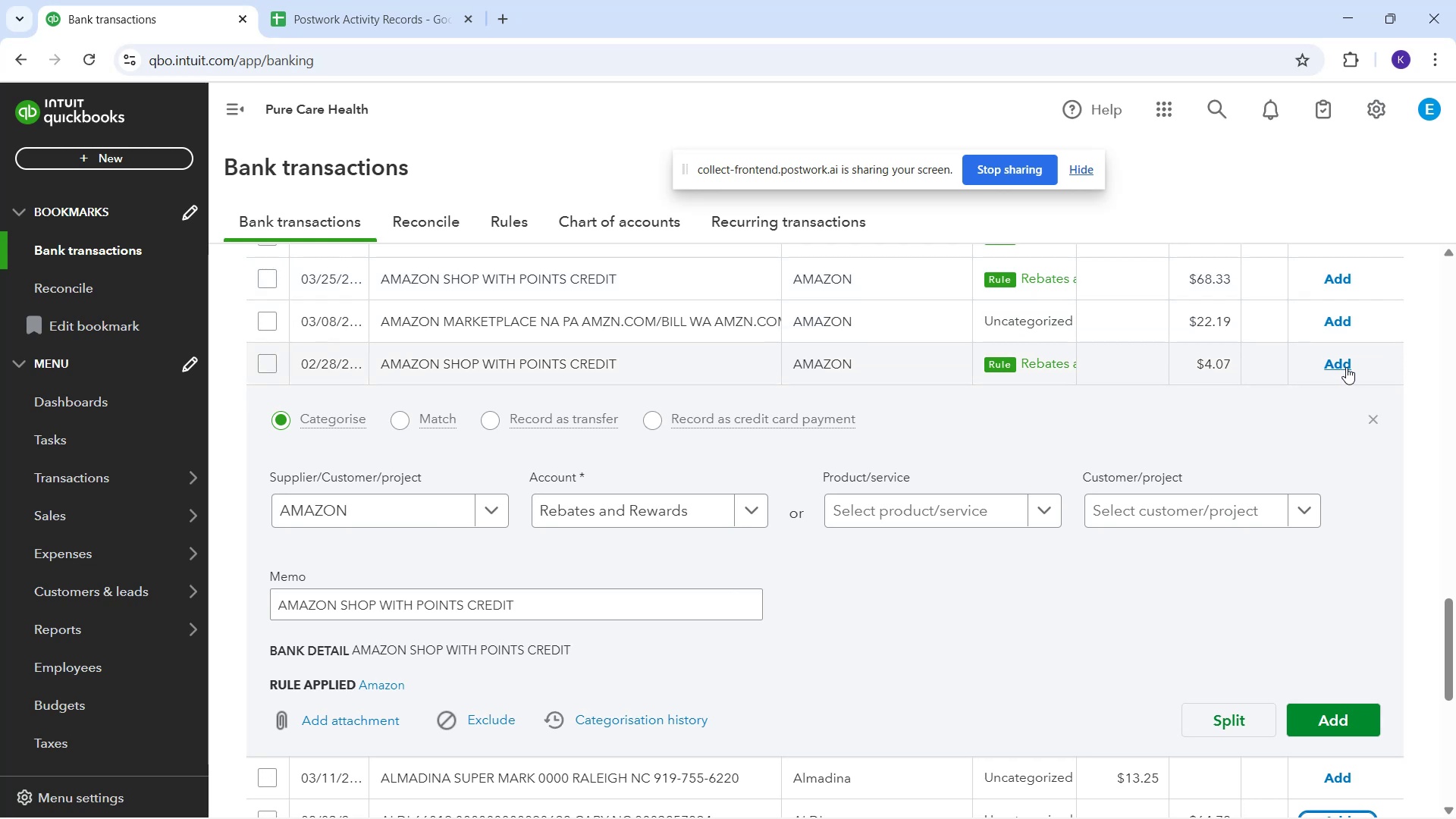 
wait(5.45)
 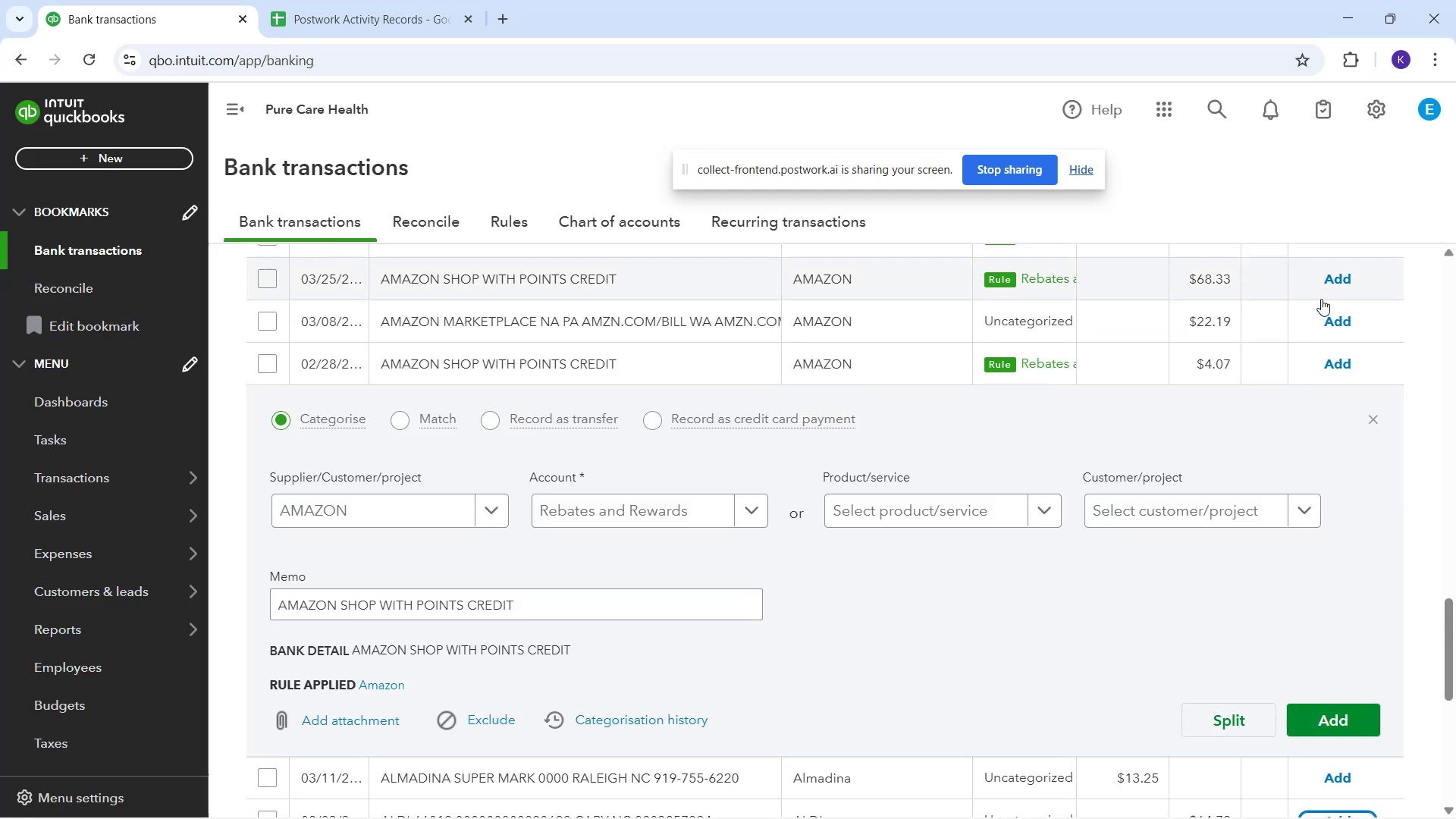 
left_click_drag(start_coordinate=[1335, 359], to_coordinate=[1332, 361])
 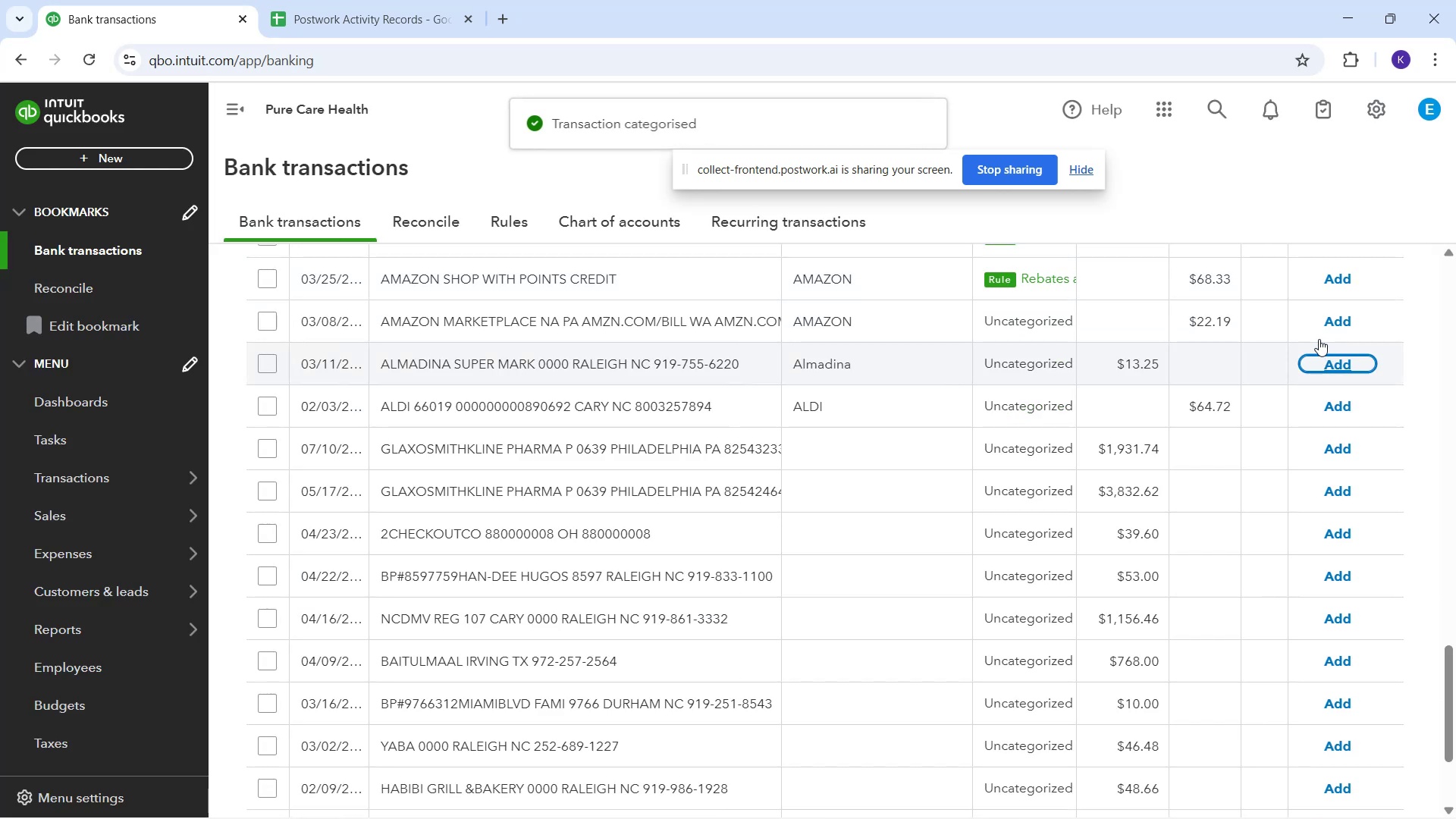 
left_click_drag(start_coordinate=[1332, 277], to_coordinate=[1318, 293])
 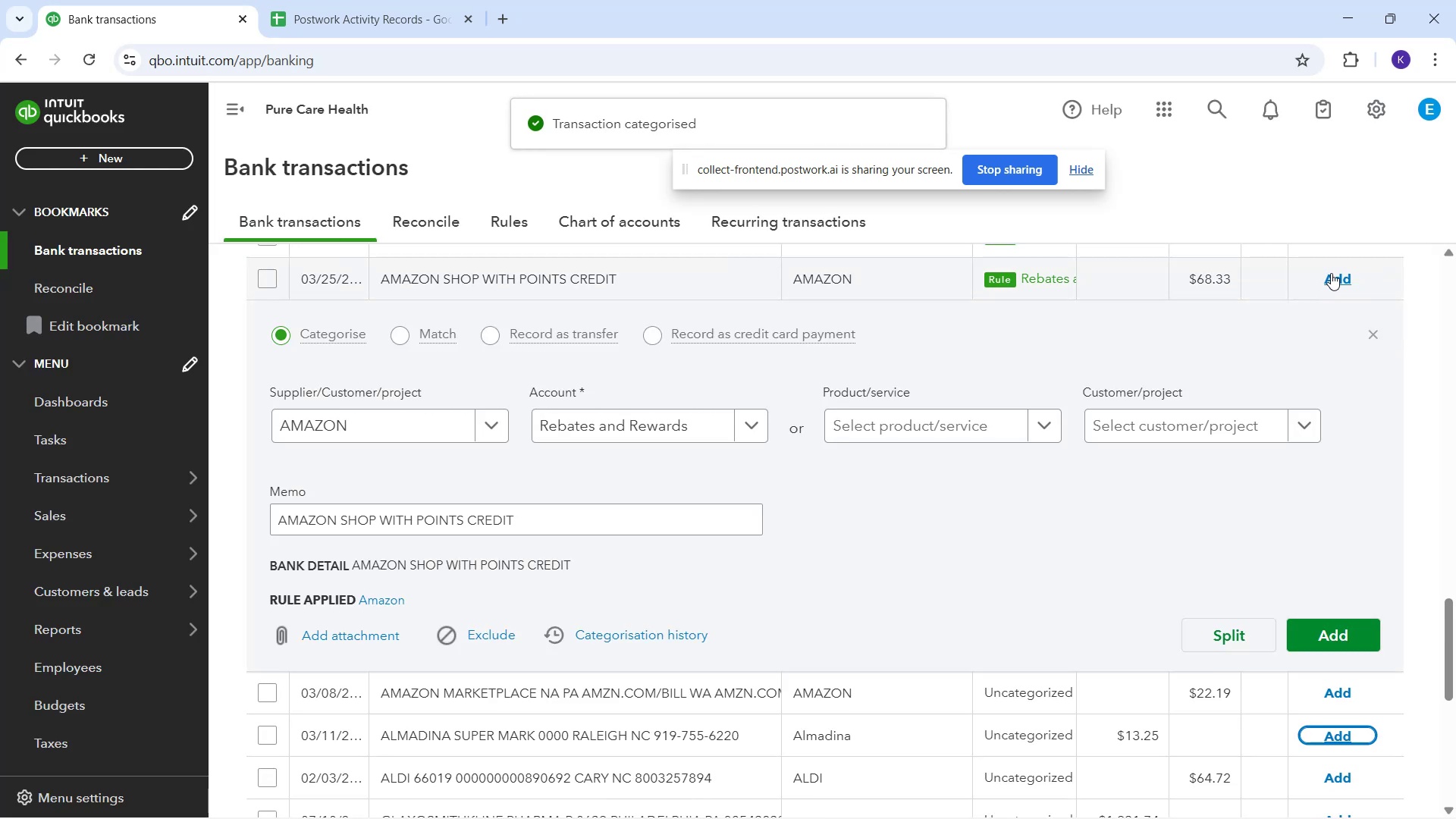 
left_click_drag(start_coordinate=[1334, 276], to_coordinate=[1329, 280])
 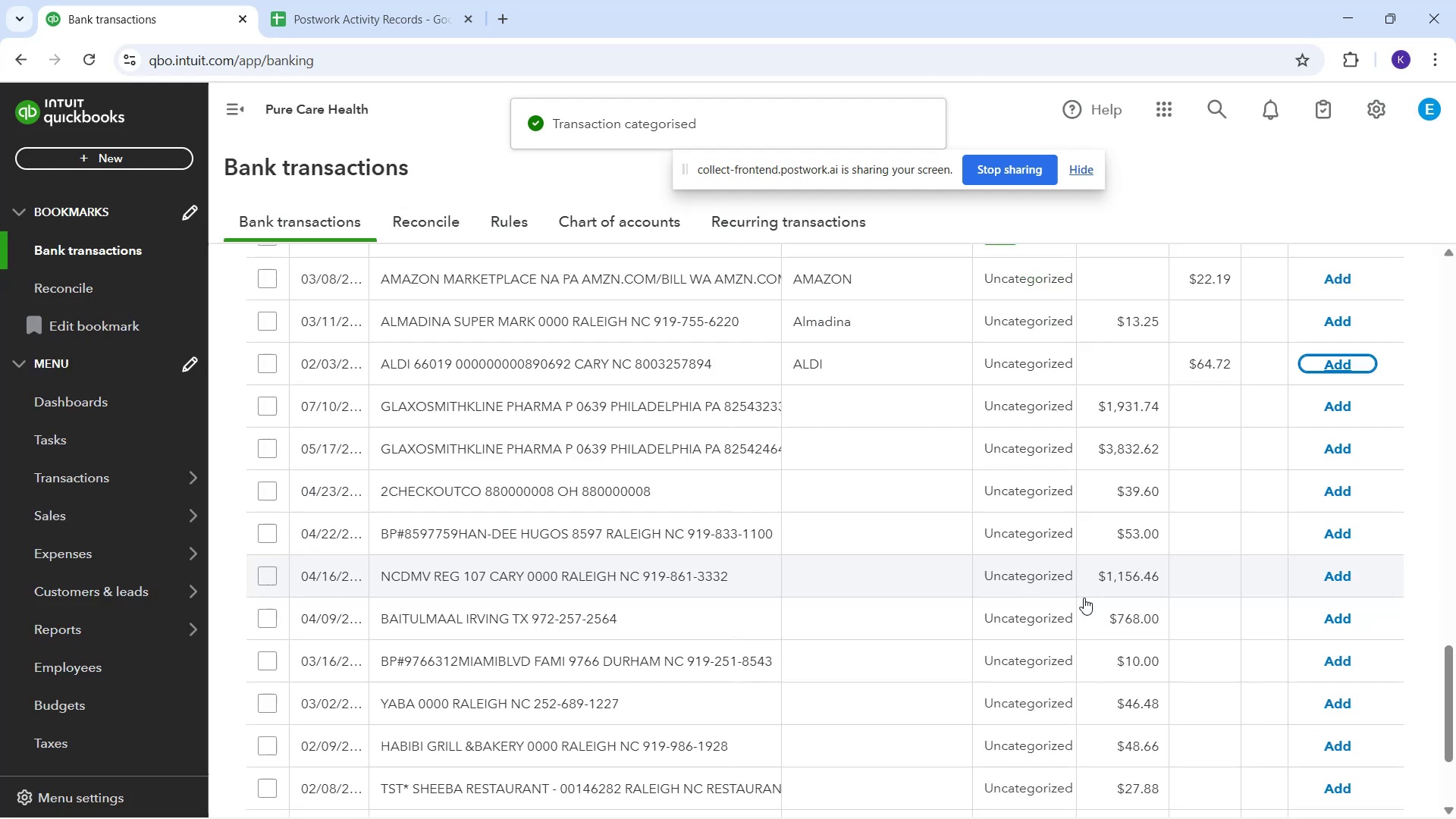 
scroll: coordinate [1089, 623], scroll_direction: up, amount: 9.0
 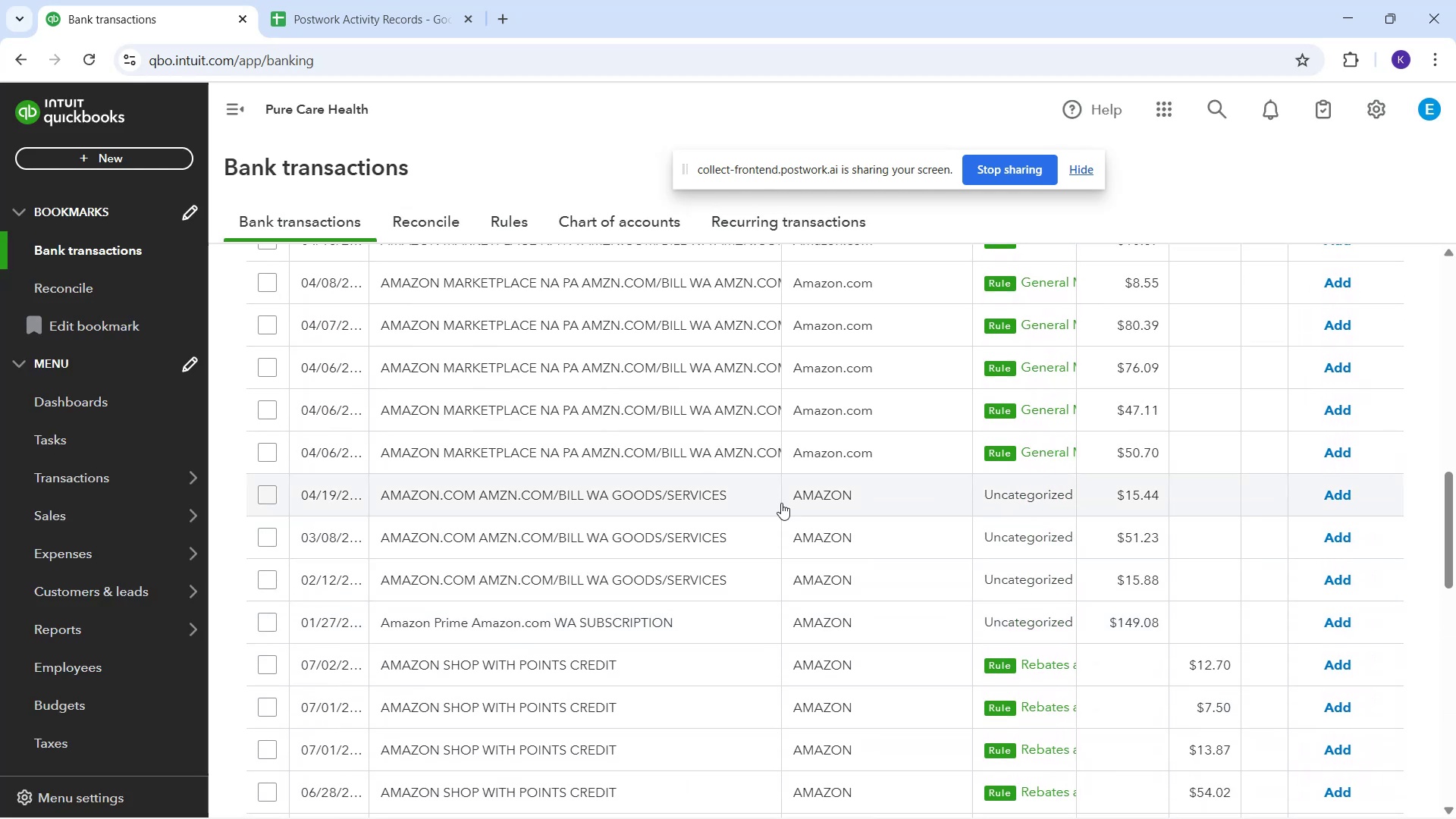 
mouse_move([689, 522])
 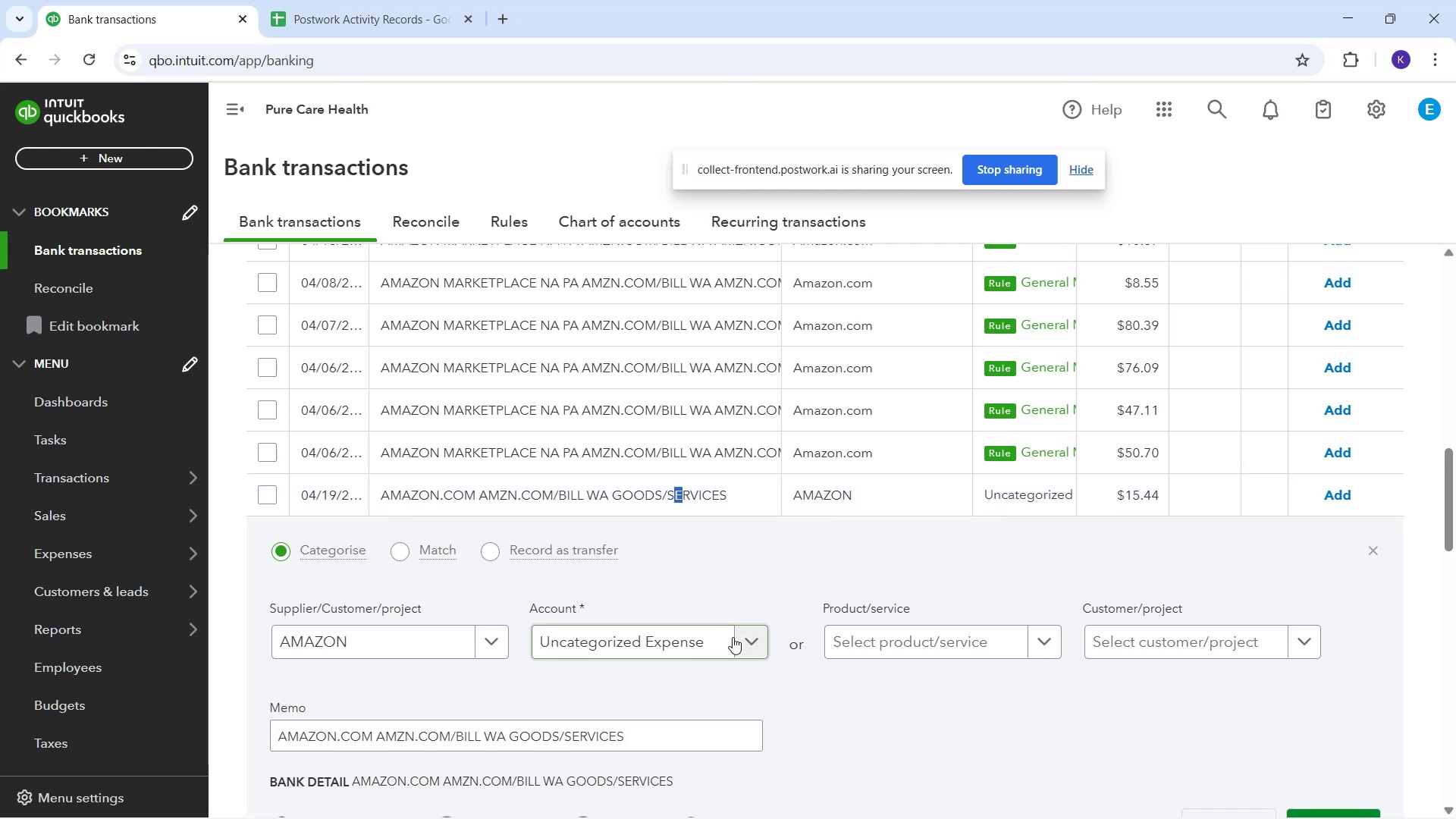 
left_click_drag(start_coordinate=[737, 639], to_coordinate=[742, 636])
 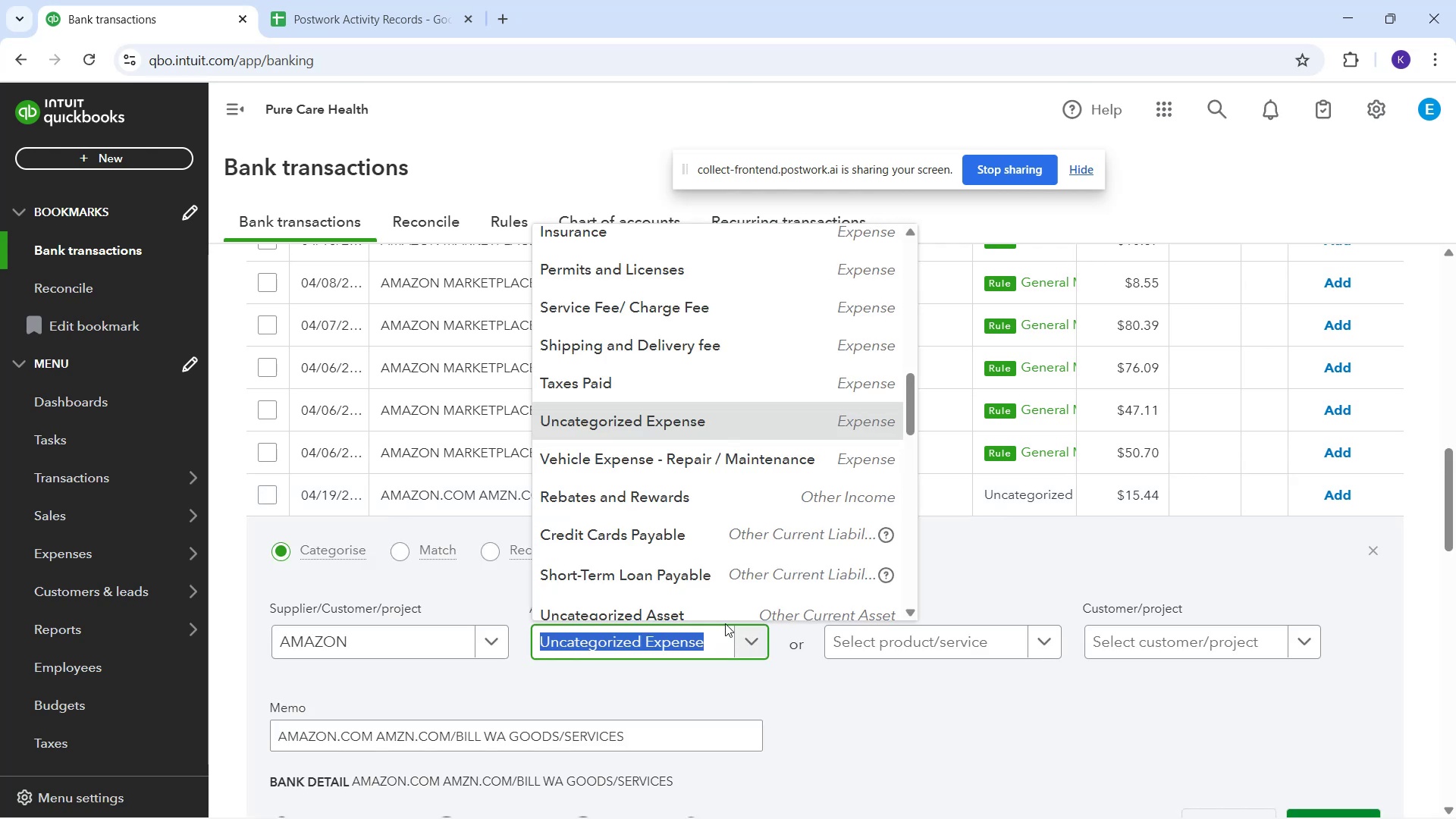 
type(ge)
 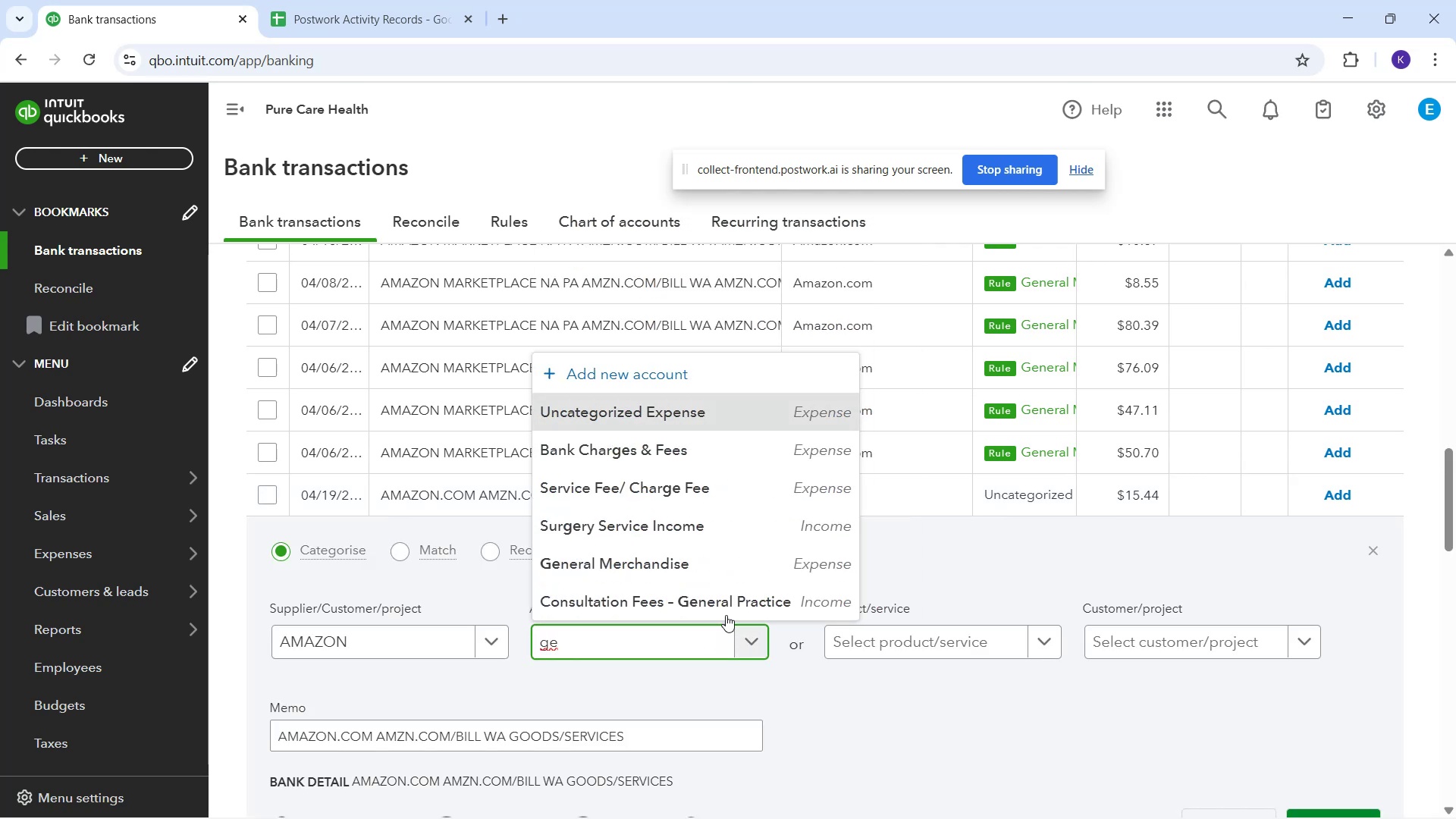 
mouse_move([694, 587])
 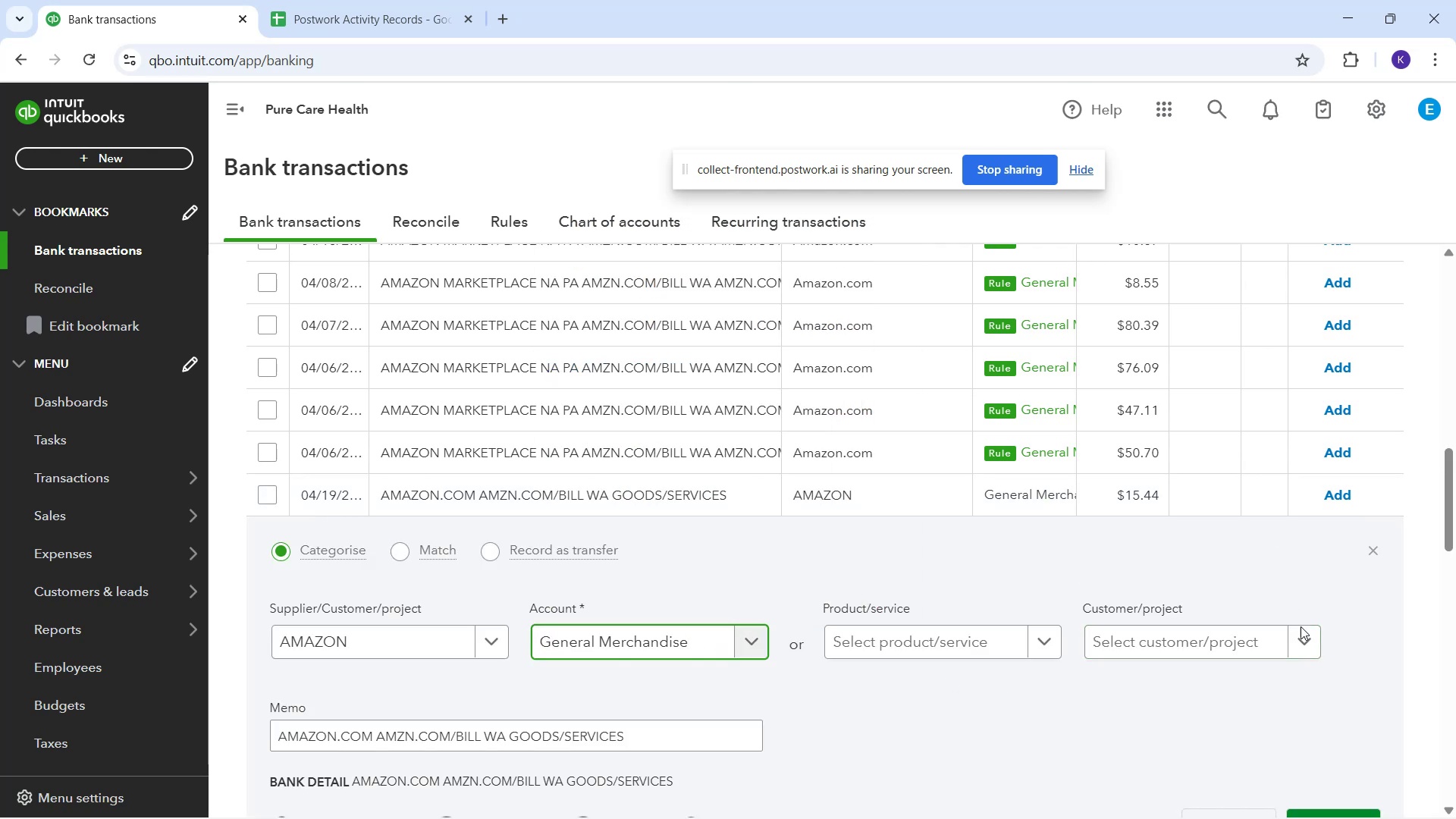 
scroll: coordinate [1336, 701], scroll_direction: down, amount: 1.0
 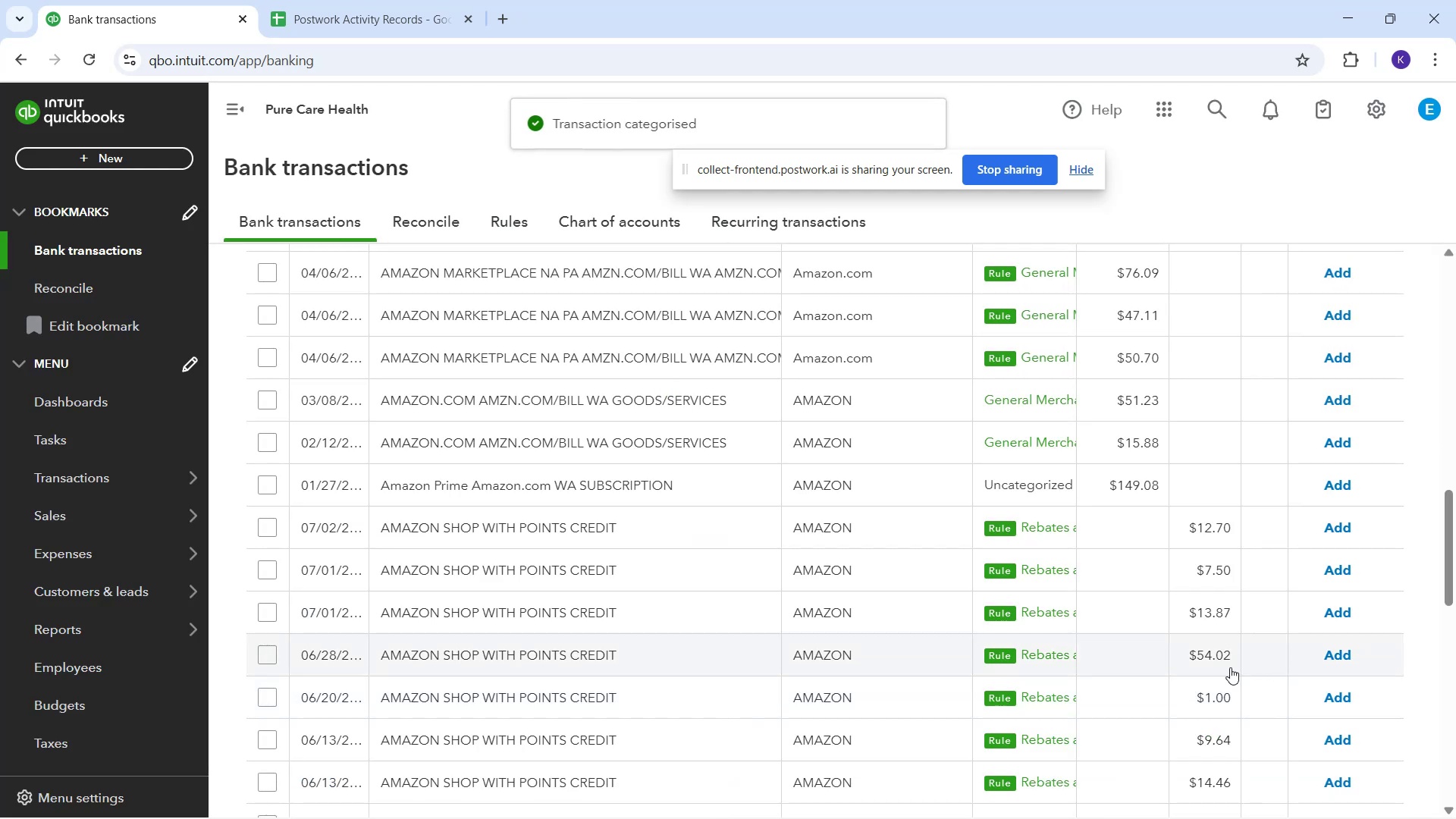 
wait(8.6)
 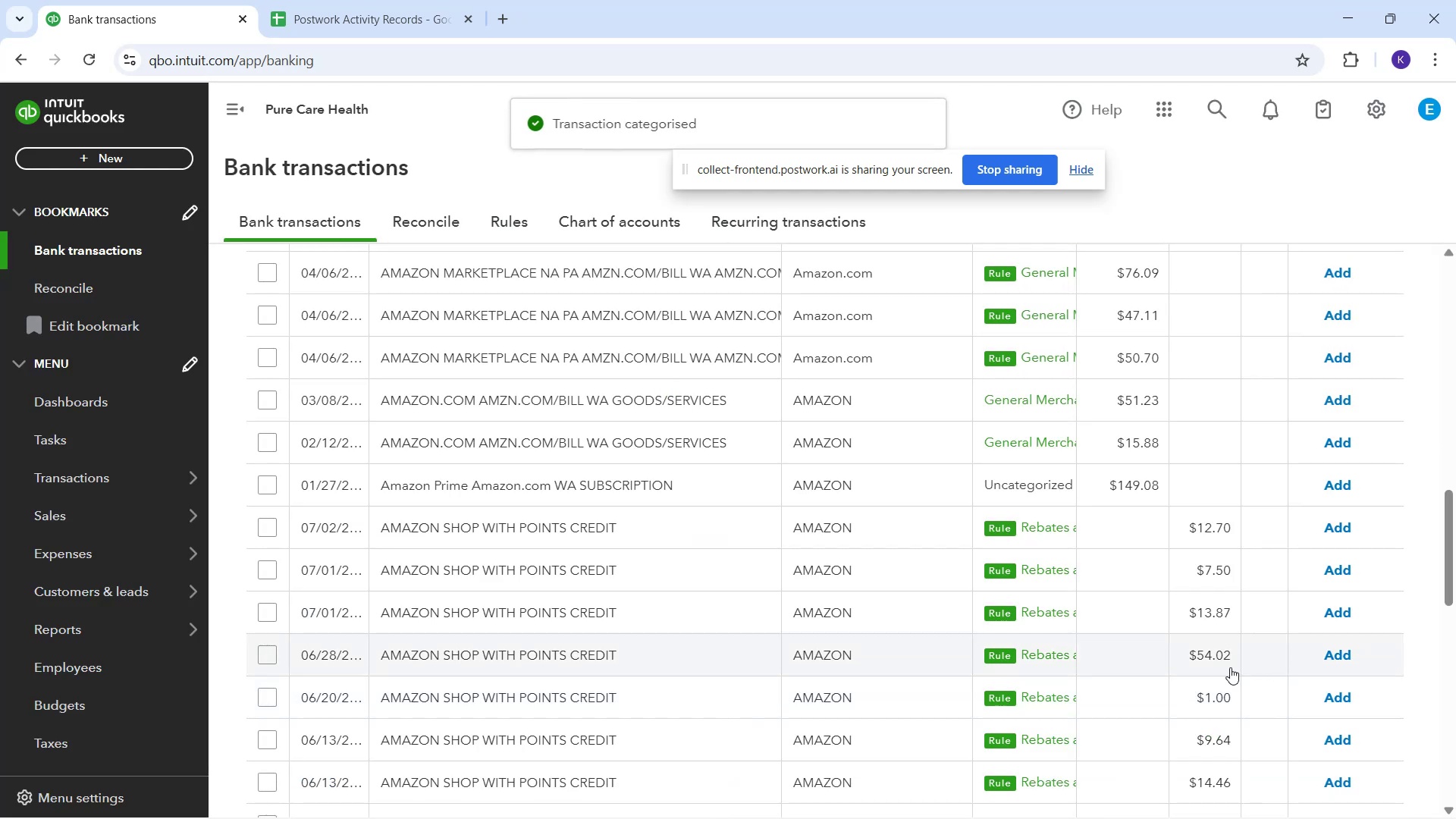 
mouse_move([1338, 420])
 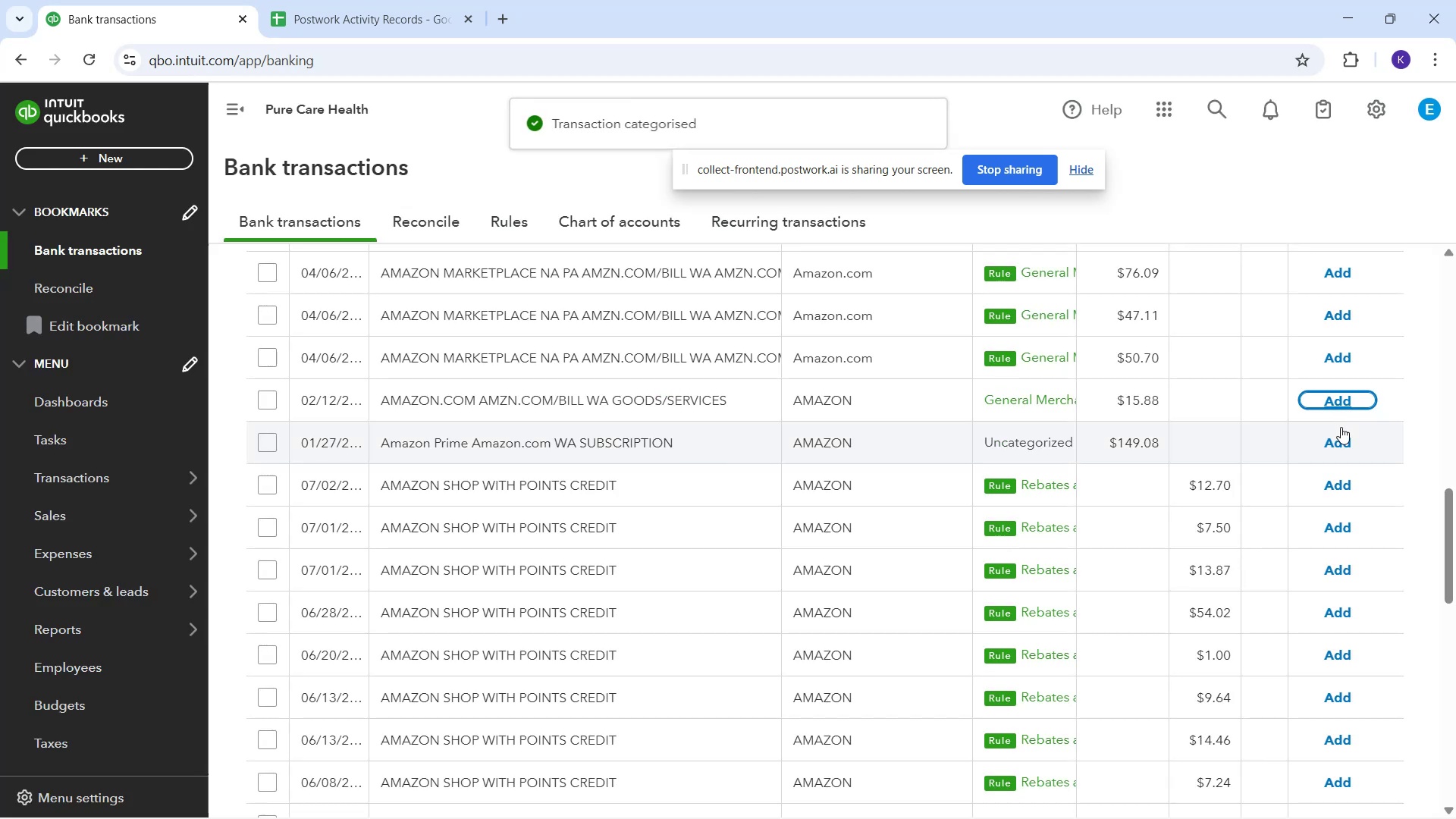 
left_click_drag(start_coordinate=[1328, 395], to_coordinate=[1321, 400])
 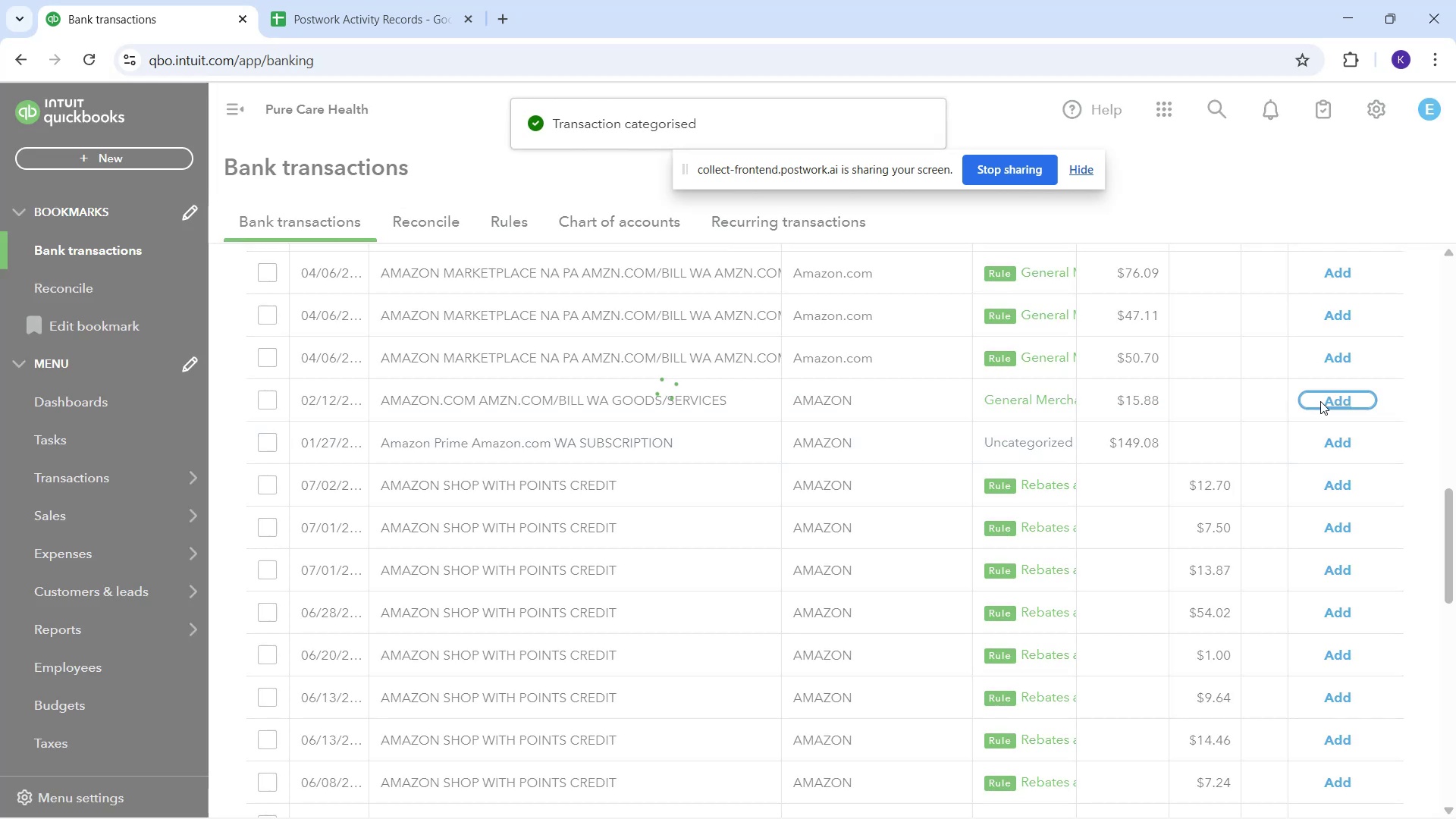 
mouse_move([1301, 405])
 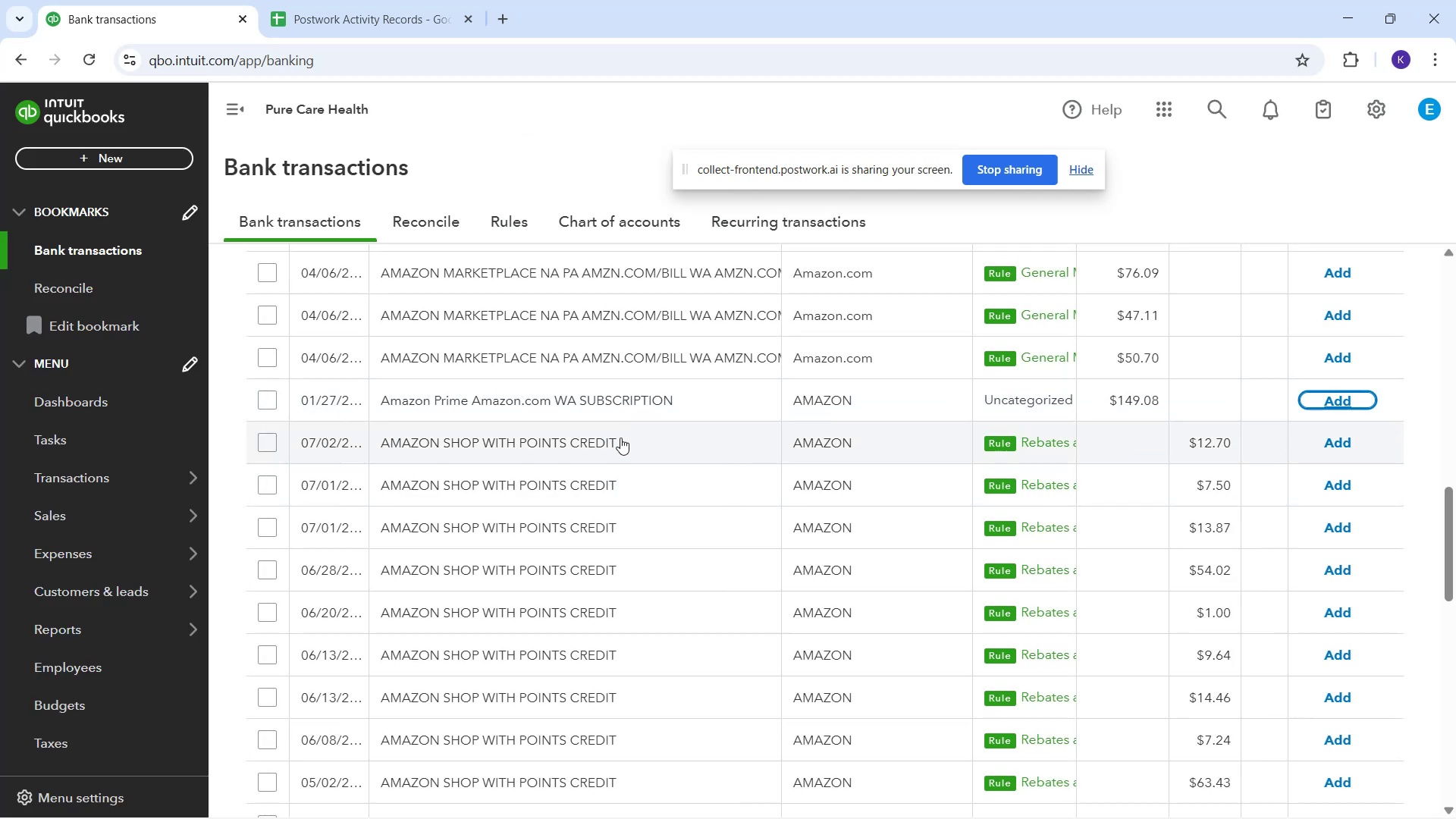 
wait(6.06)
 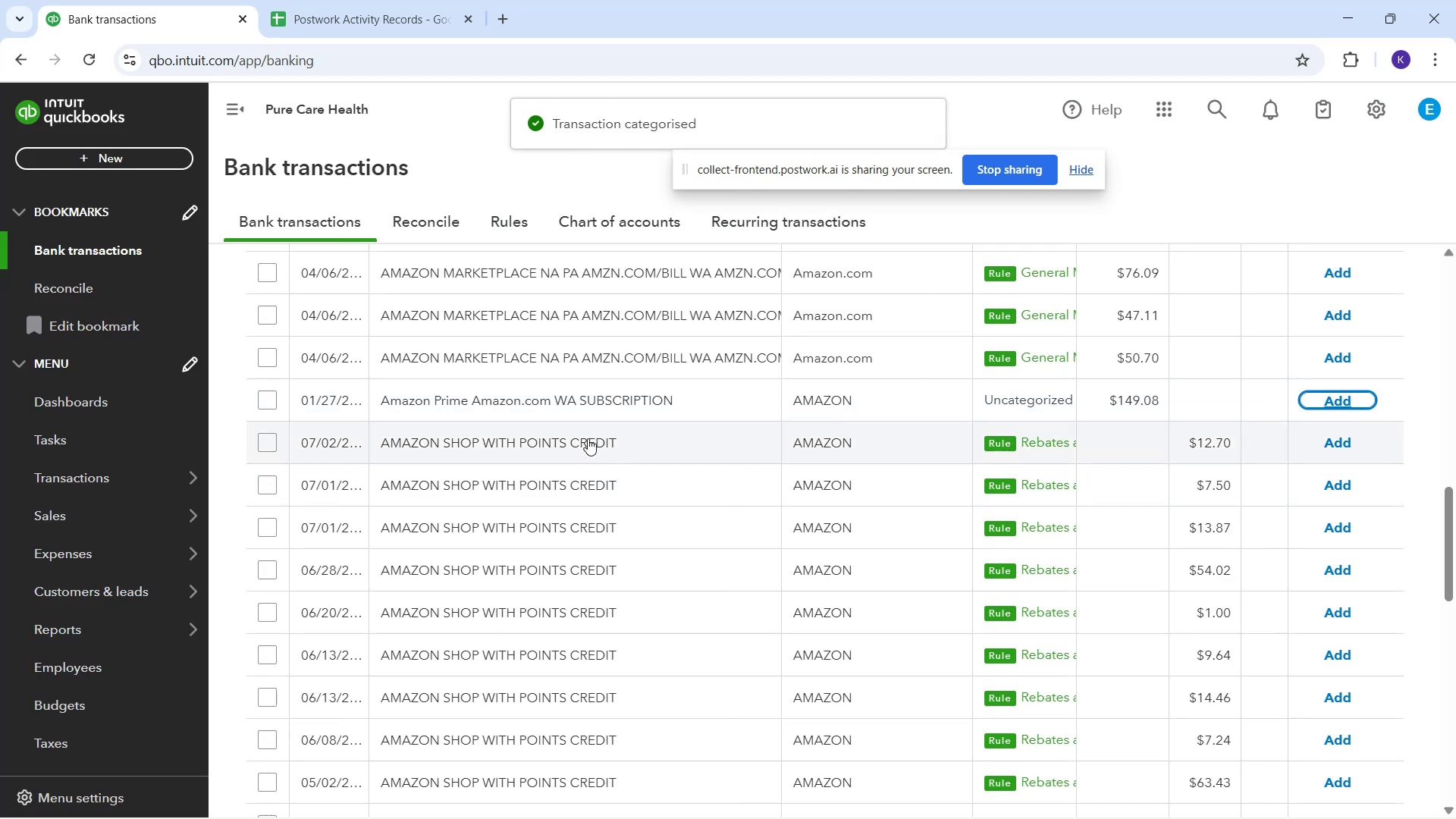 
scroll: coordinate [830, 649], scroll_direction: up, amount: 11.0
 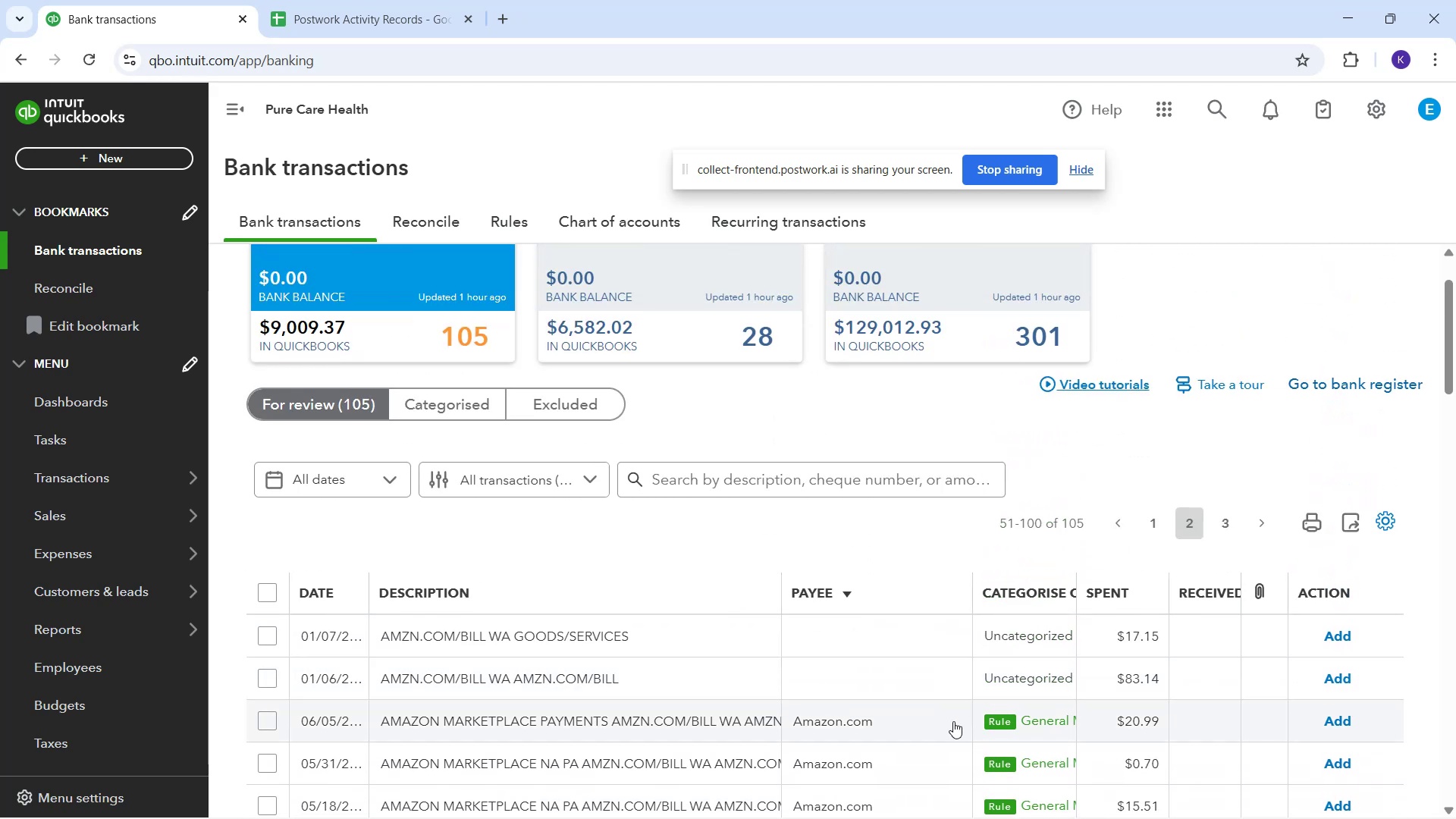 
scroll: coordinate [729, 606], scroll_direction: down, amount: 3.0
 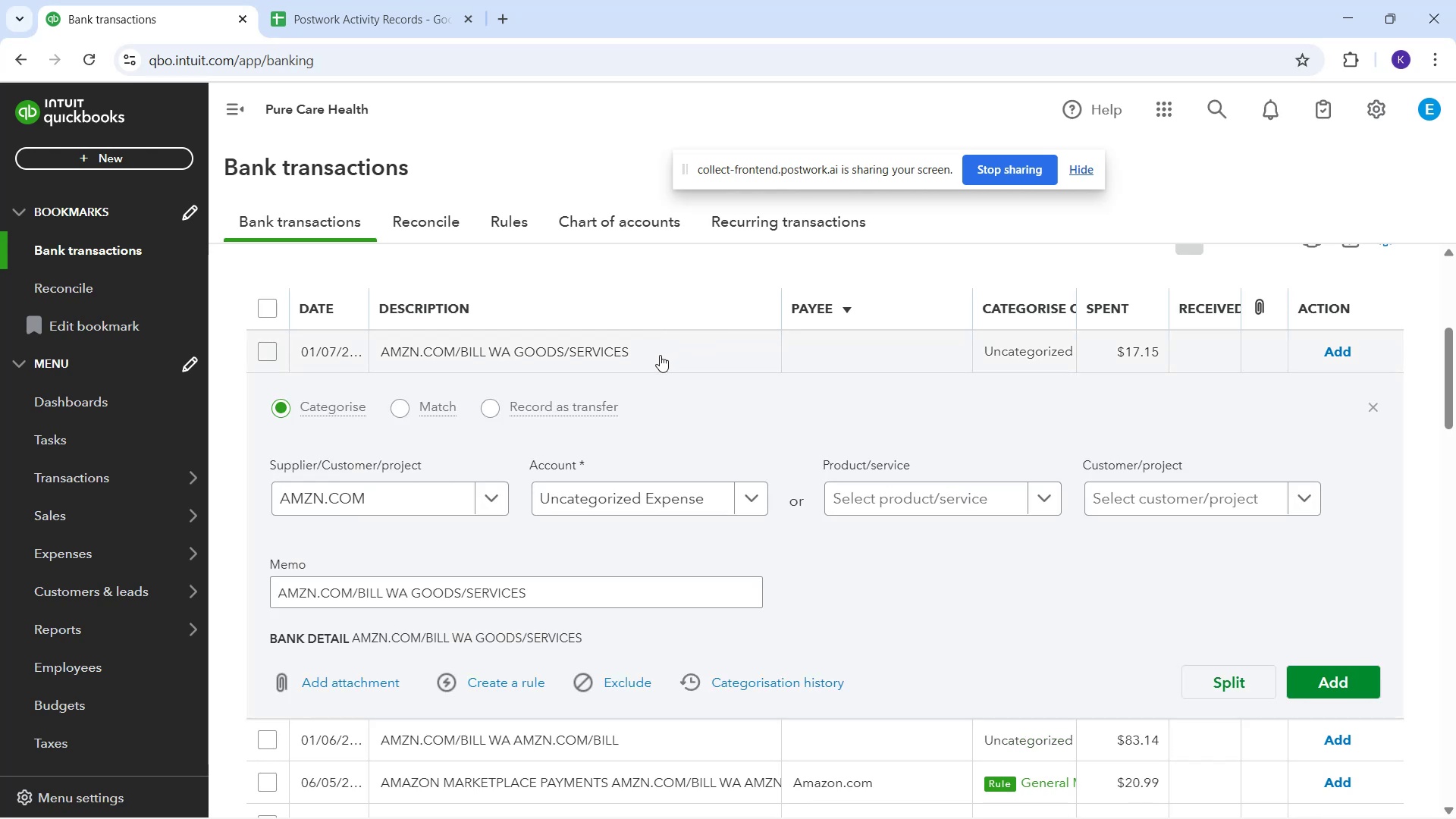 
wait(5.23)
 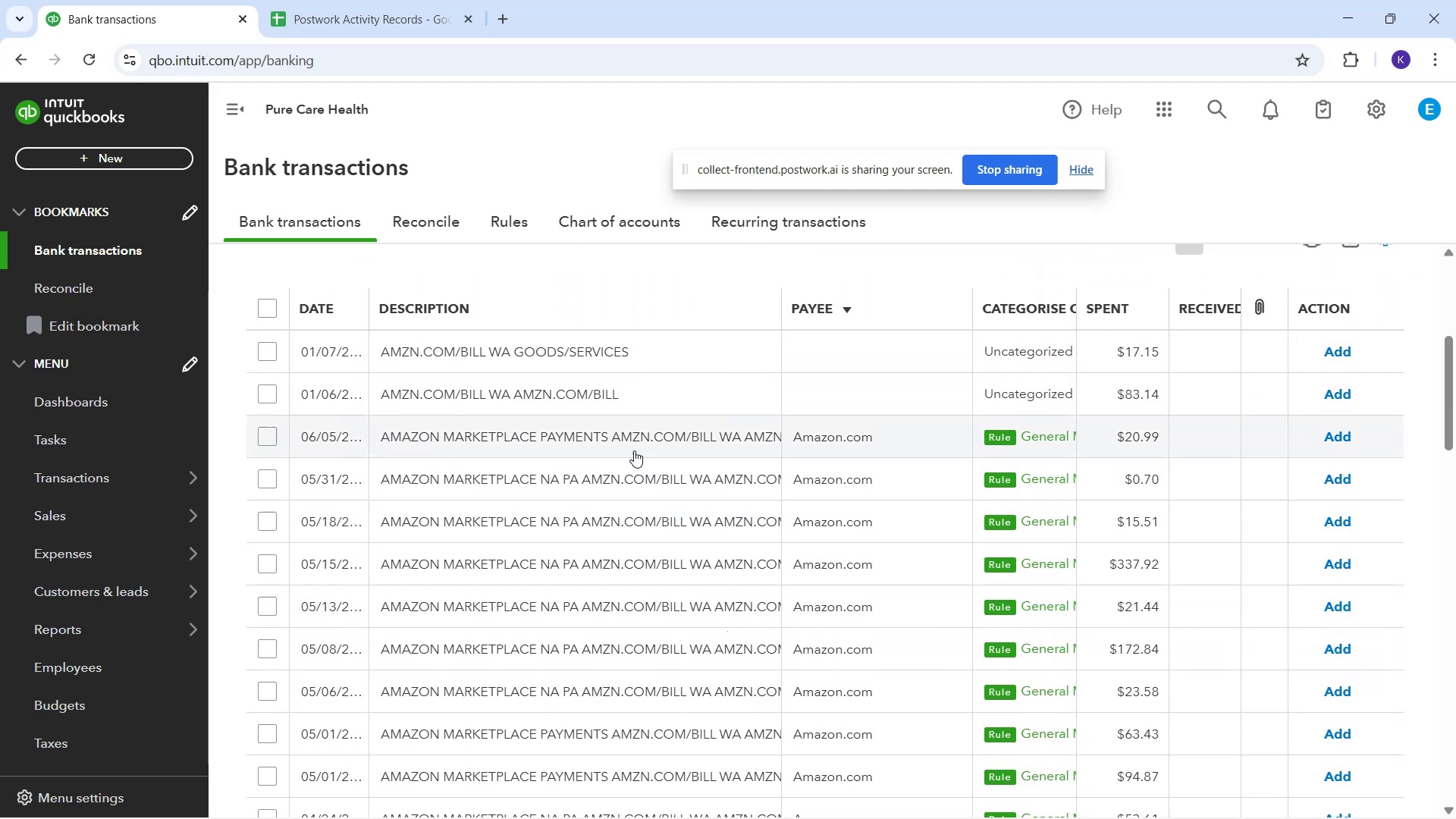 
left_click([731, 496])
 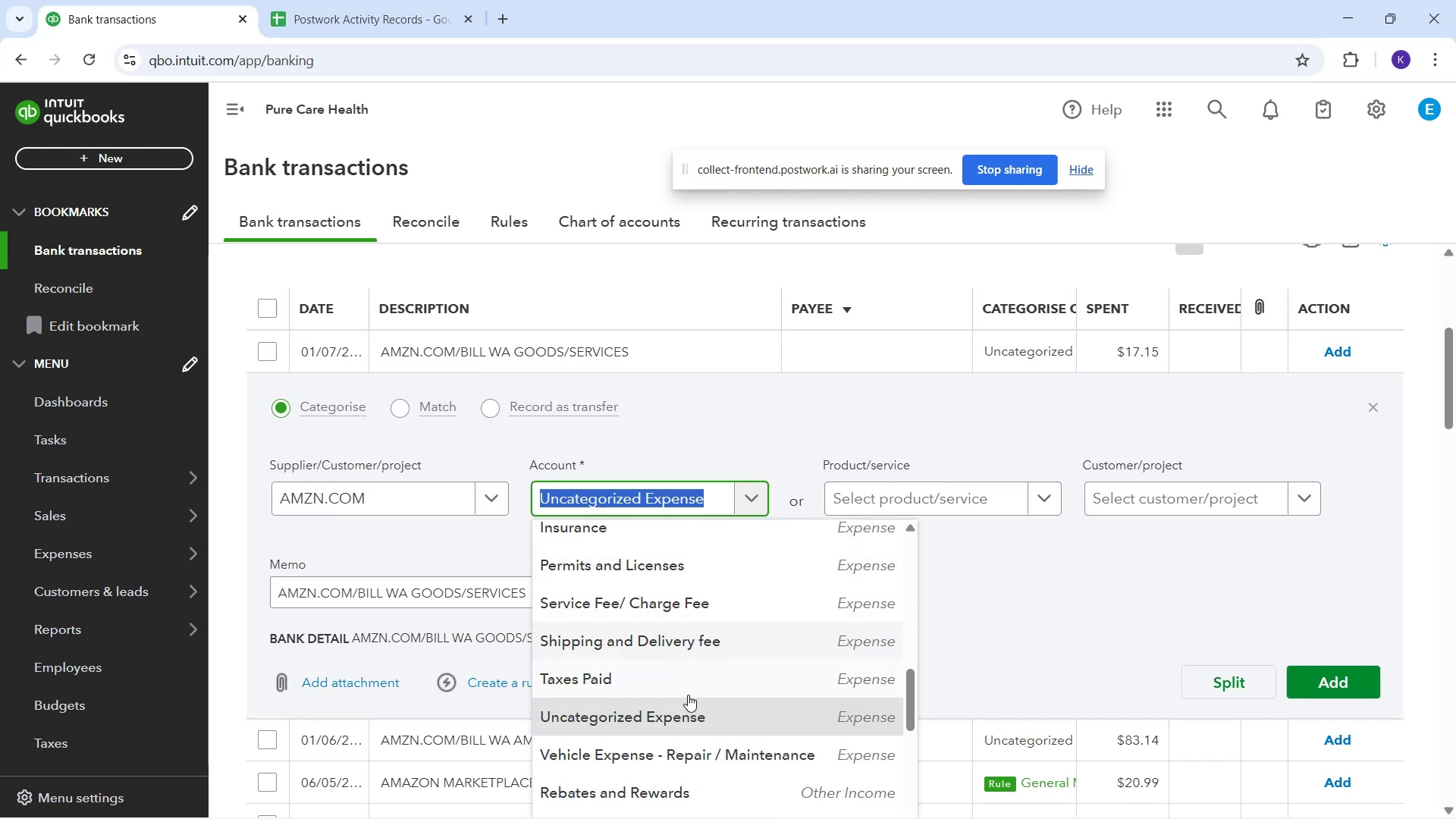 
scroll: coordinate [688, 703], scroll_direction: down, amount: 2.0
 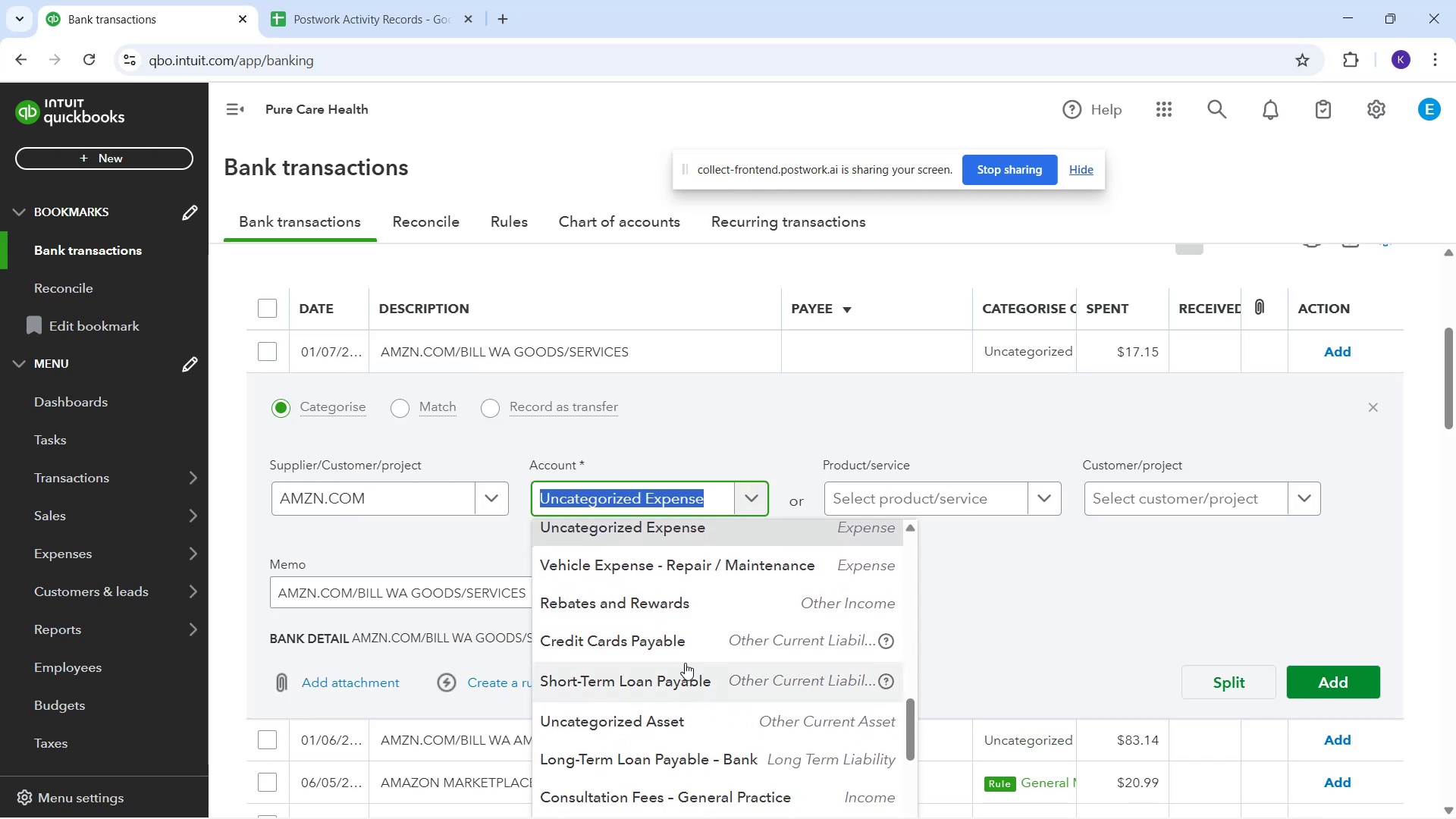 
type(ge)
 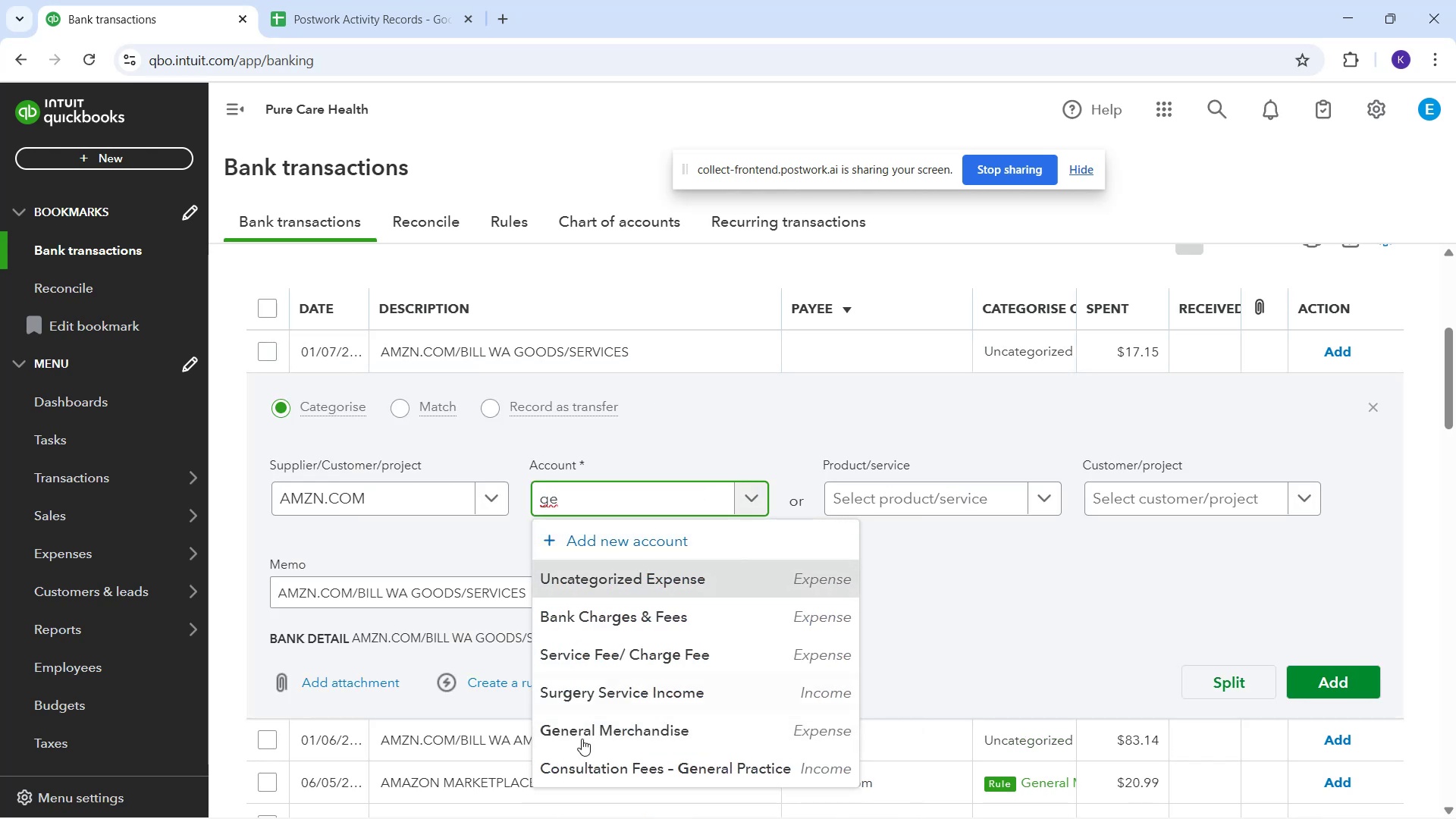 
left_click_drag(start_coordinate=[643, 741], to_coordinate=[647, 739])
 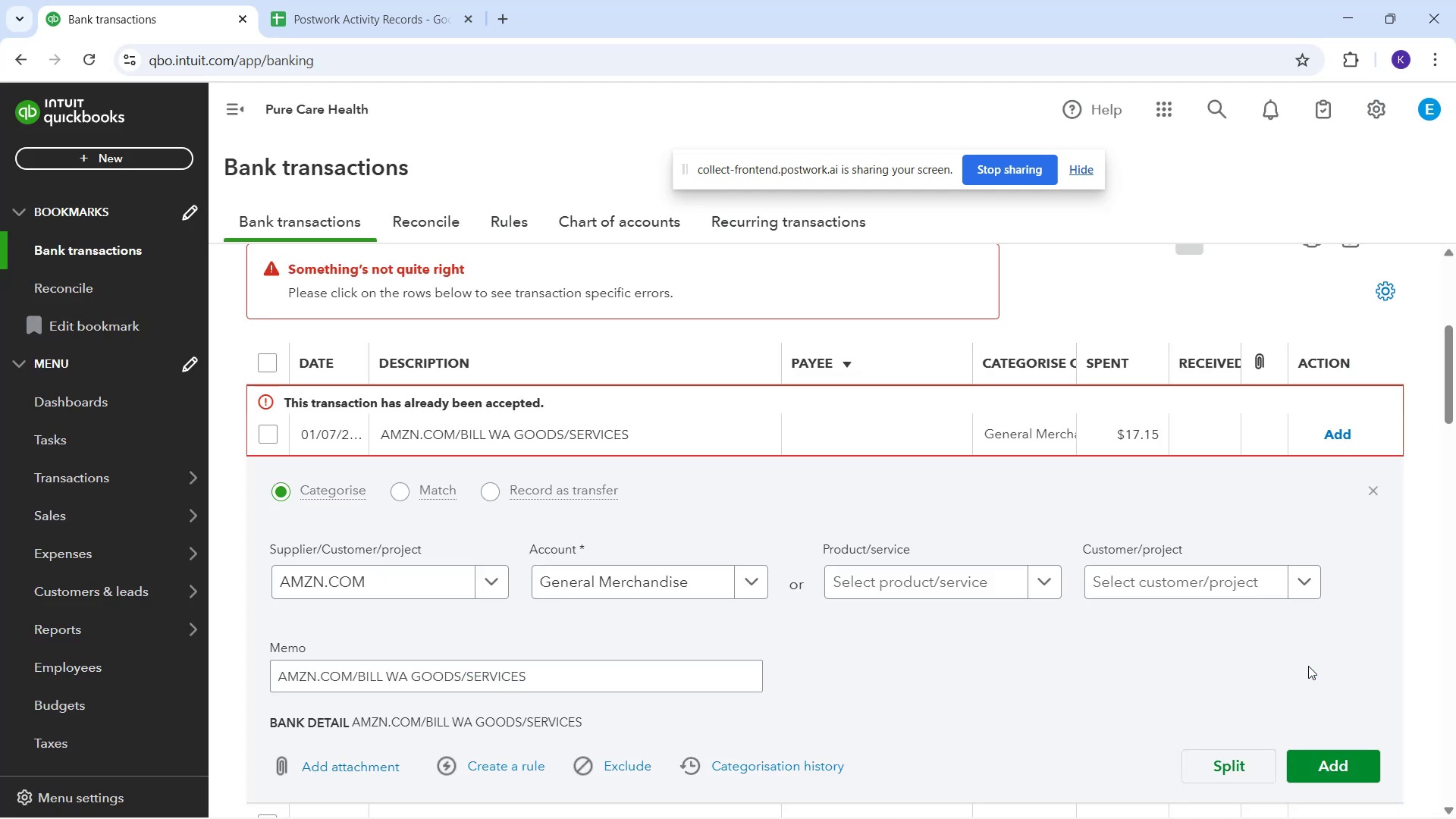 
wait(5.15)
 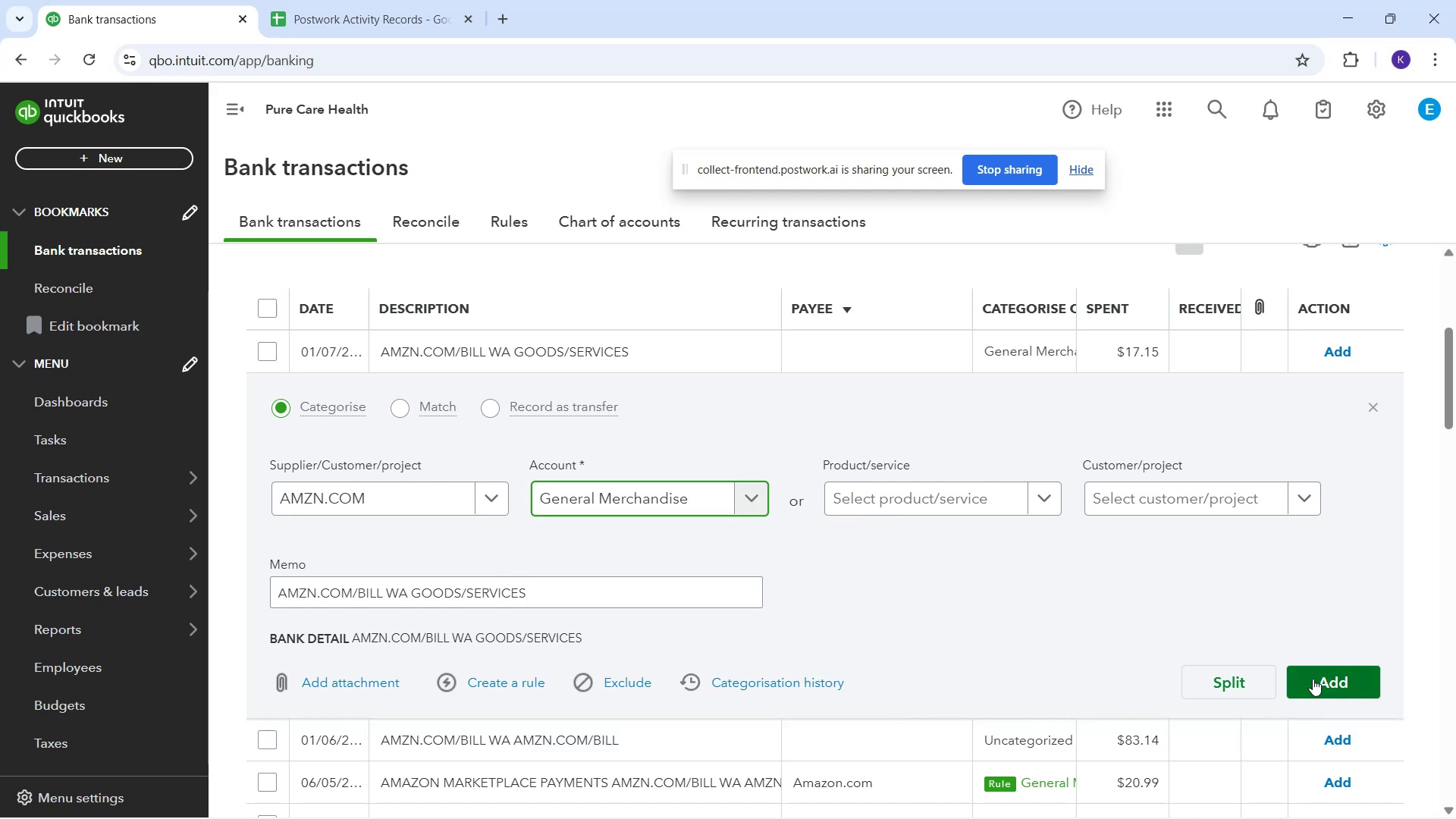 
scroll: coordinate [647, 574], scroll_direction: up, amount: 1.0
 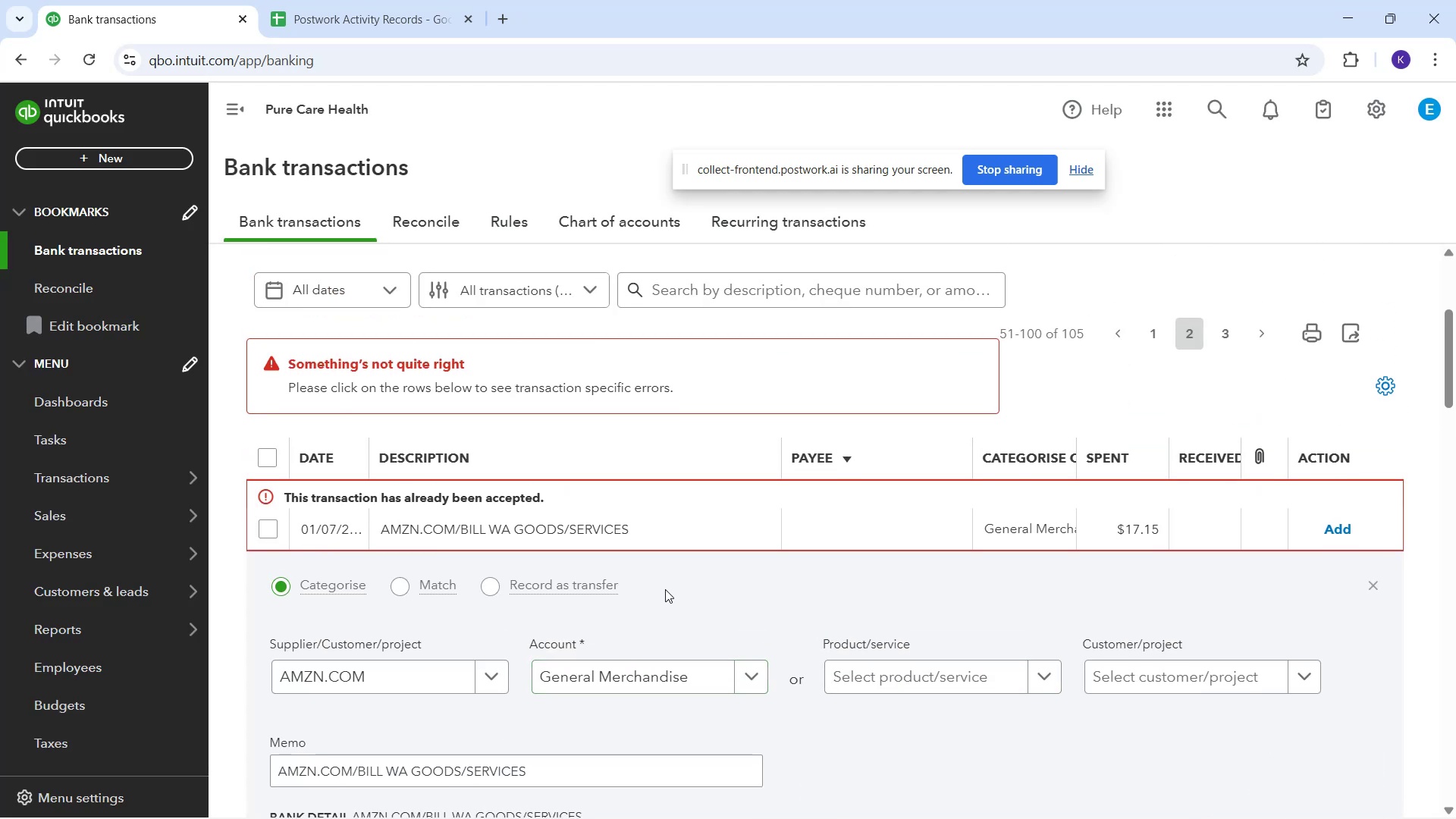 
scroll: coordinate [831, 621], scroll_direction: down, amount: 8.0
 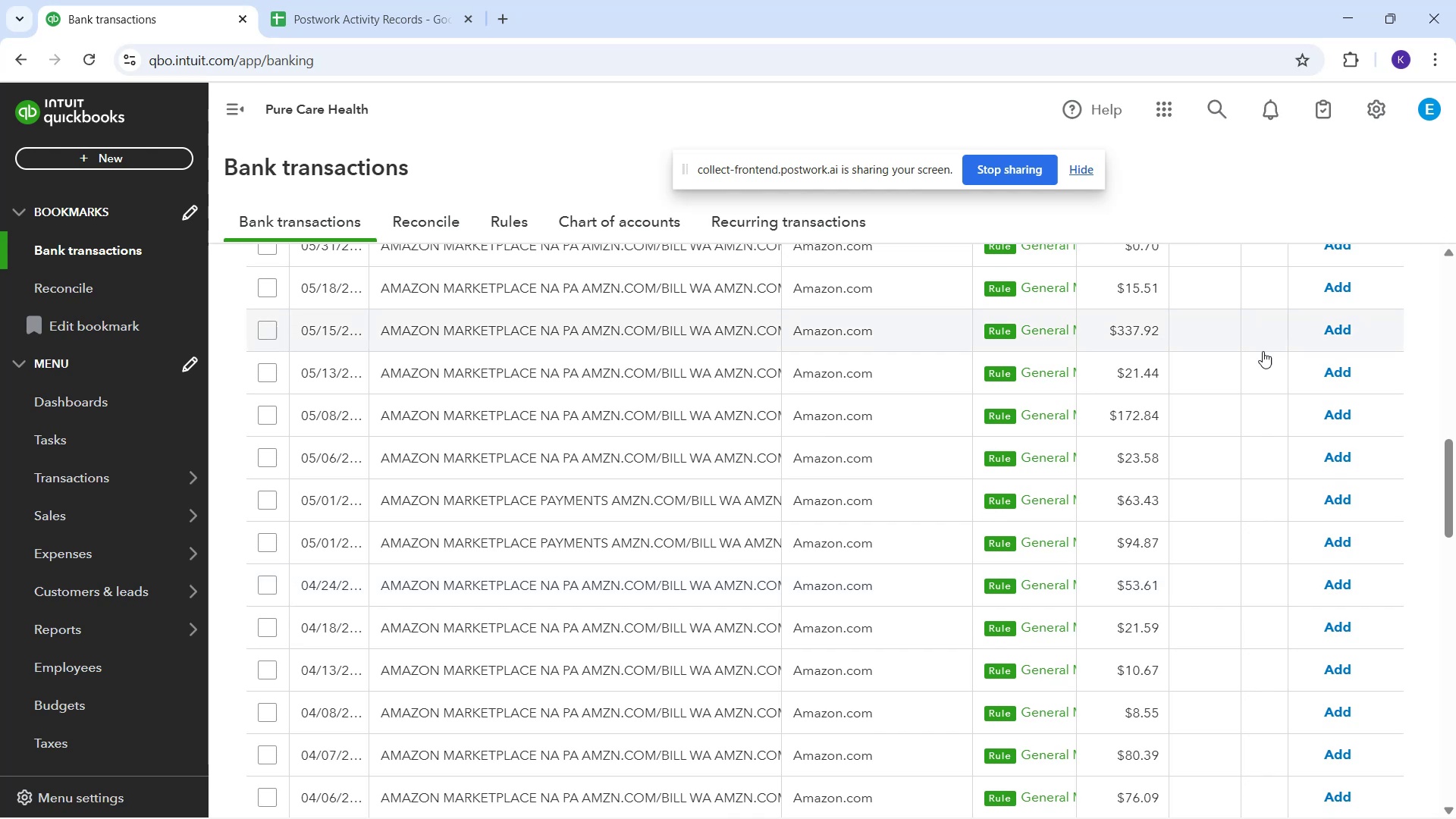 
scroll: coordinate [1225, 372], scroll_direction: up, amount: 1.0
 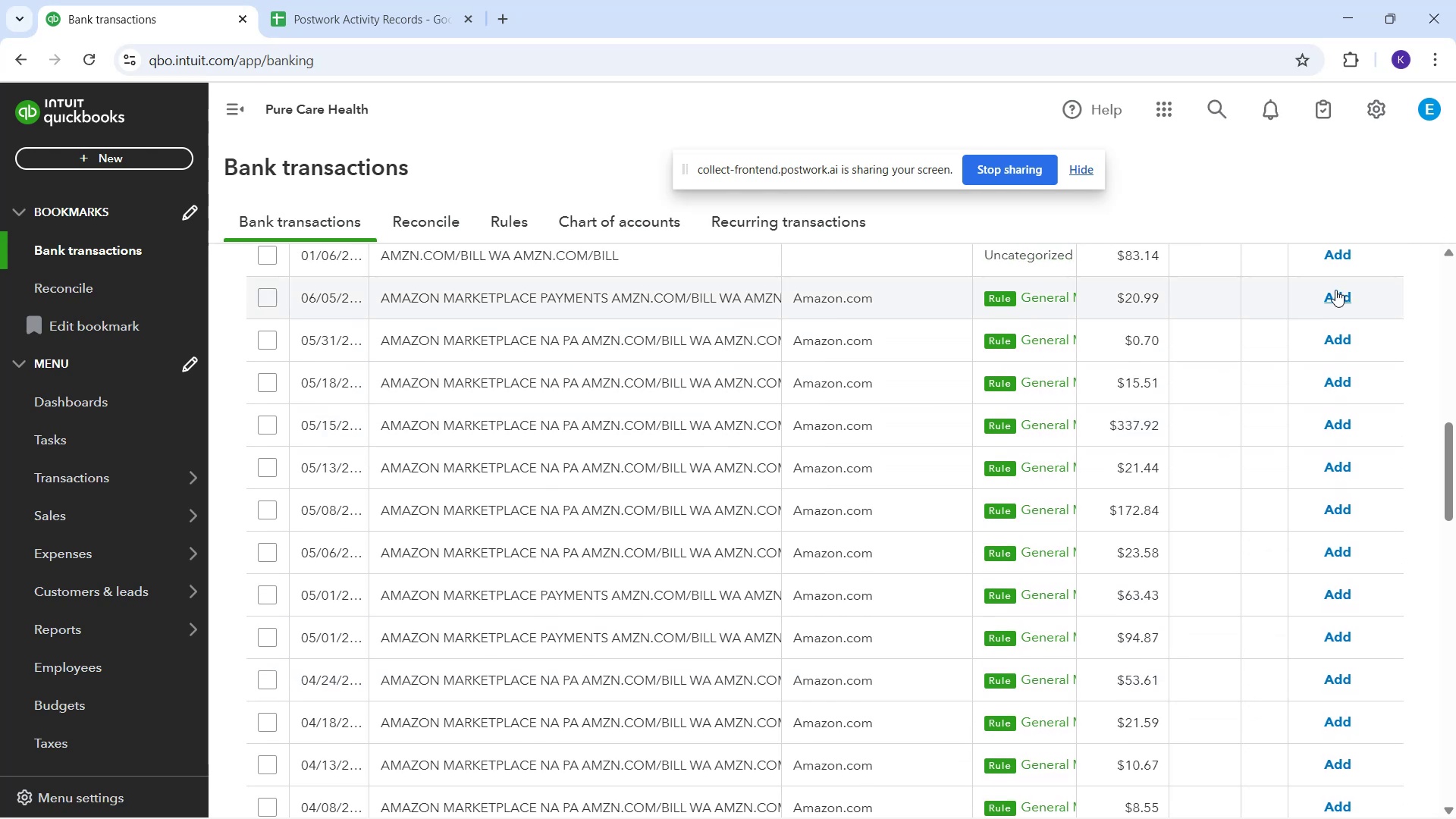 
mouse_move([1332, 306])
 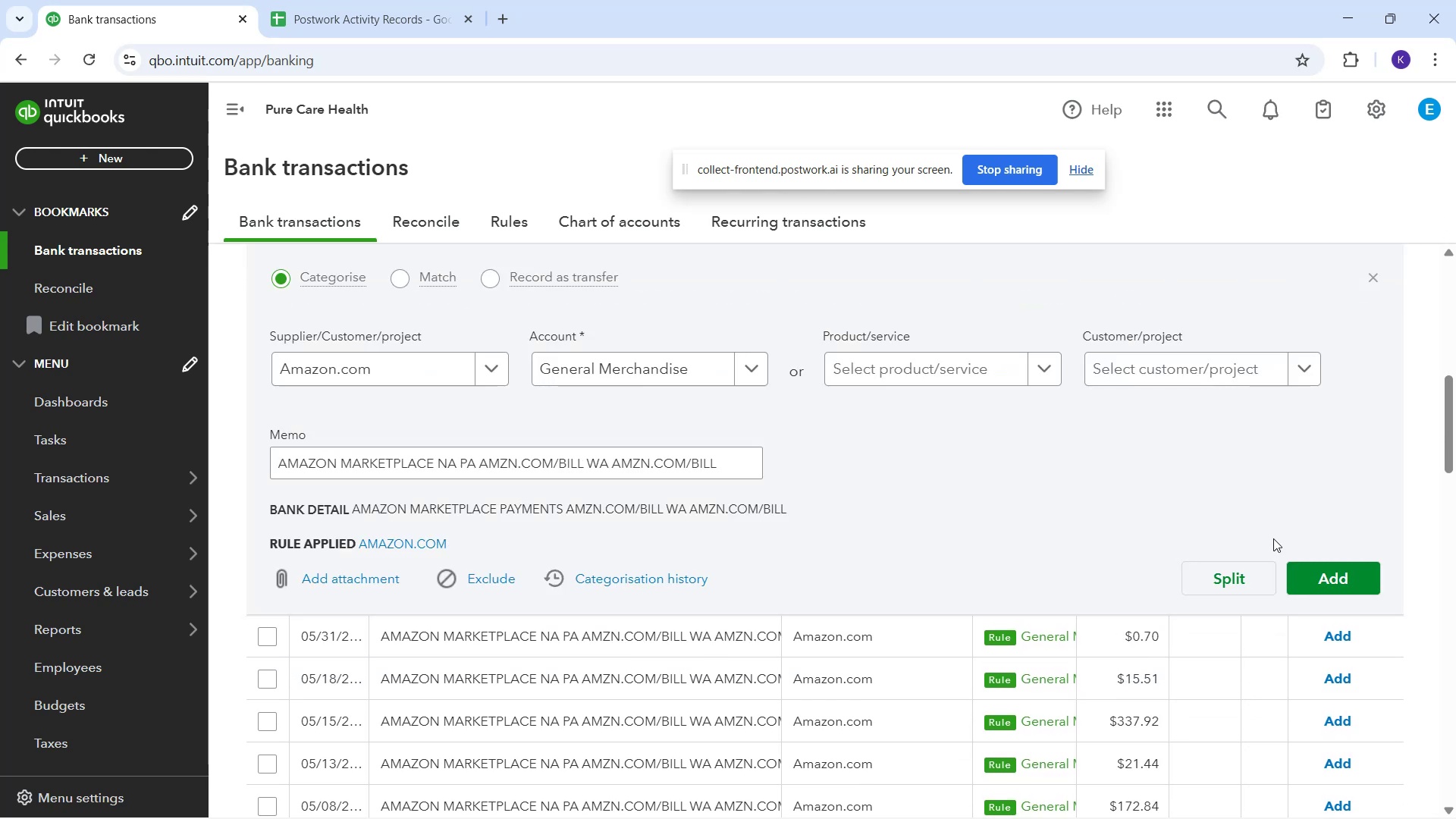 
scroll: coordinate [827, 631], scroll_direction: up, amount: 4.0
 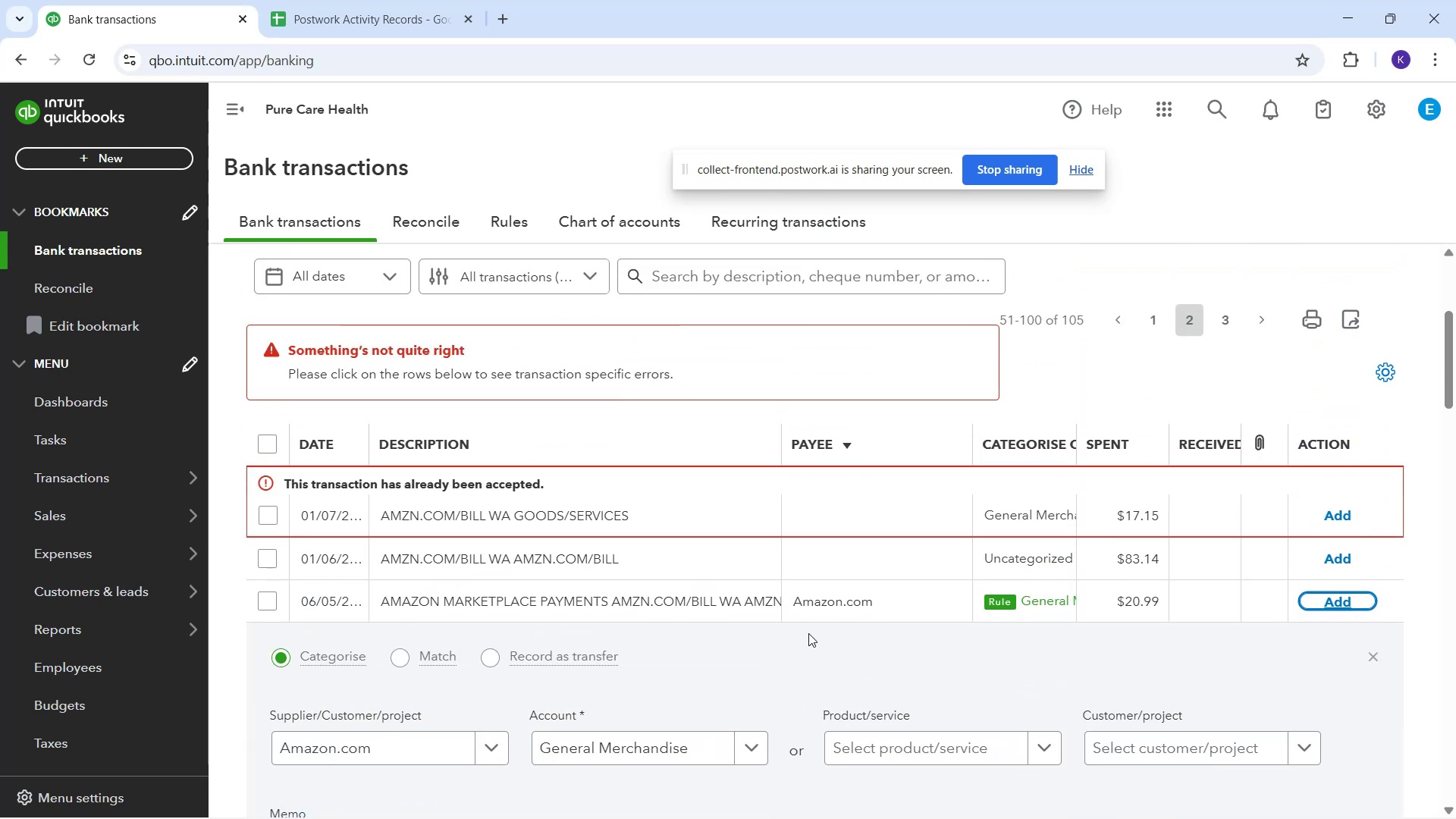 
scroll: coordinate [748, 656], scroll_direction: down, amount: 5.0
 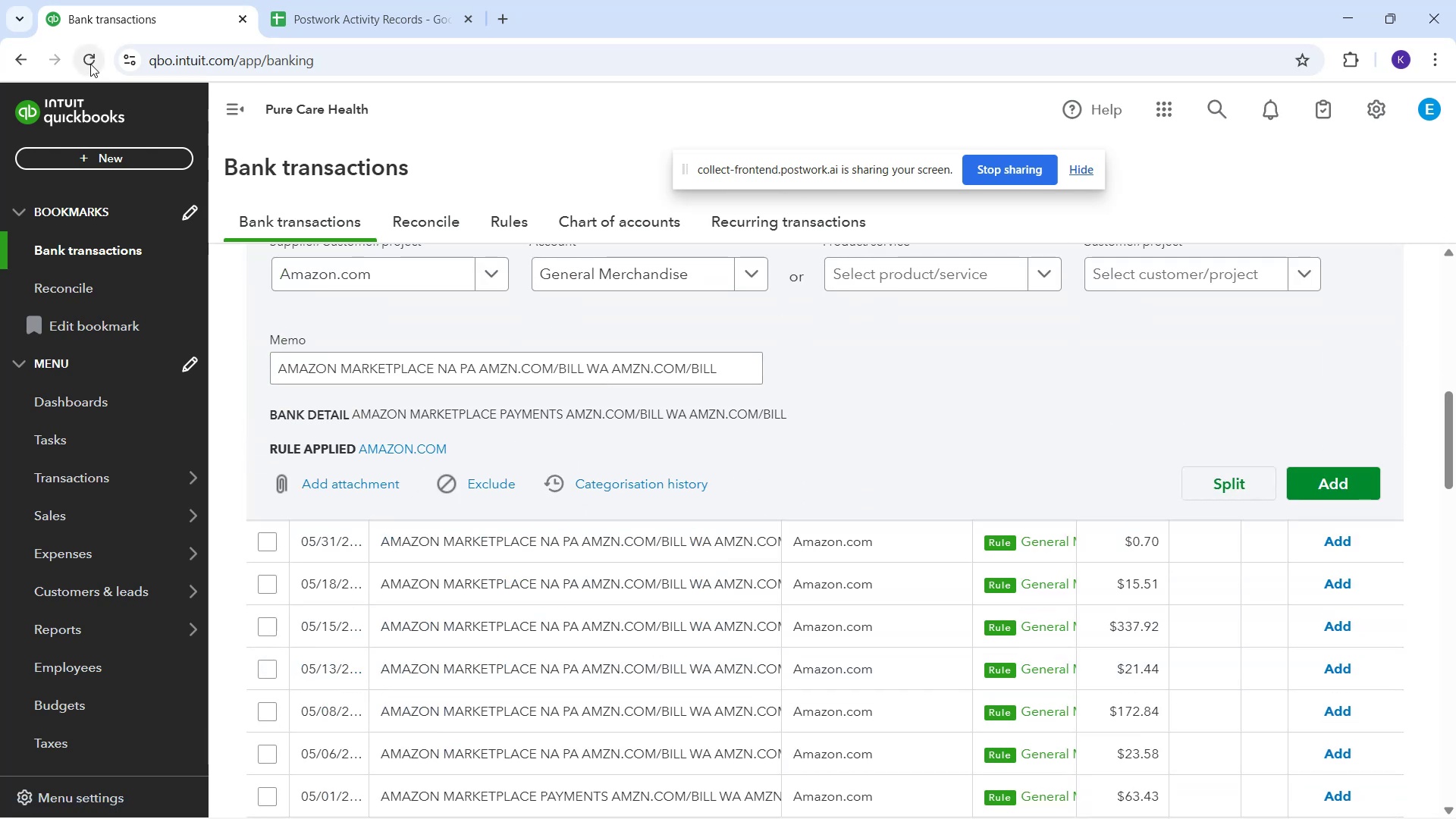 
left_click([90, 63])
 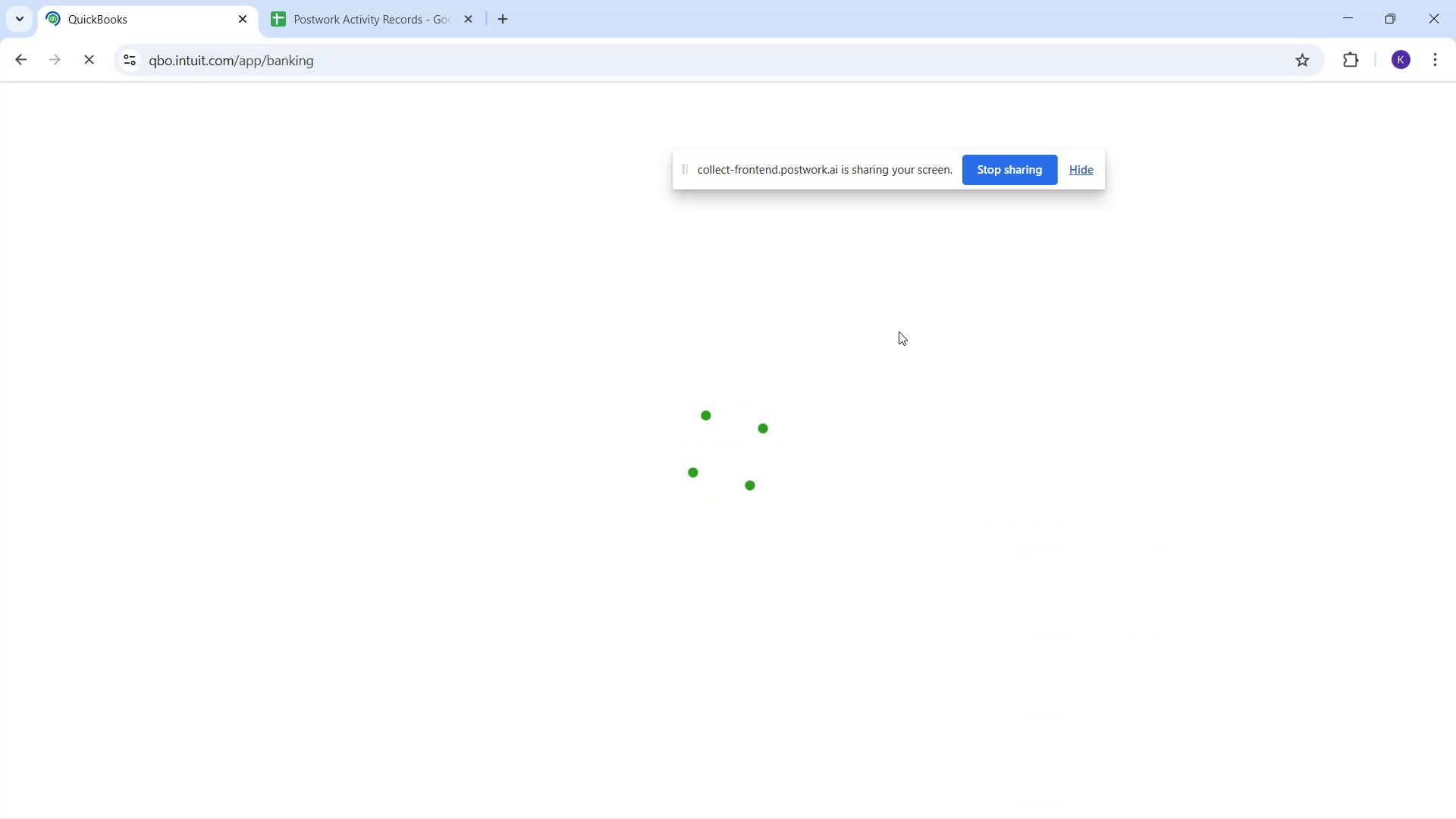 
wait(8.64)
 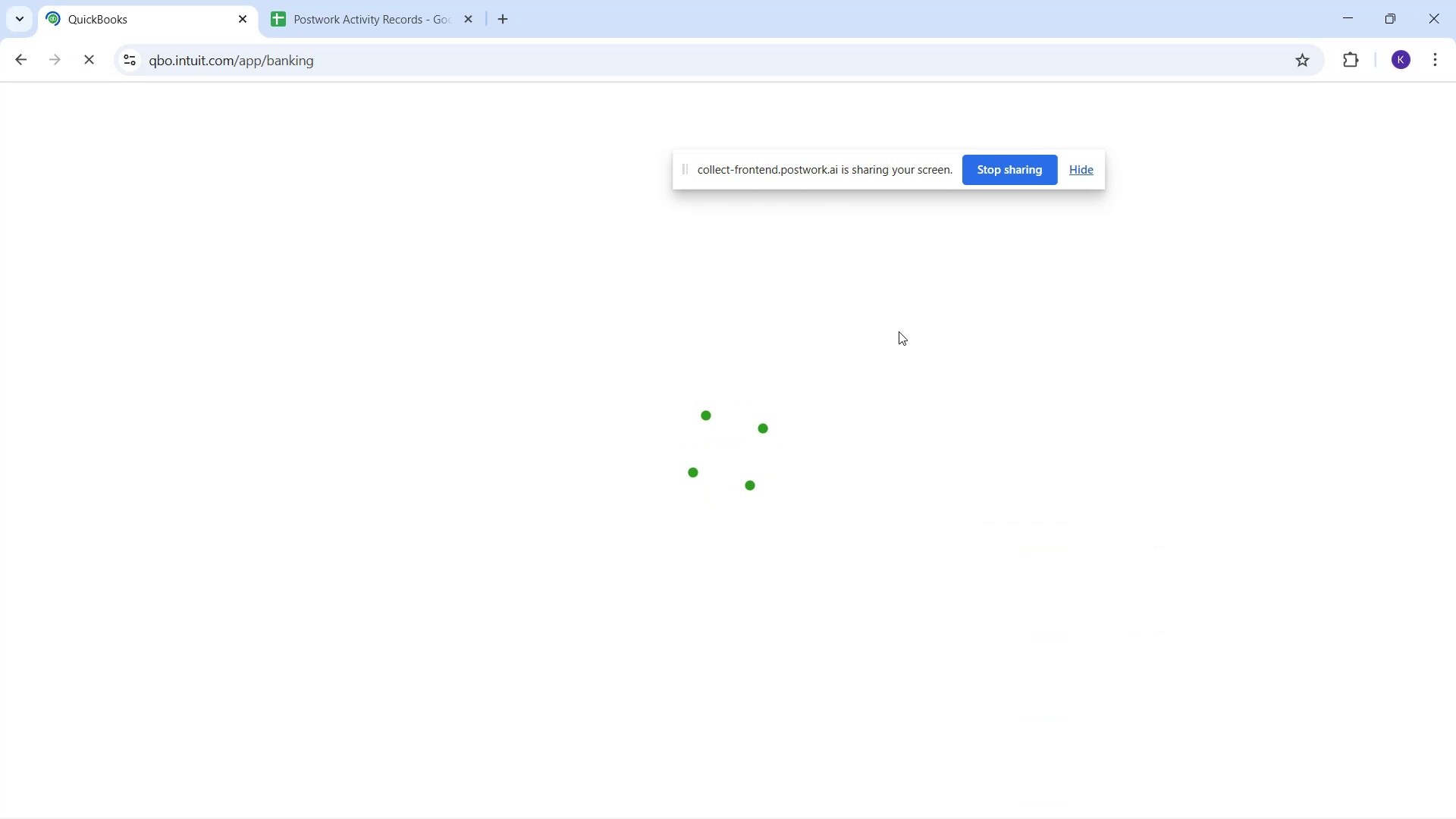 
scroll: coordinate [731, 526], scroll_direction: down, amount: 11.0
 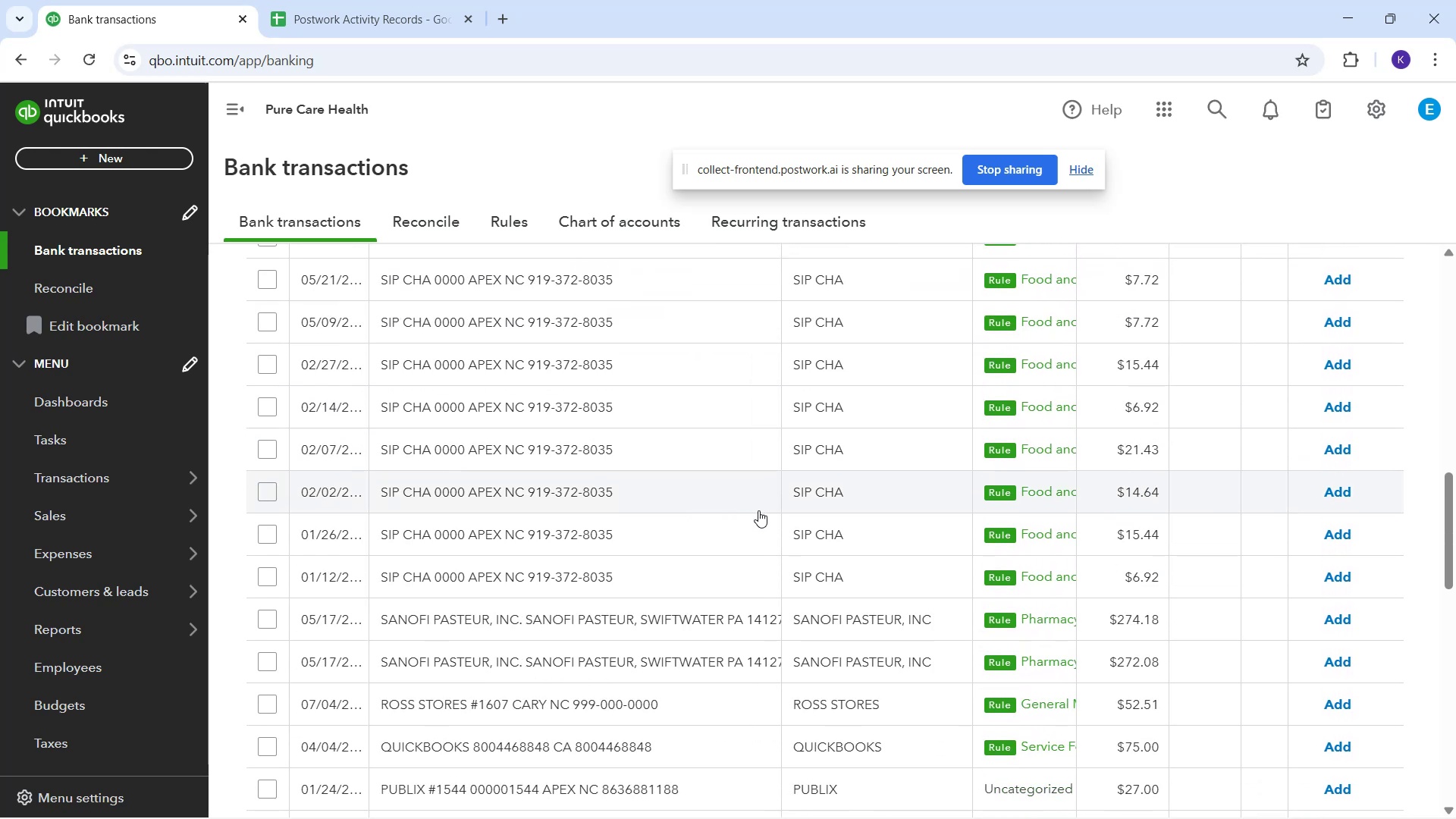 
scroll: coordinate [1081, 579], scroll_direction: down, amount: 7.0
 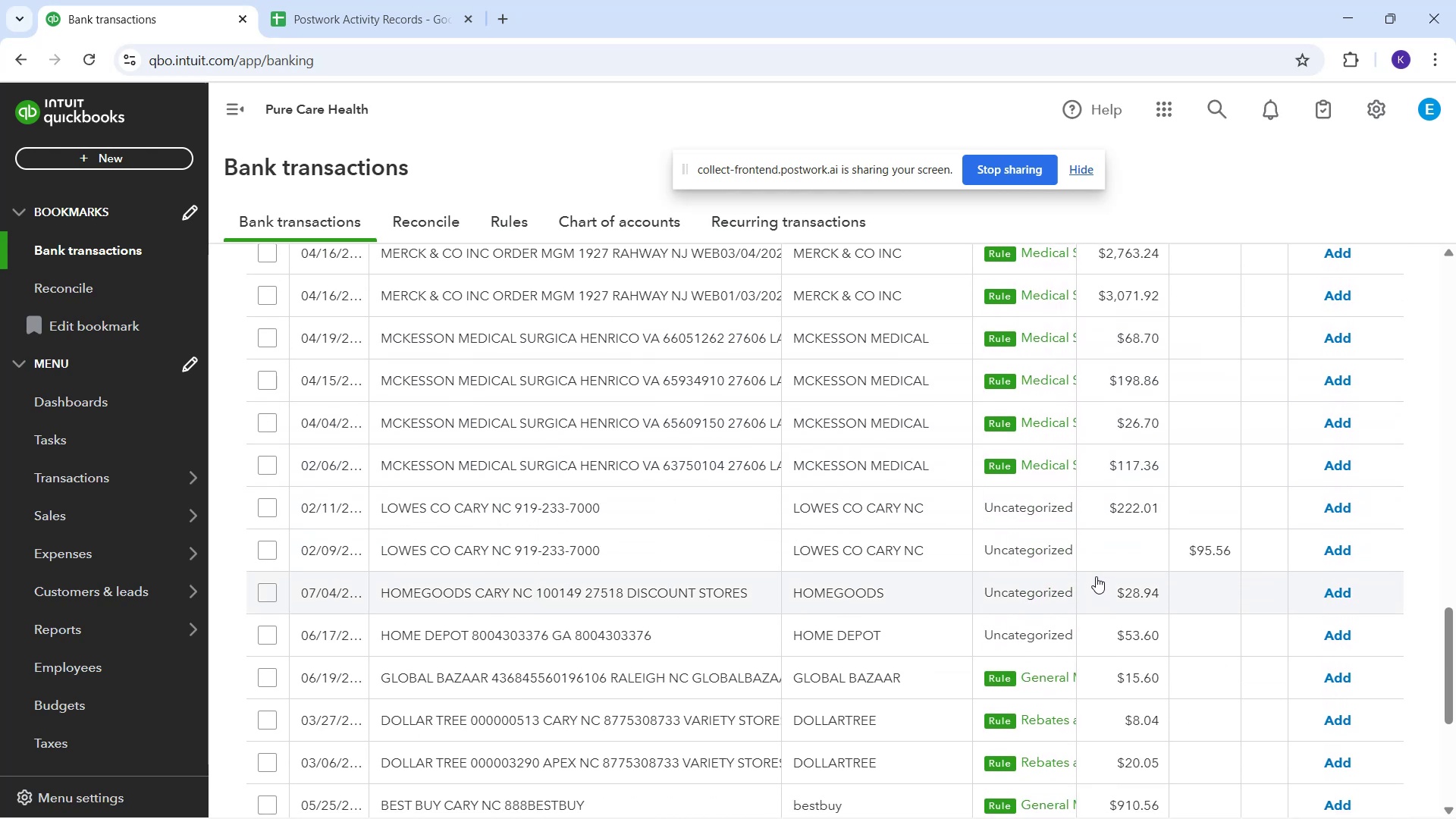 
scroll: coordinate [946, 535], scroll_direction: down, amount: 6.0
 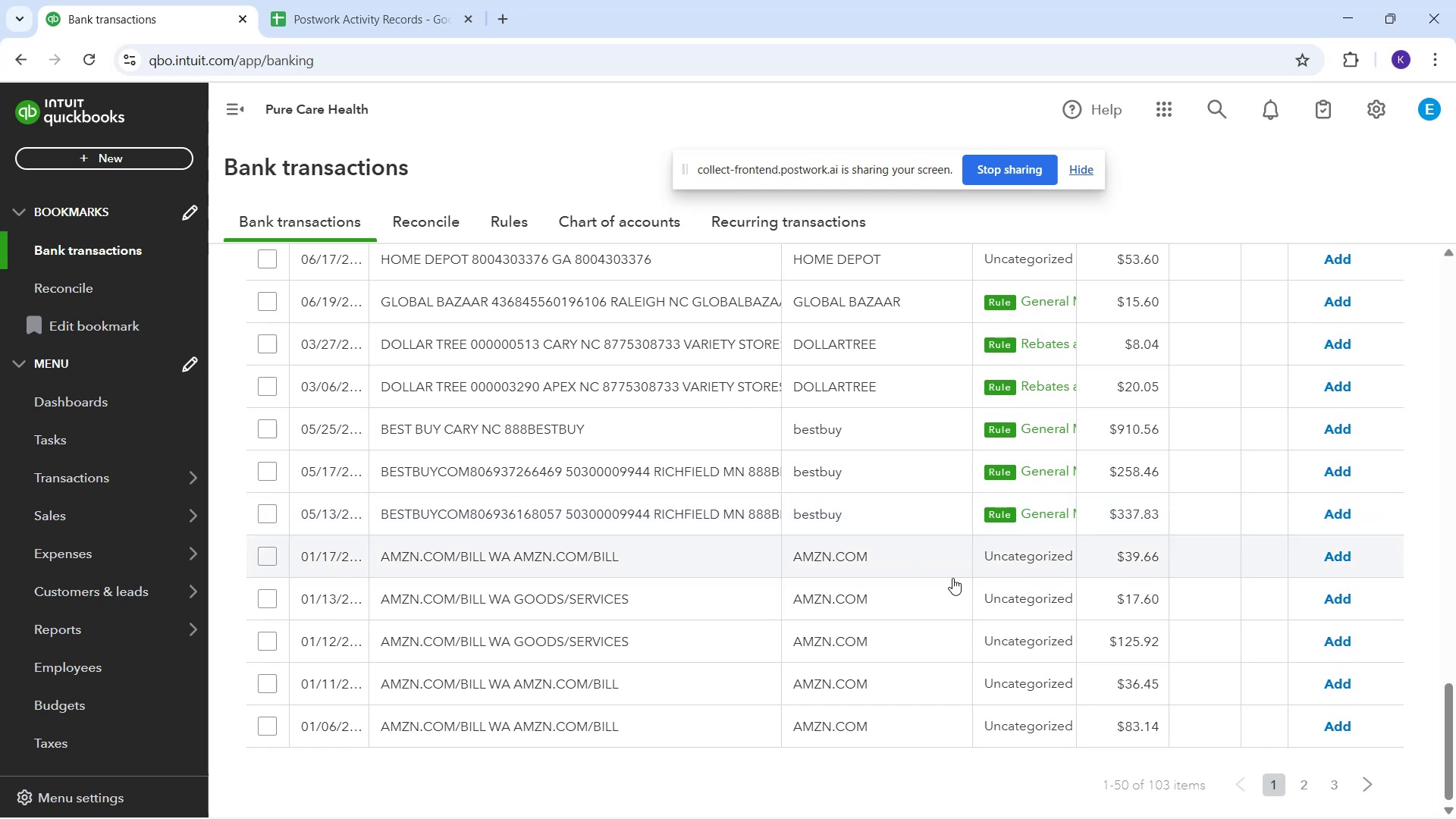 
wait(6.55)
 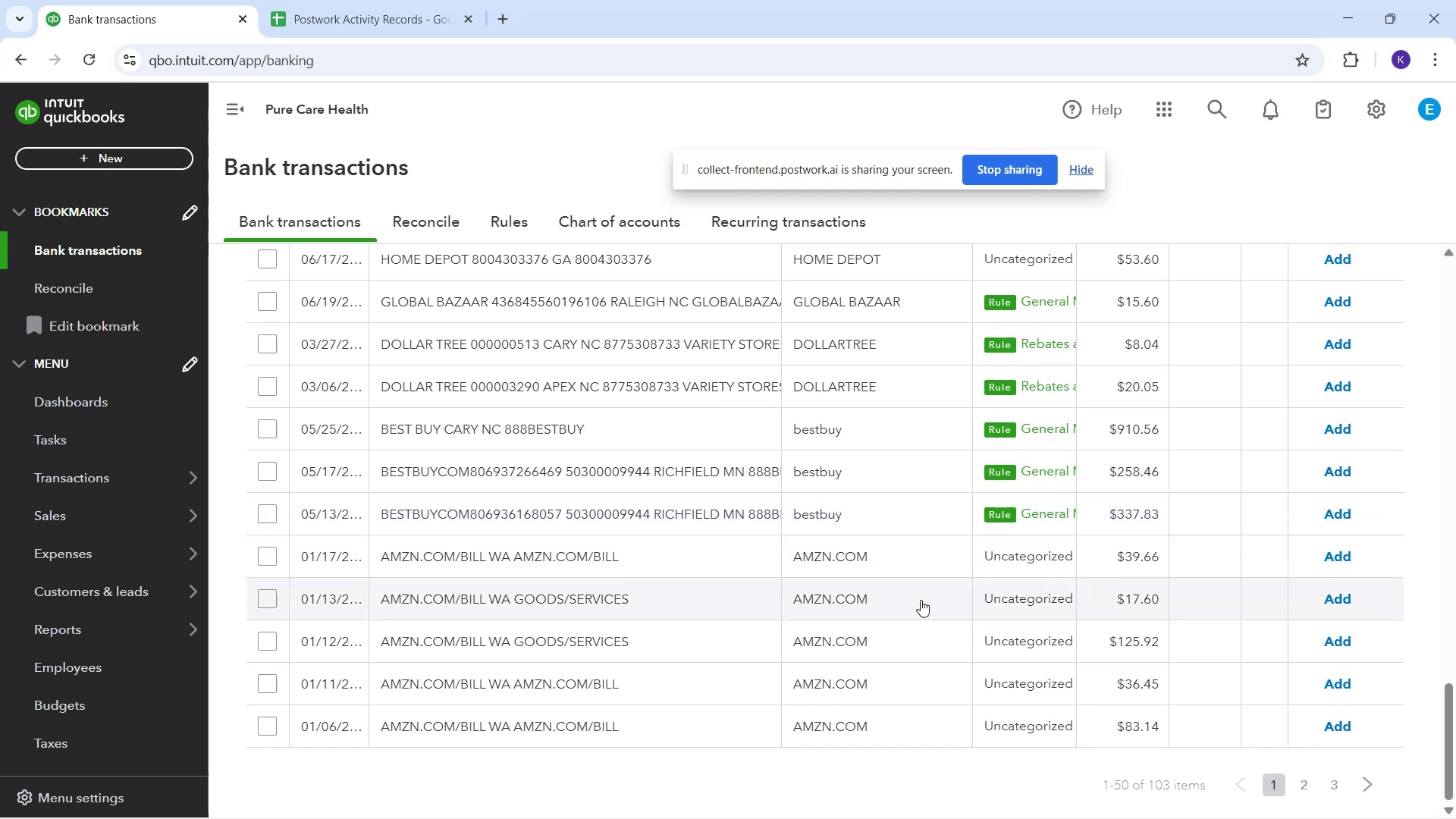 
scroll: coordinate [620, 591], scroll_direction: down, amount: 1.0
 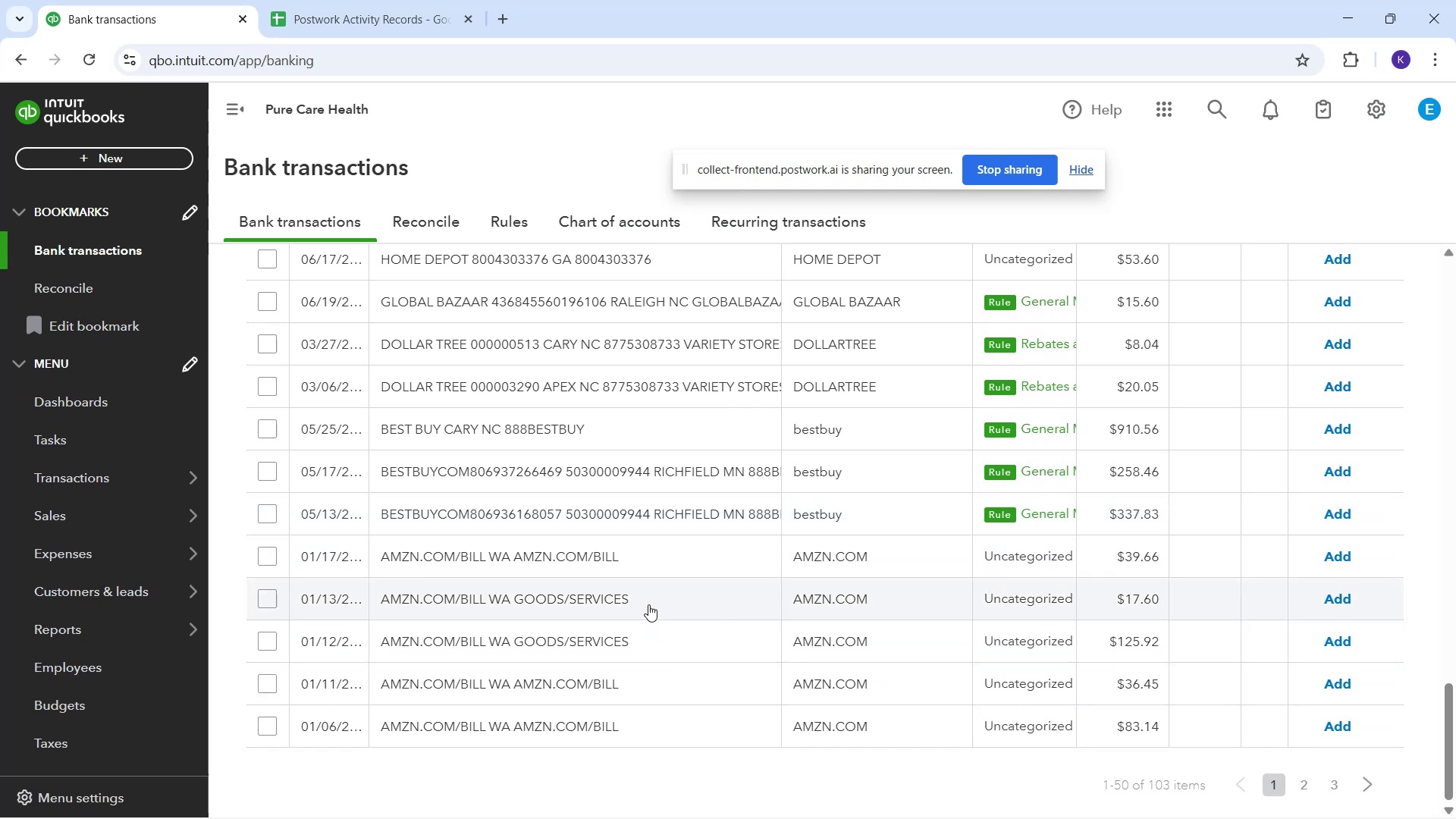 
left_click([651, 593])
 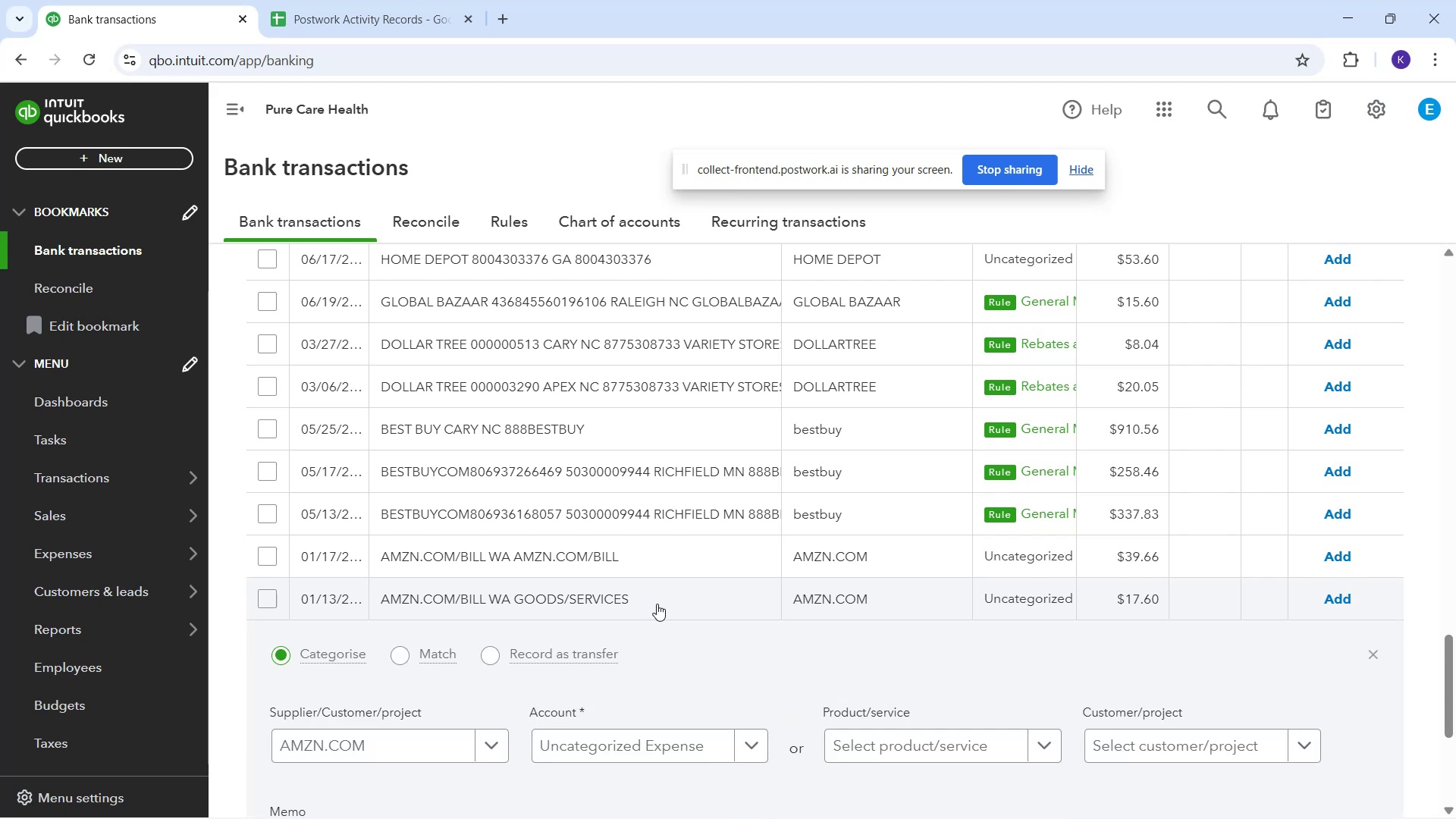 
mouse_move([684, 729])
 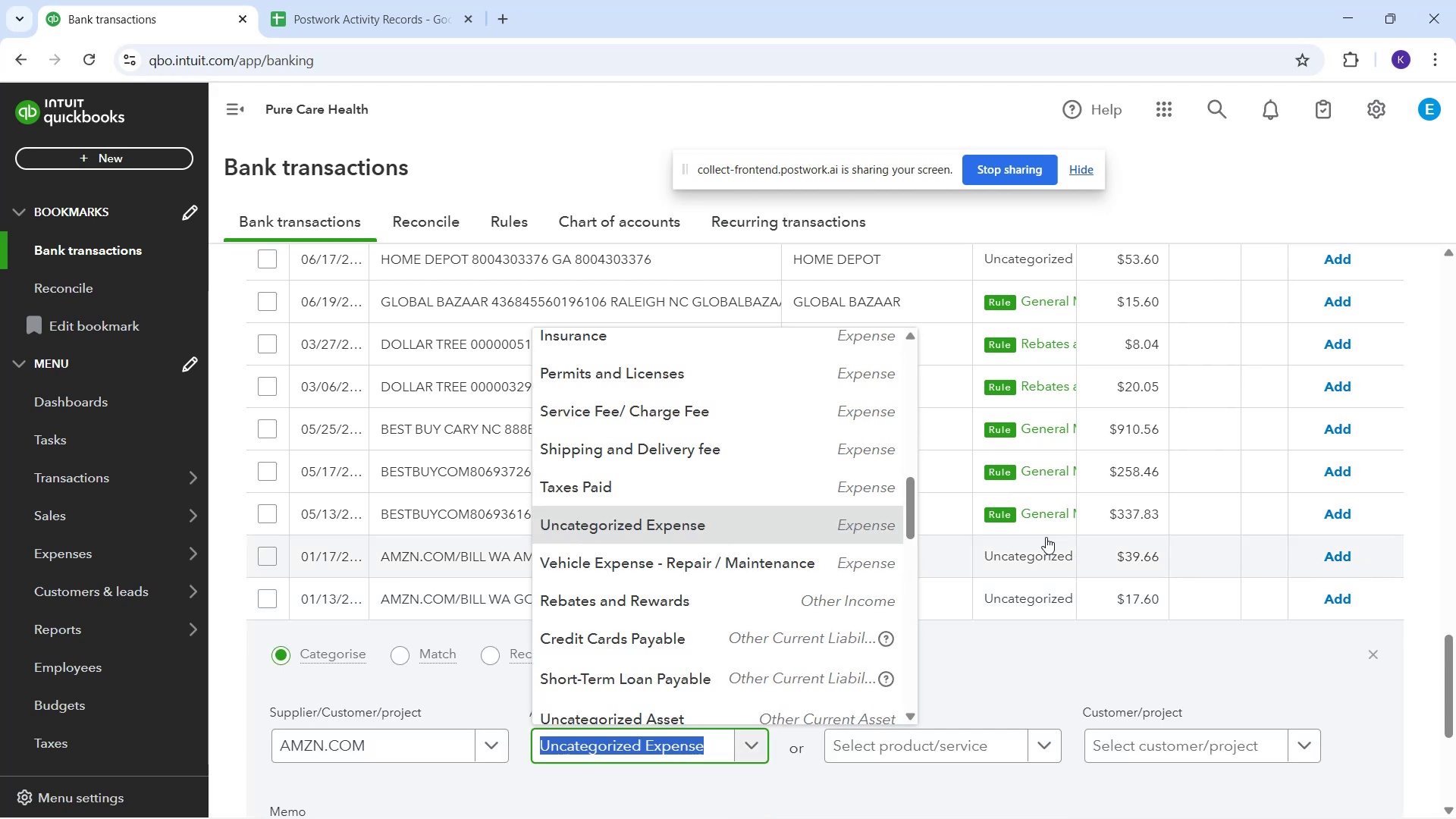 
type(ge)
 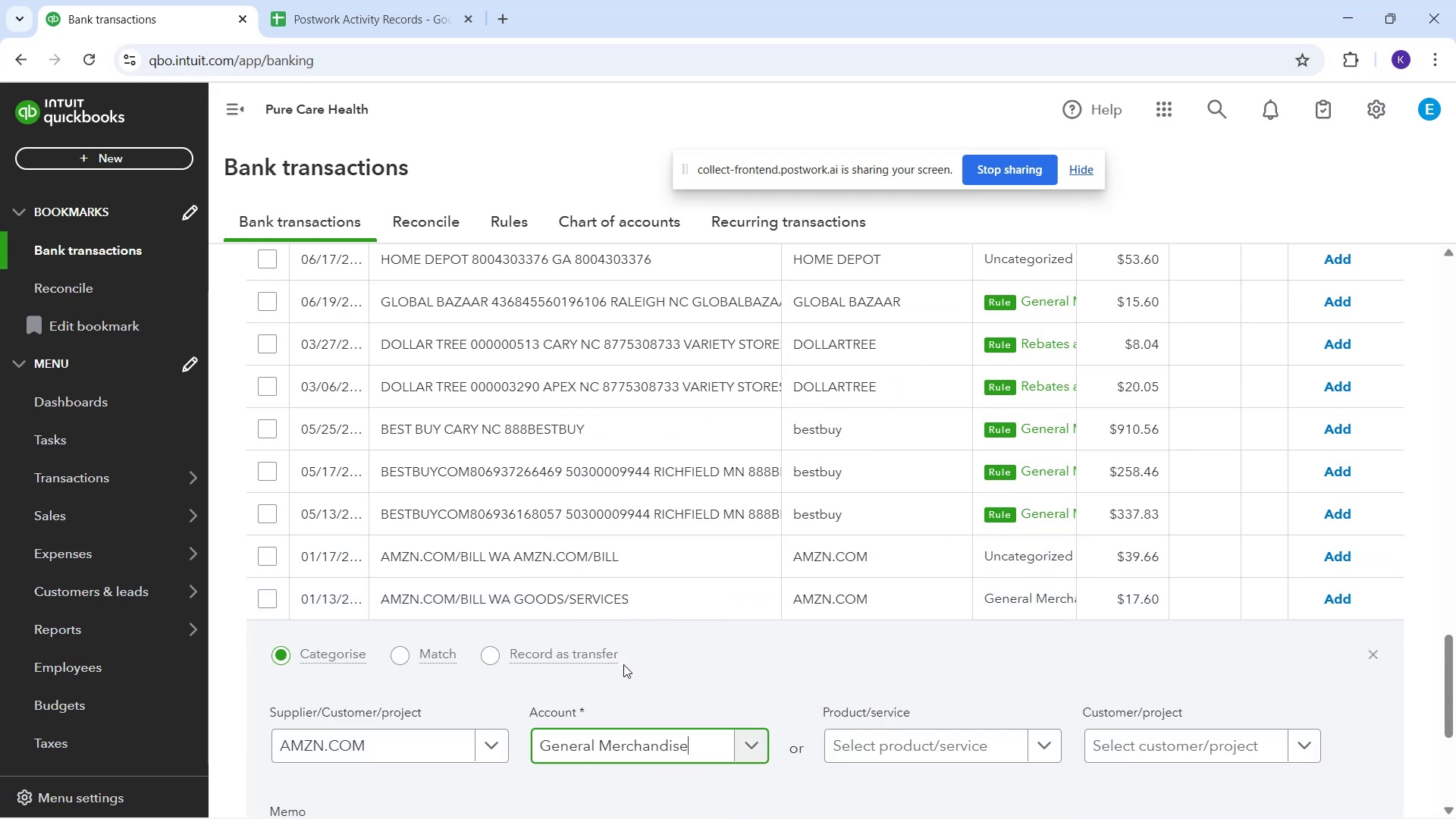 
wait(5.5)
 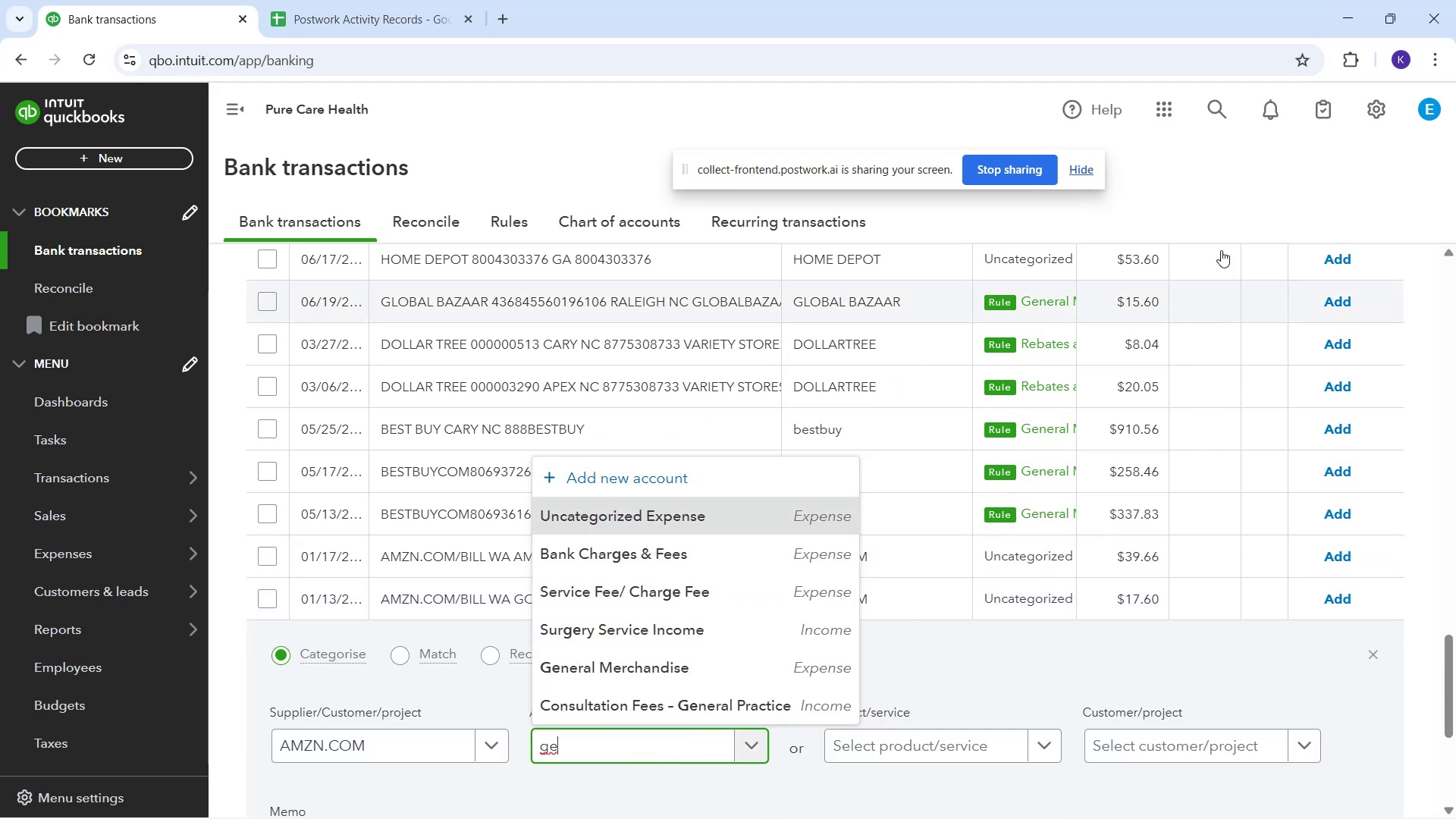 
scroll: coordinate [1250, 678], scroll_direction: down, amount: 2.0
 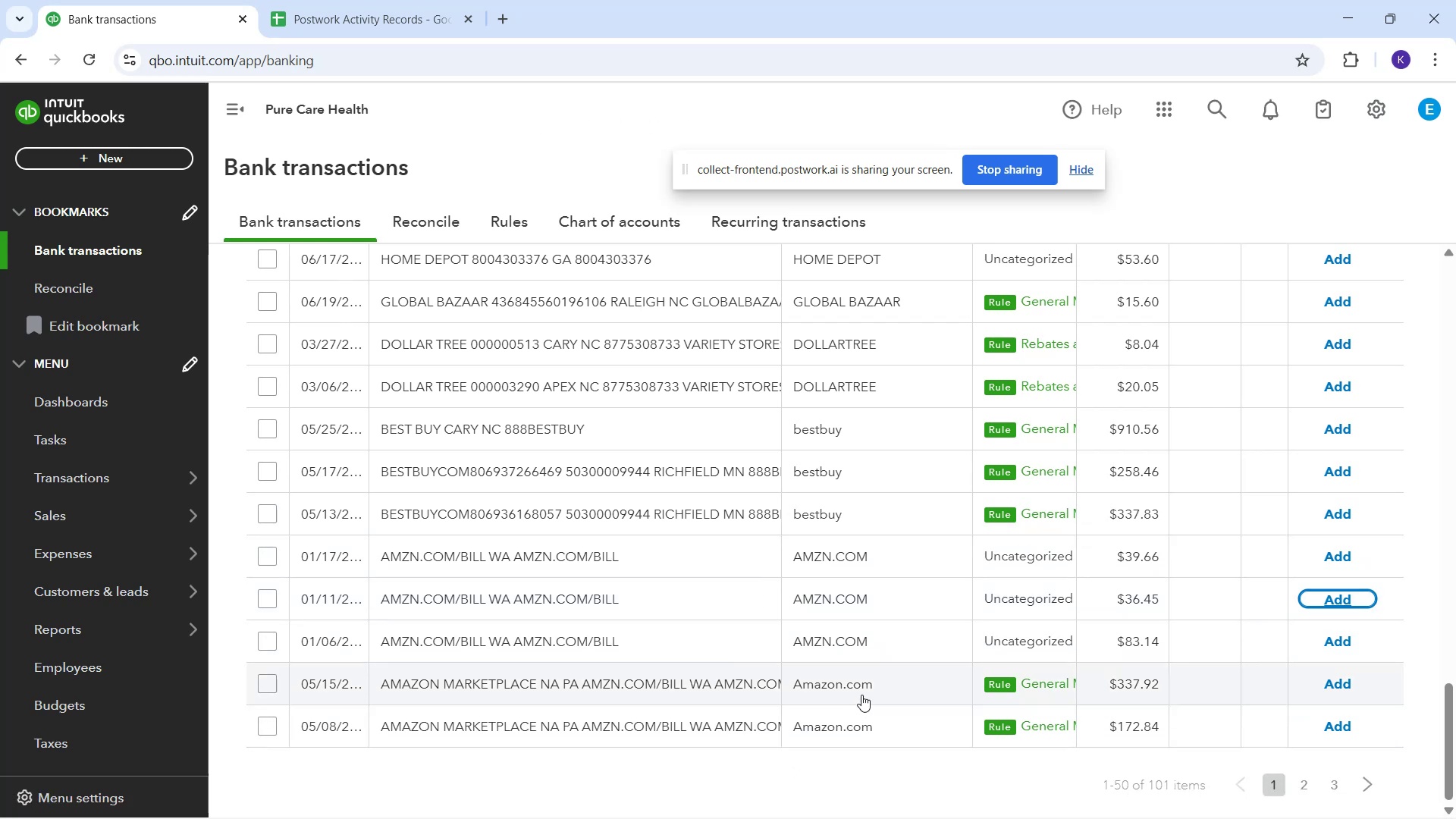 
wait(30.81)
 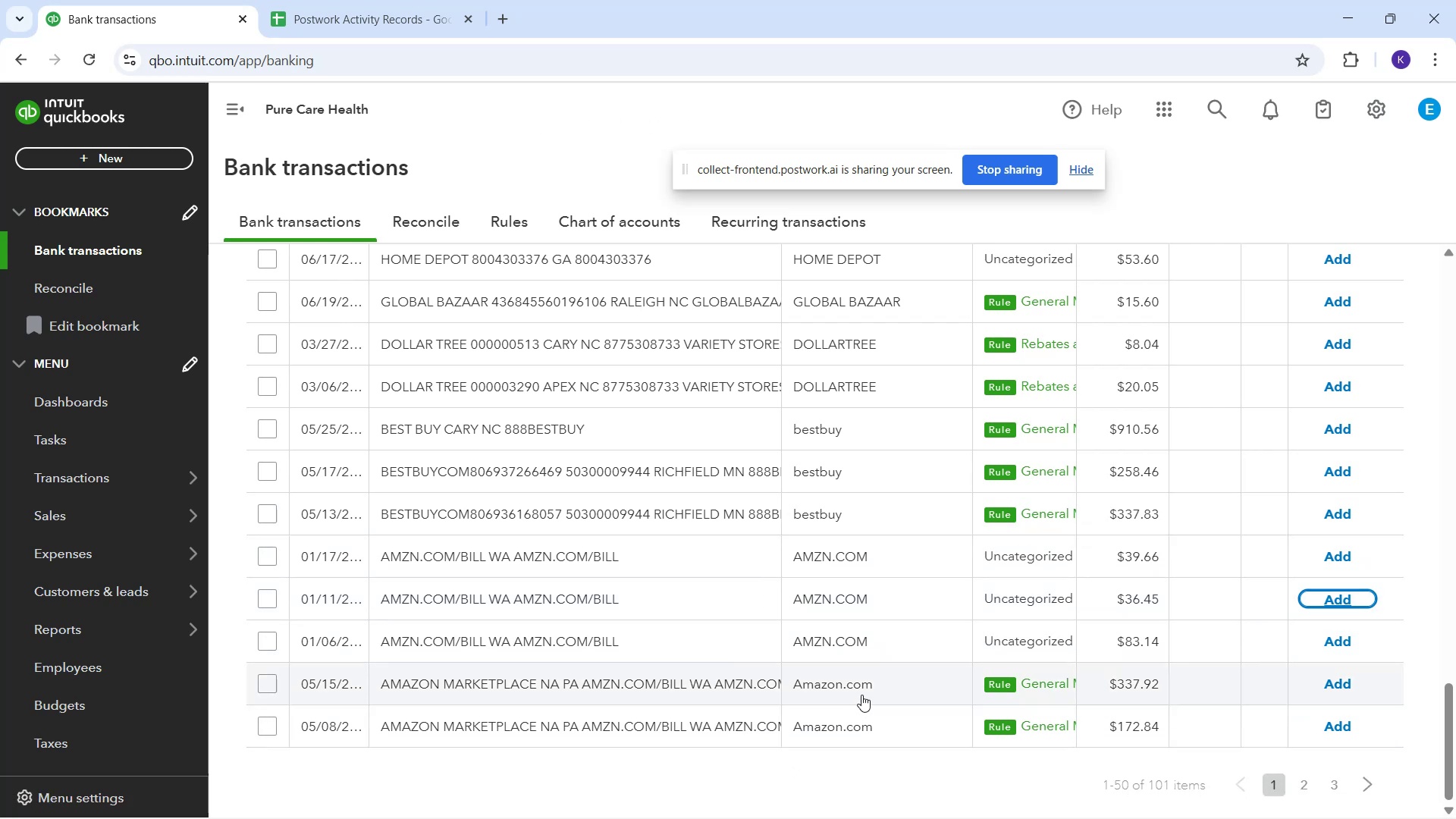 
left_click([1337, 510])
 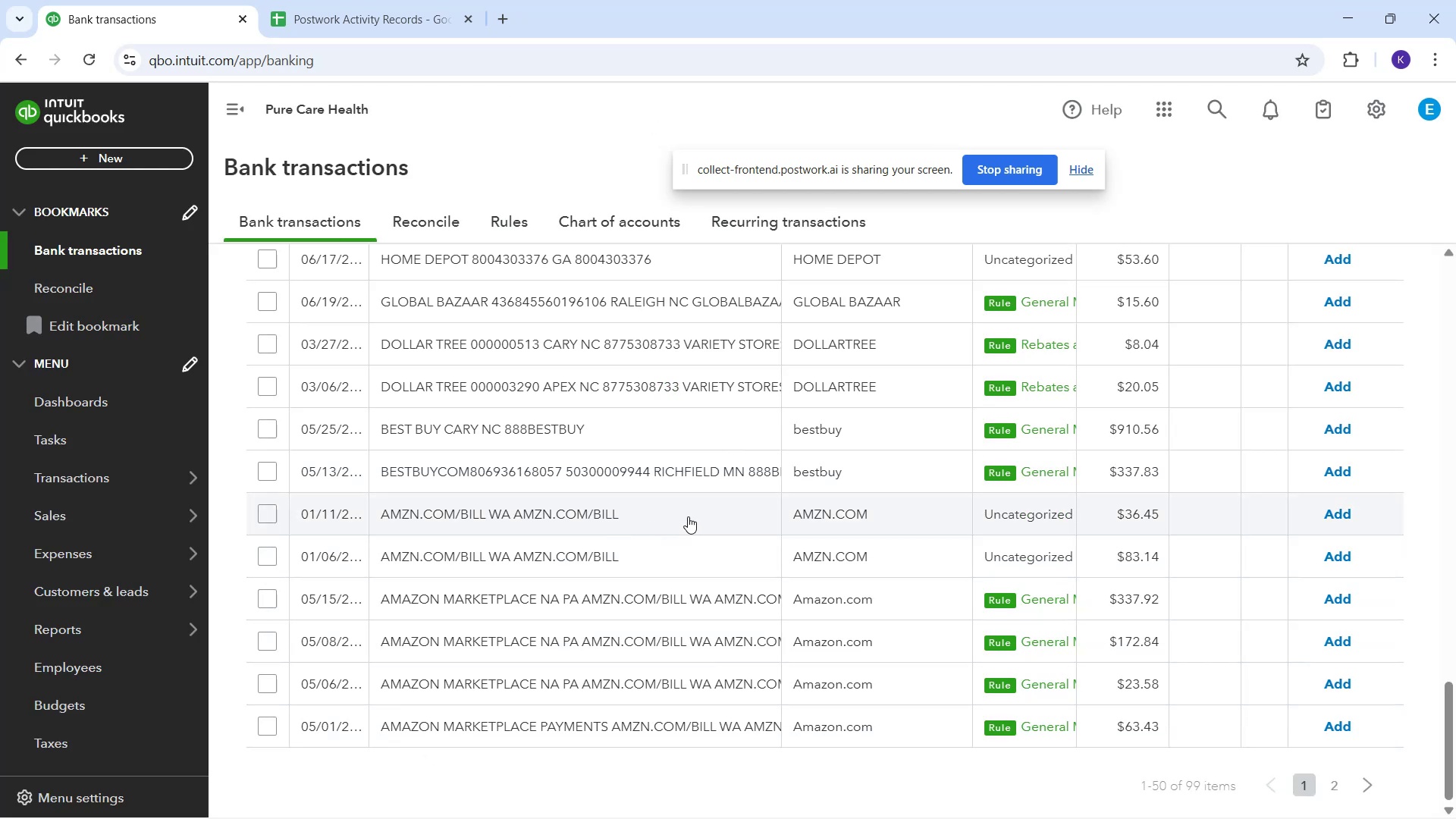 
wait(12.86)
 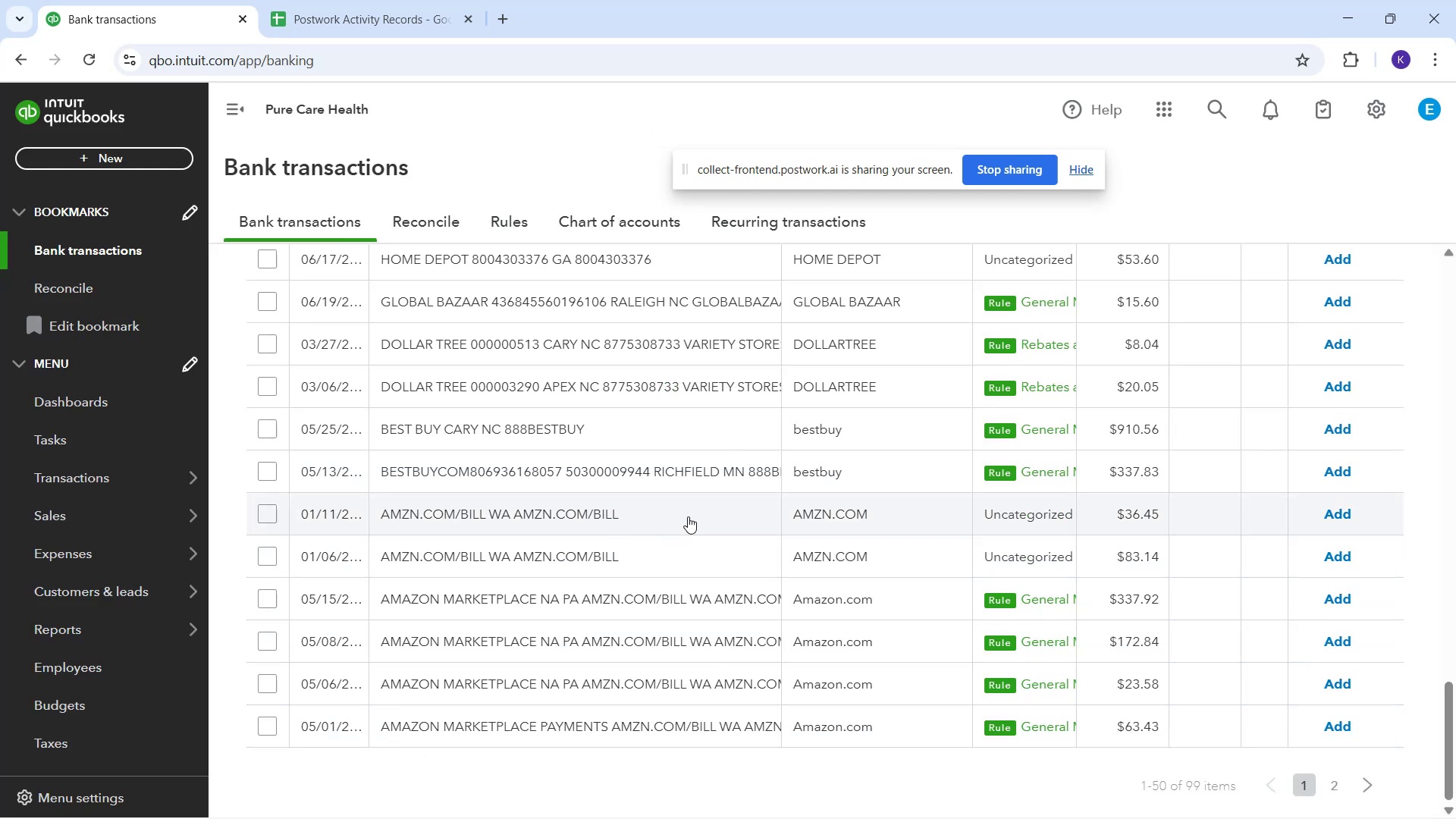 
type(of)
 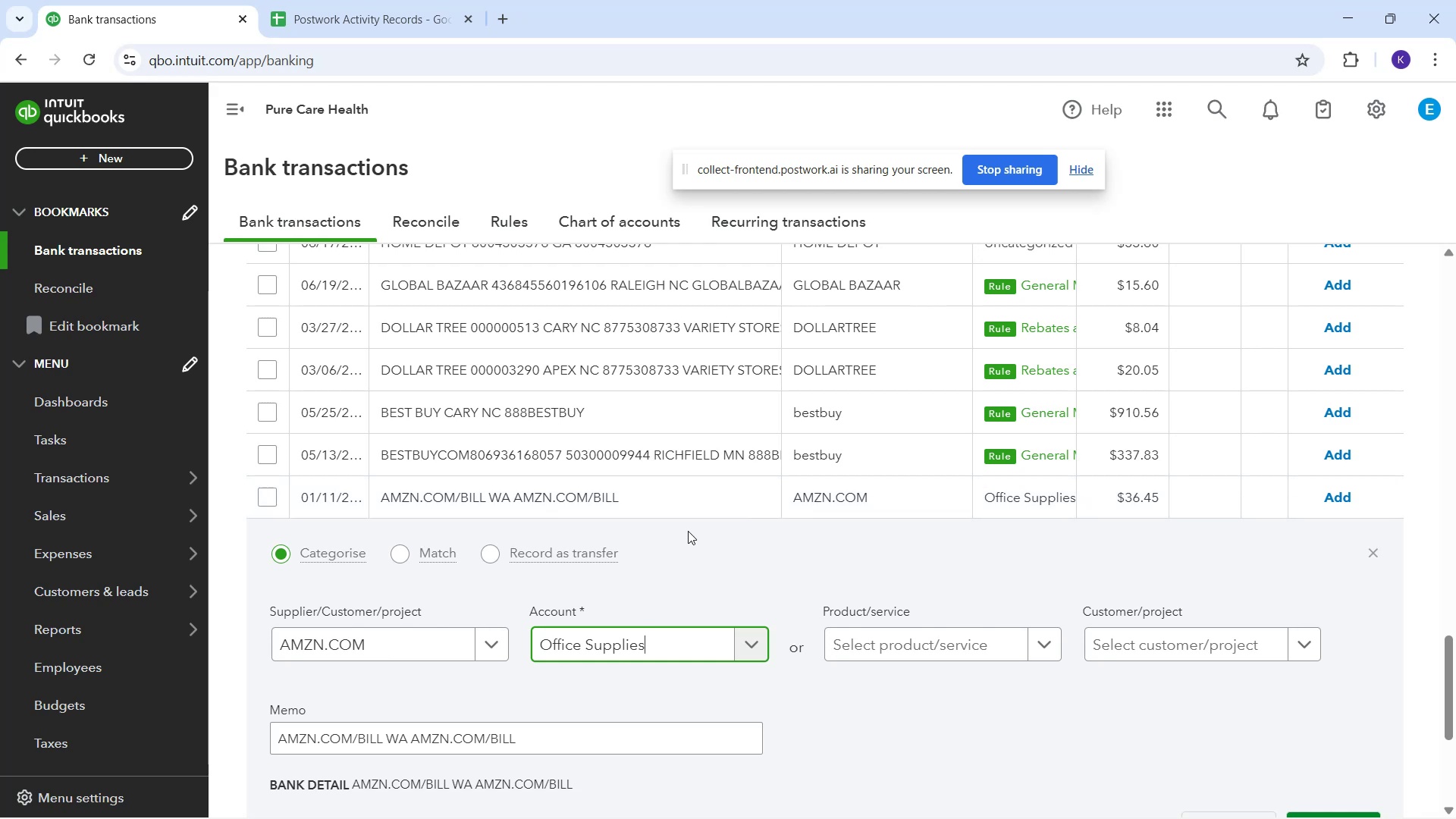 
wait(11.24)
 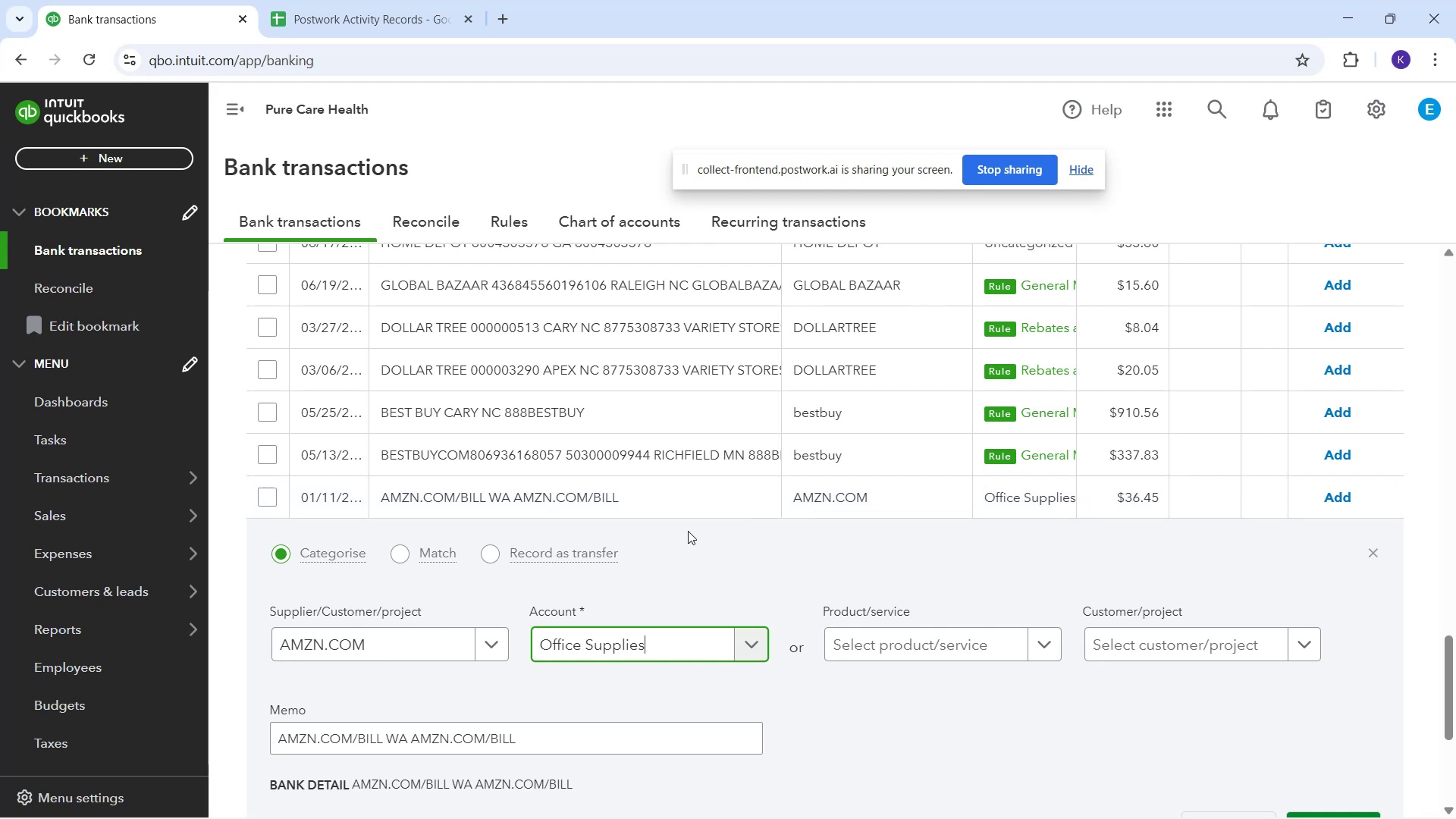 
scroll: coordinate [877, 704], scroll_direction: down, amount: 2.0
 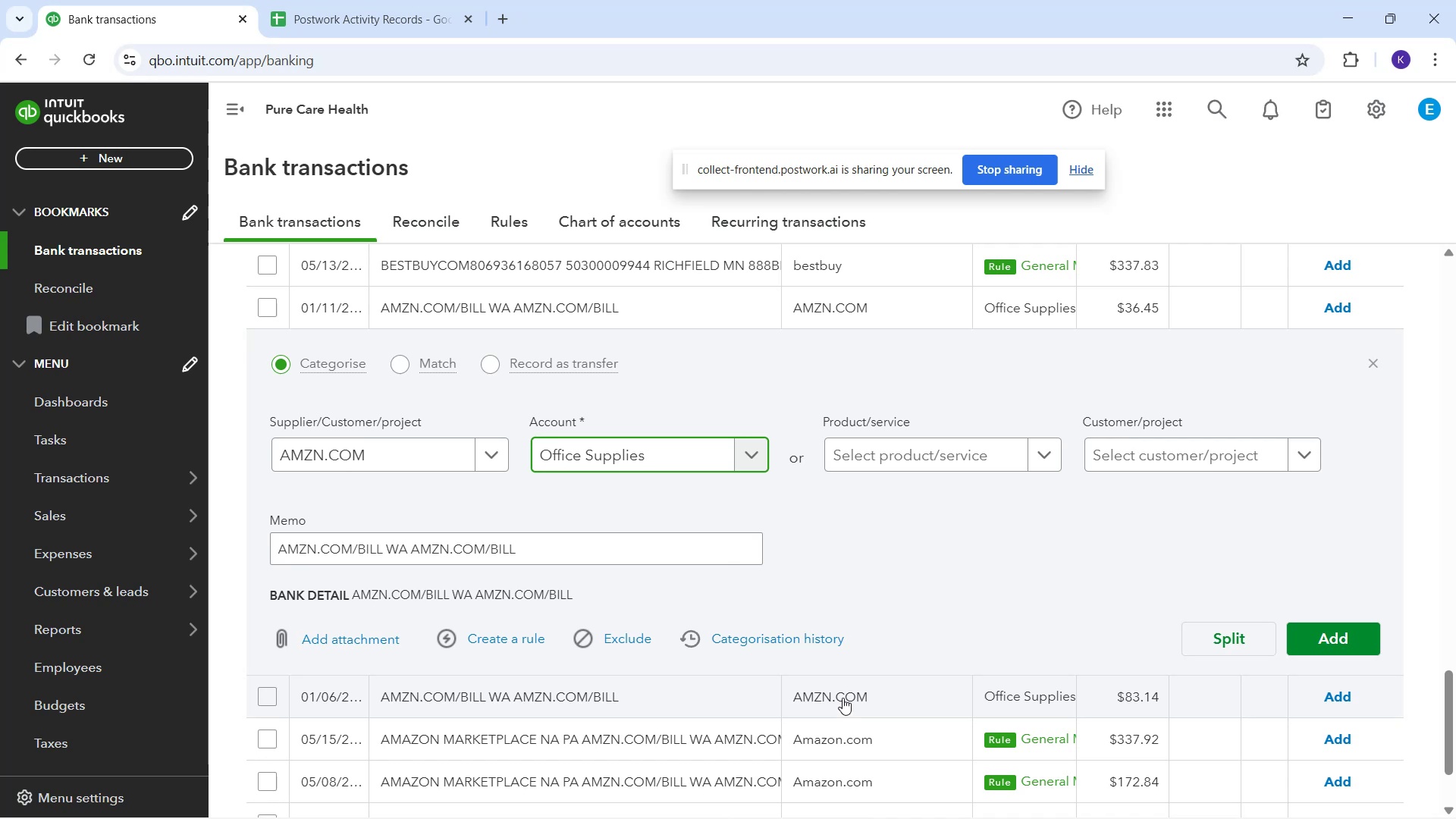 
wait(5.05)
 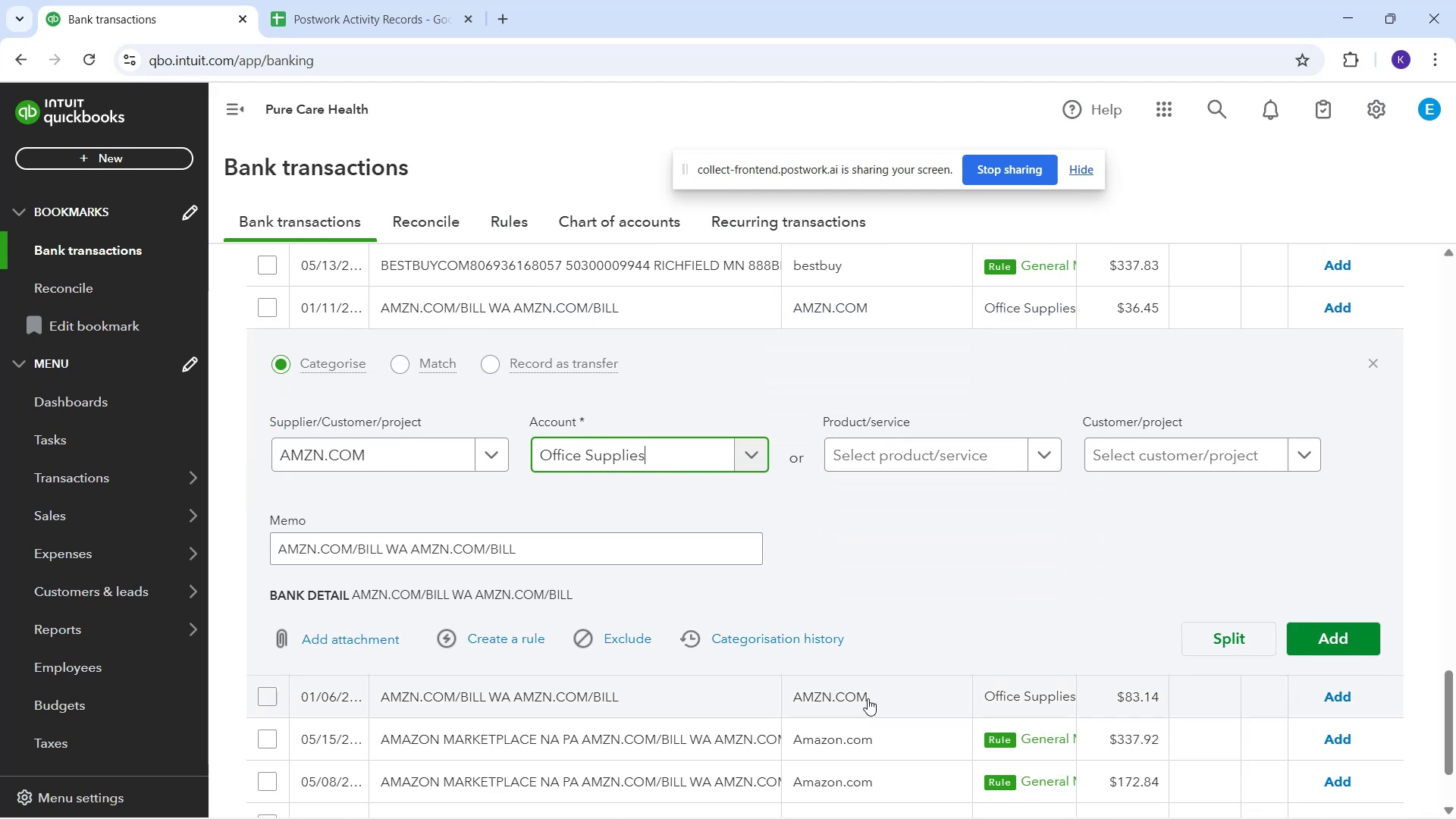 
scroll: coordinate [924, 548], scroll_direction: down, amount: 2.0
 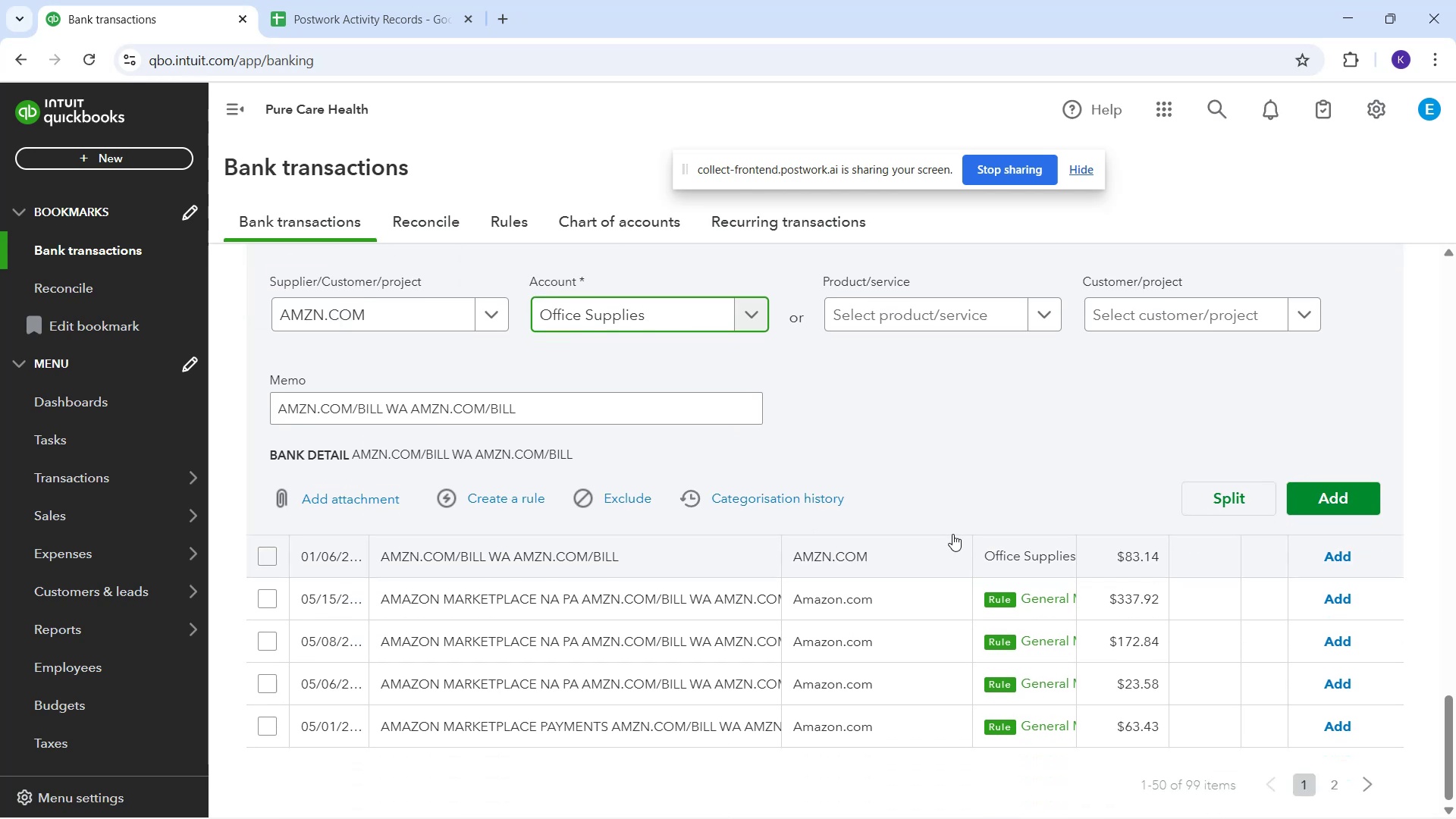 
scroll: coordinate [956, 519], scroll_direction: up, amount: 1.0
 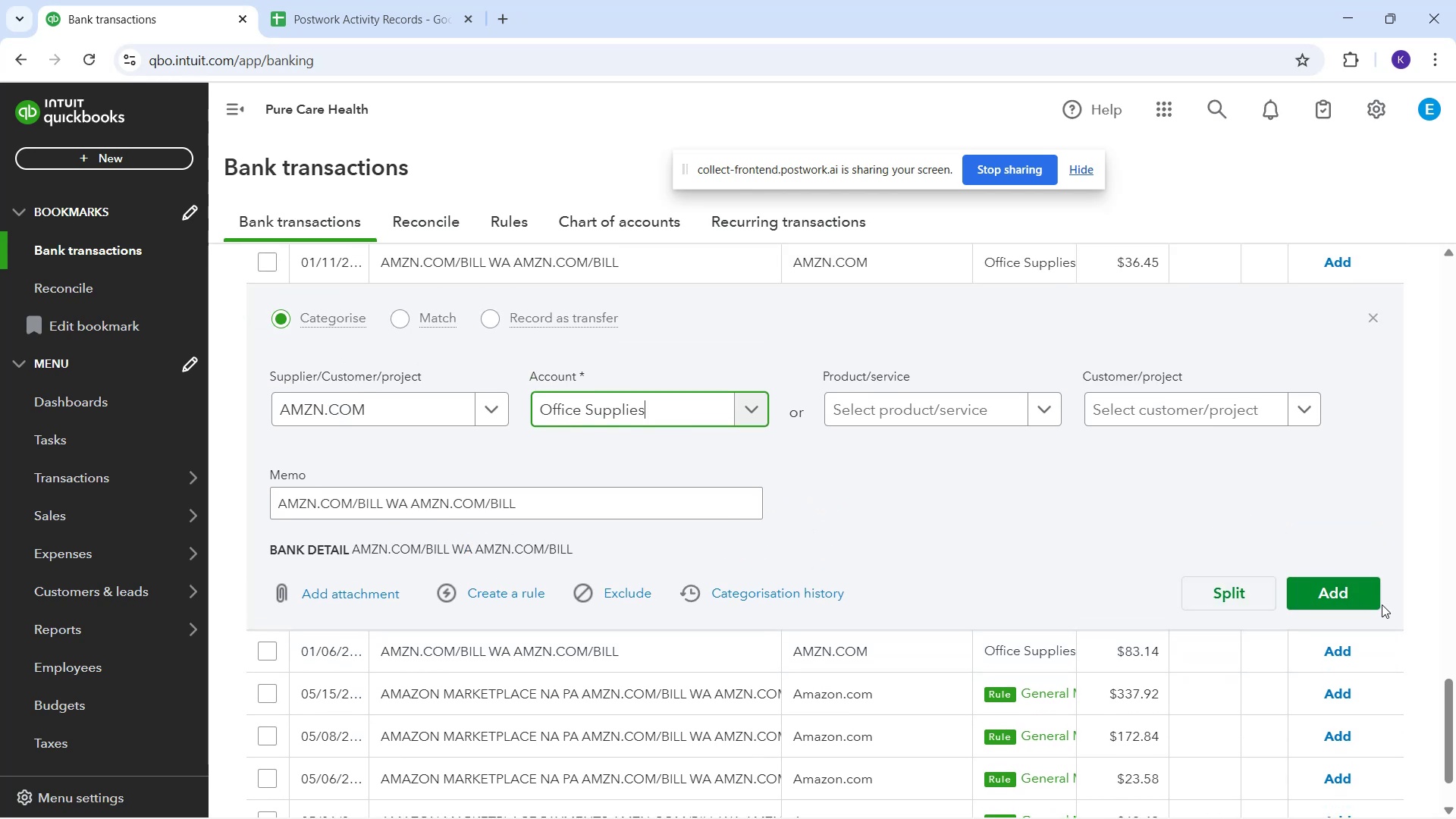 
left_click_drag(start_coordinate=[1344, 574], to_coordinate=[1342, 578])
 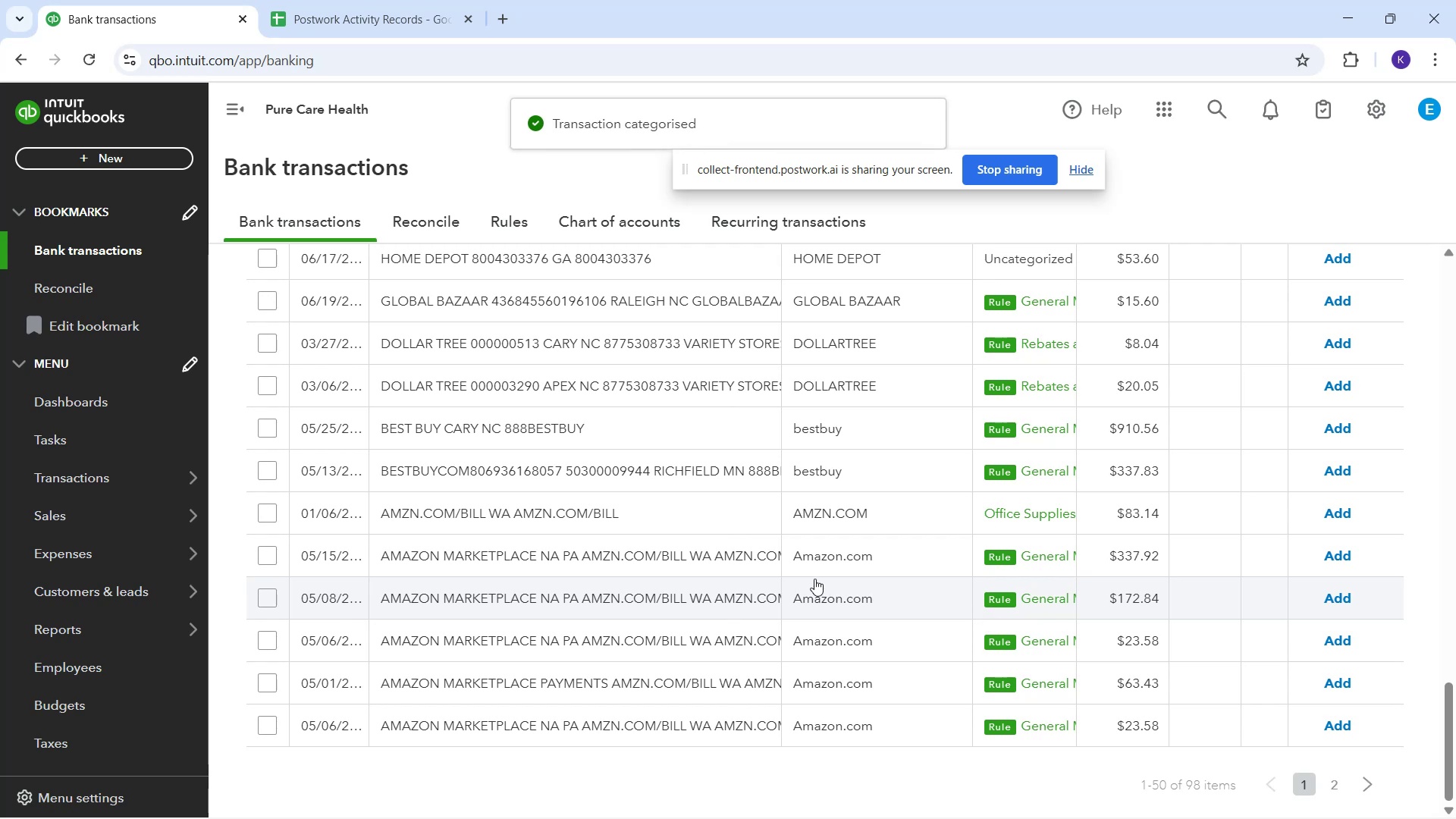 
wait(7.5)
 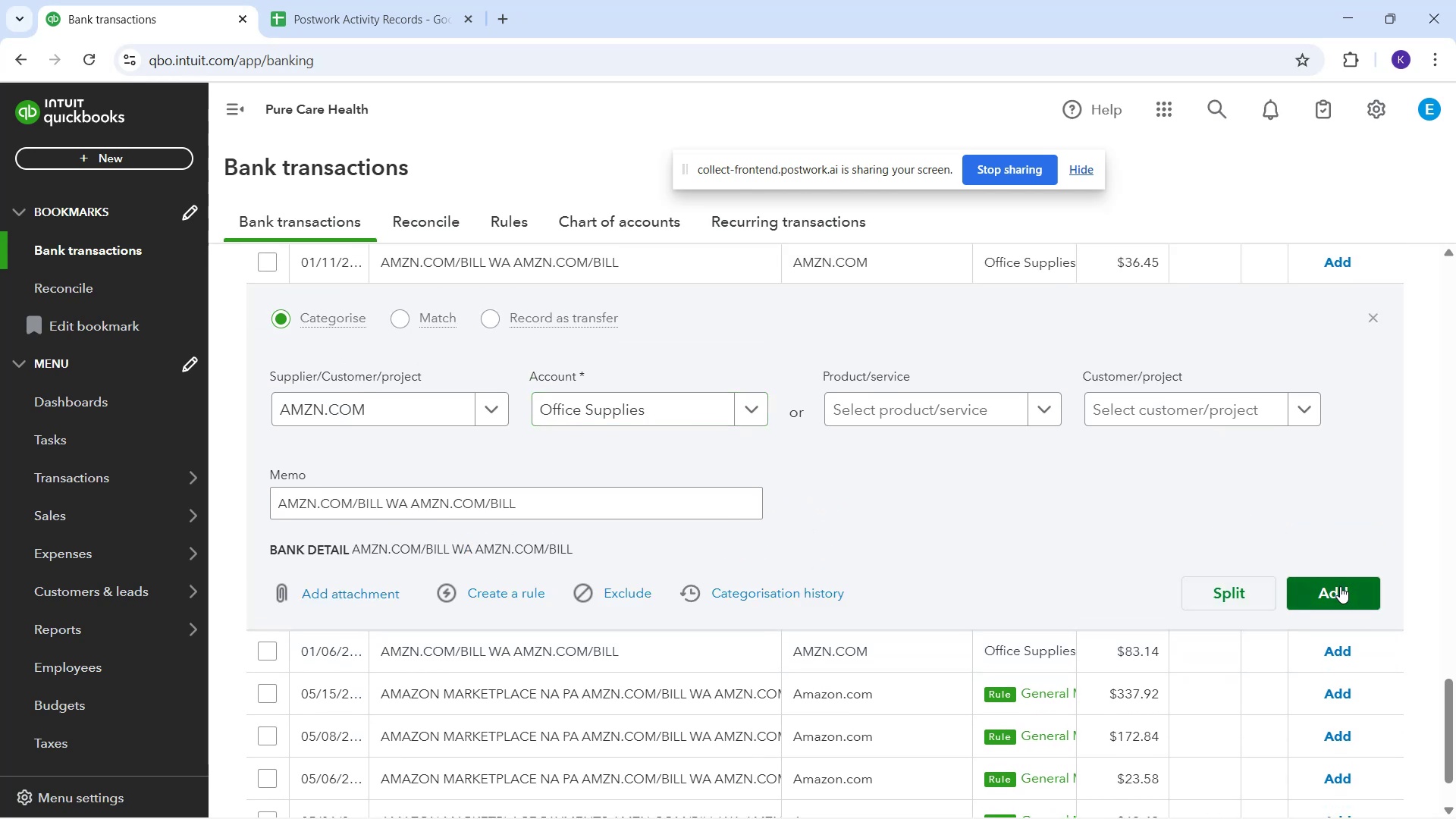 
left_click([1337, 510])
 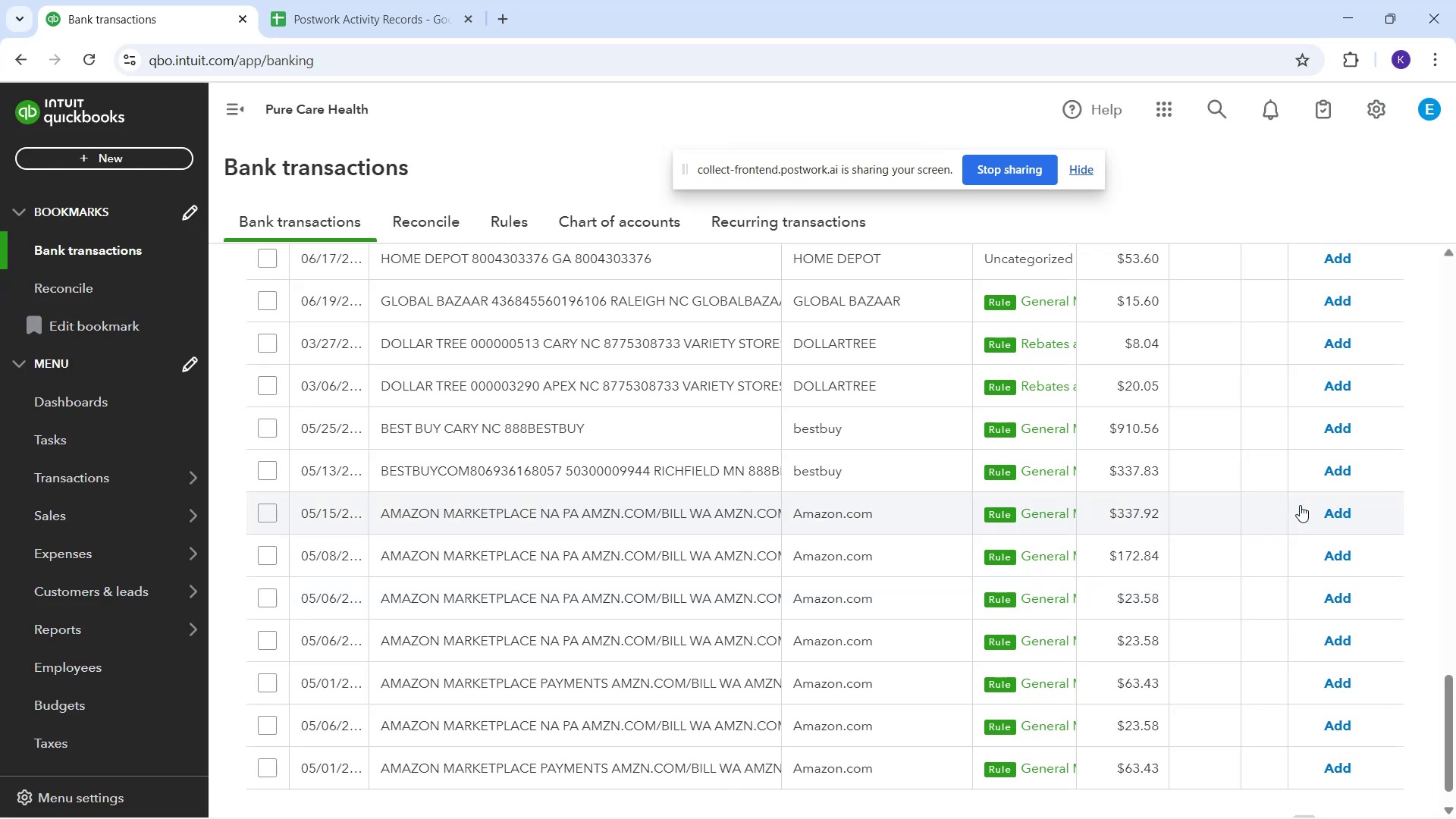 
scroll: coordinate [1141, 539], scroll_direction: up, amount: 3.0
 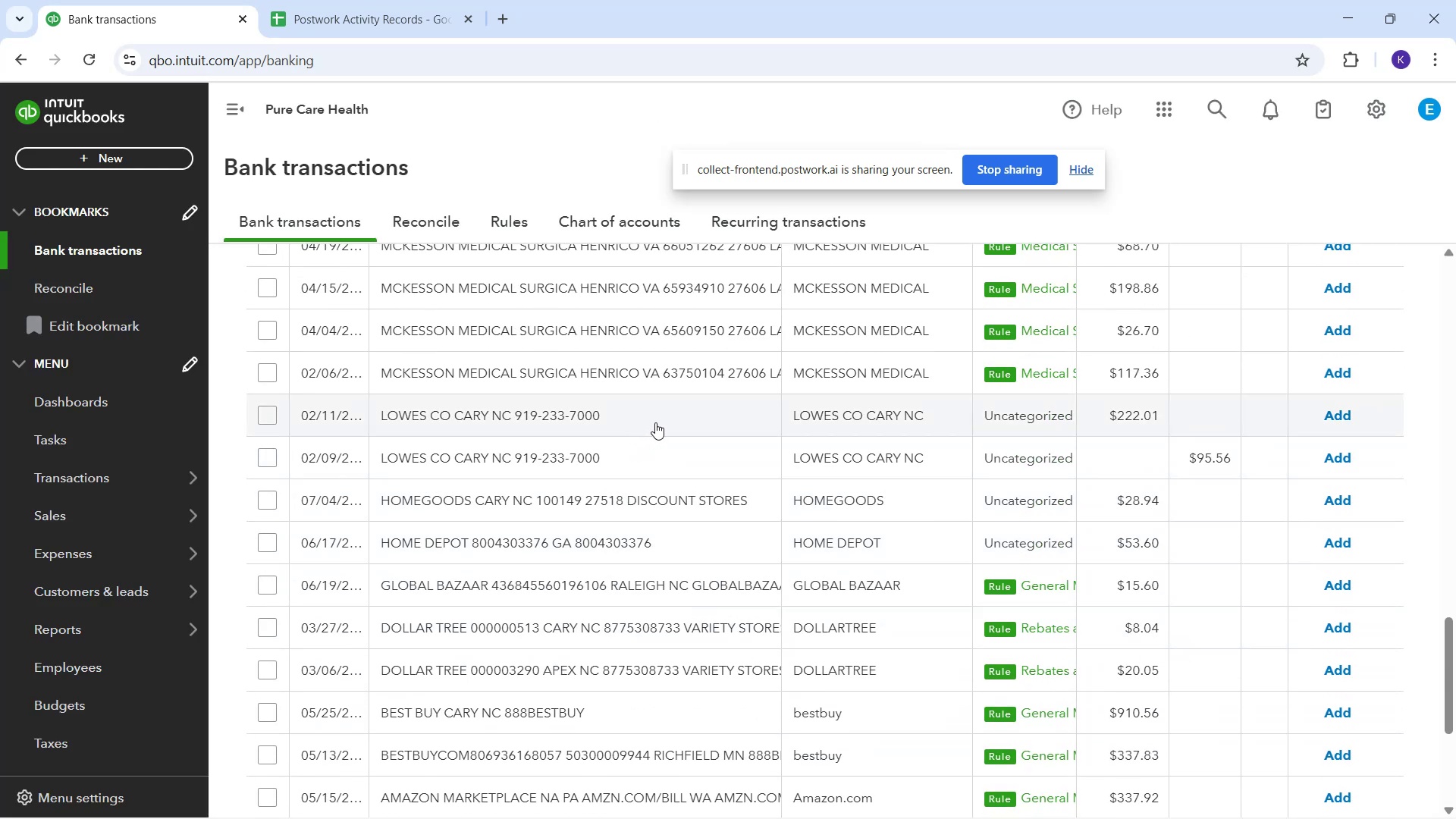 
wait(5.13)
 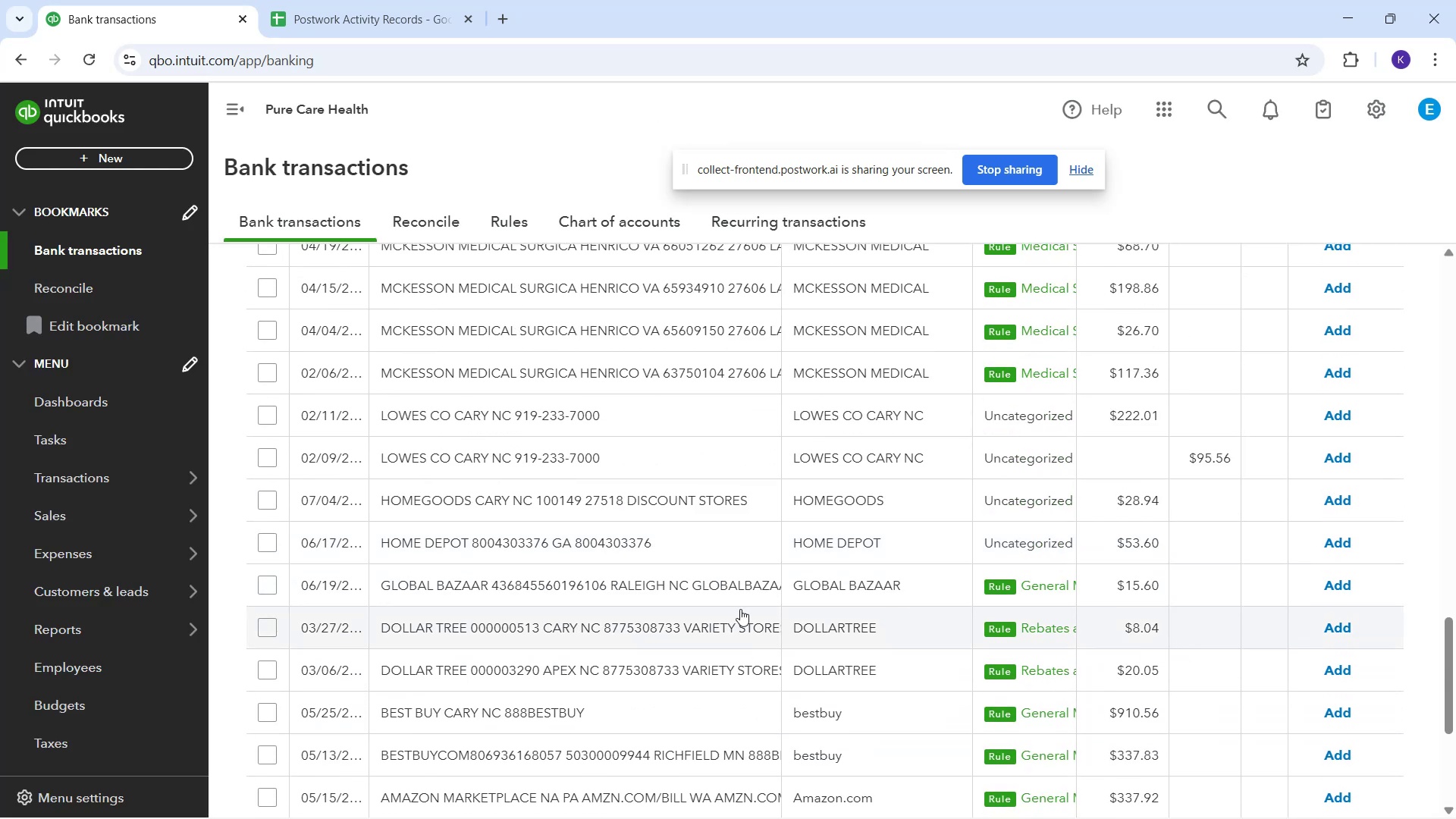 
scroll: coordinate [687, 425], scroll_direction: up, amount: 11.0
 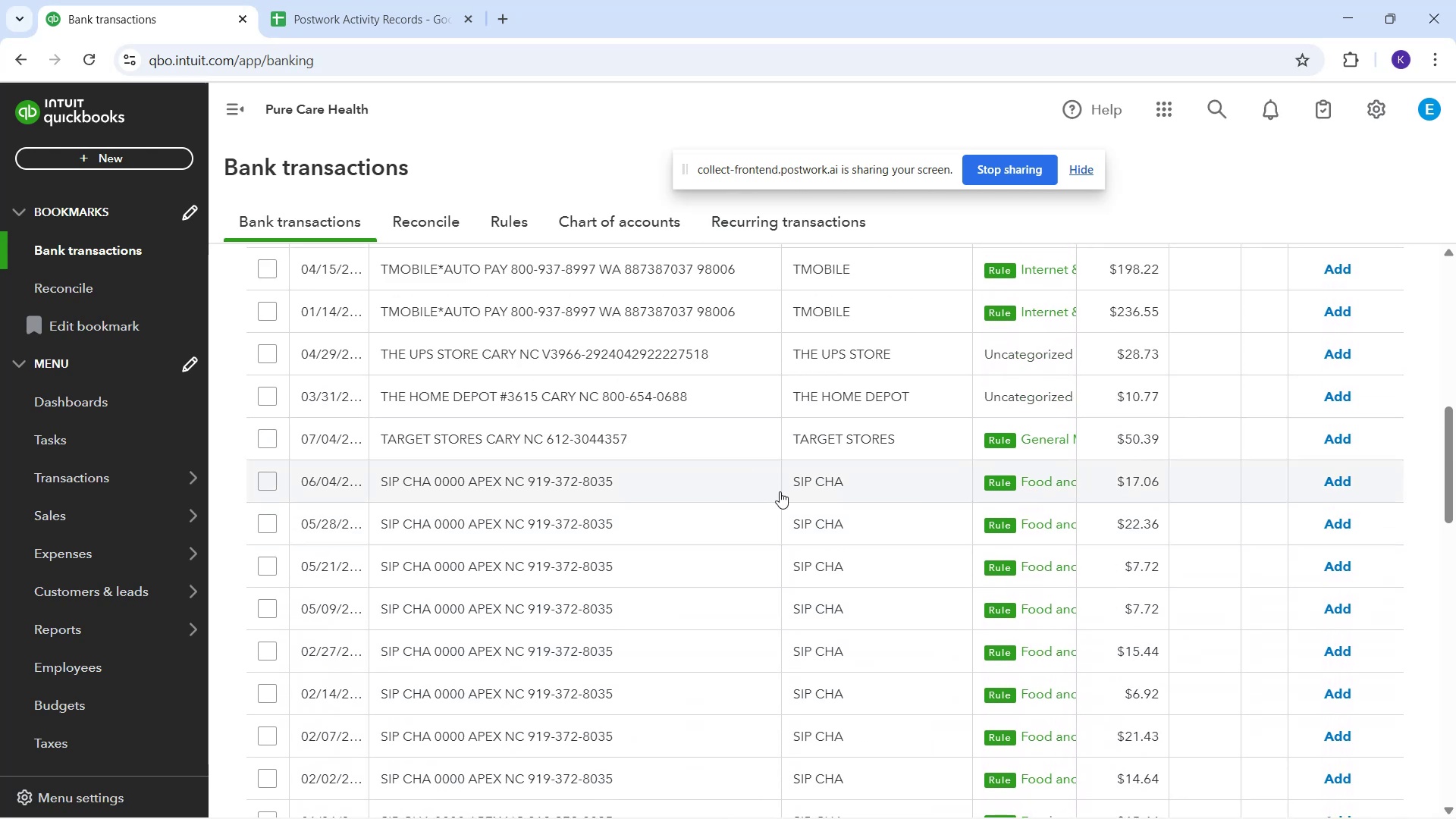 
scroll: coordinate [793, 500], scroll_direction: down, amount: 1.0
 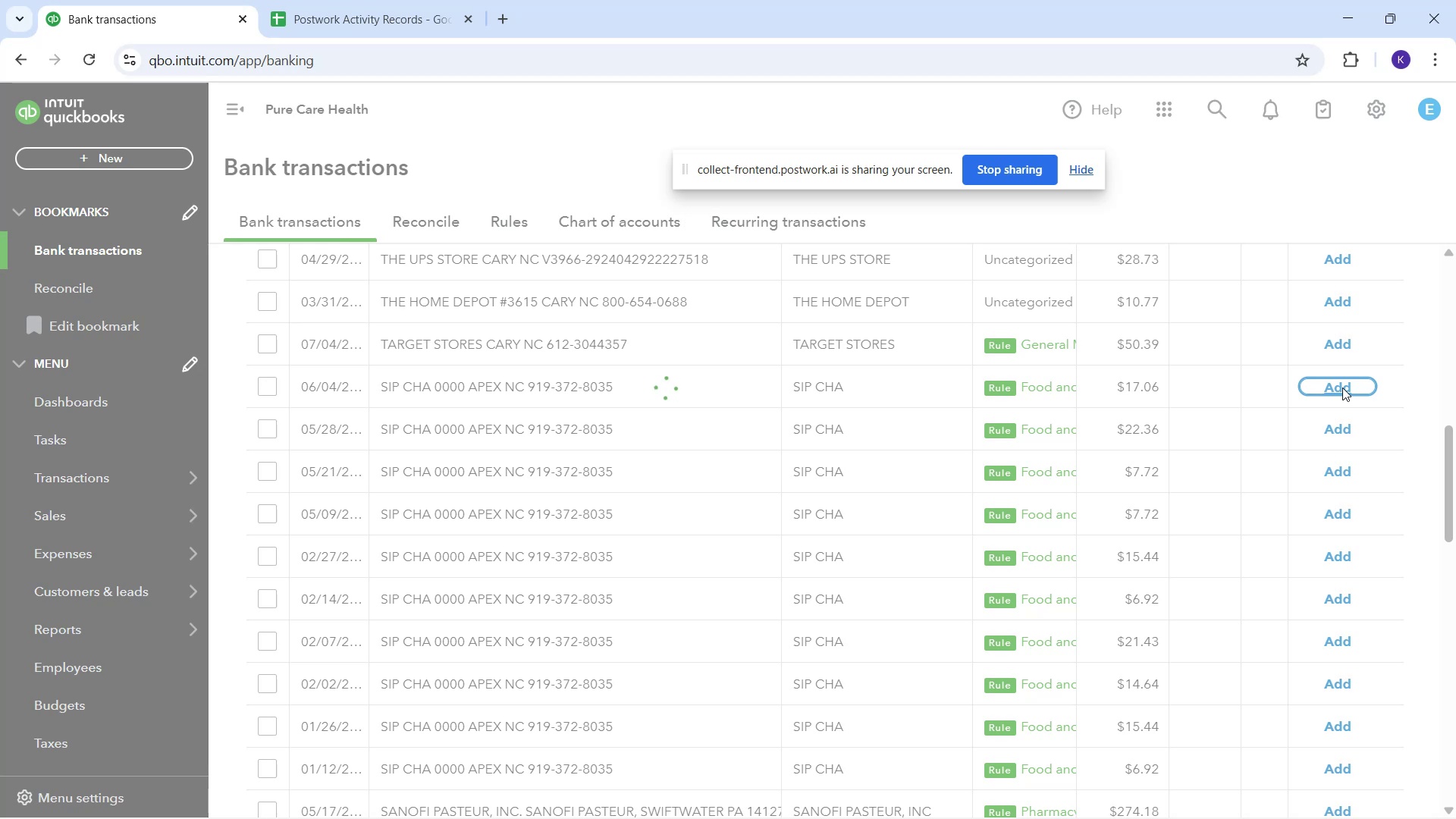 
wait(5.7)
 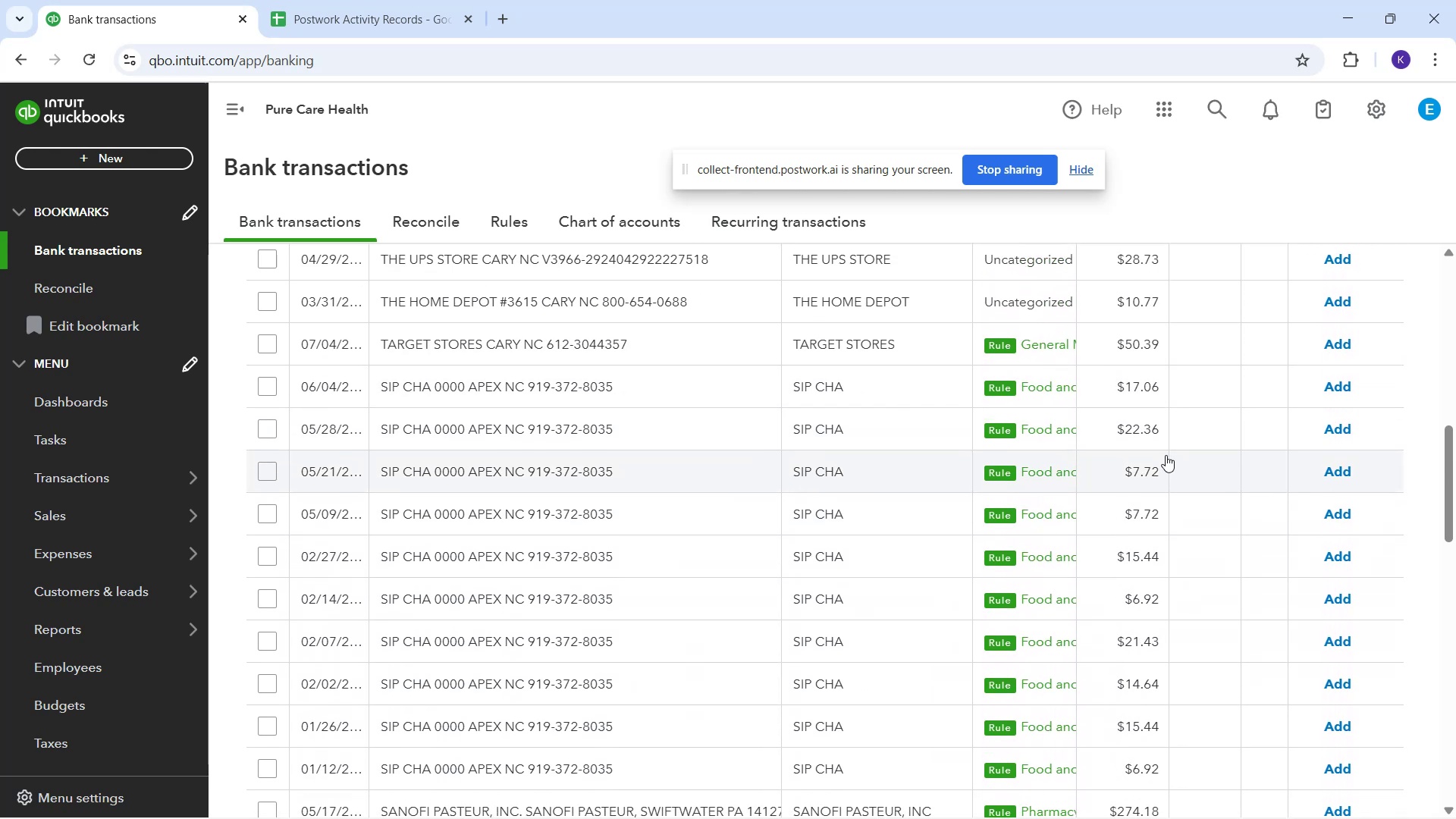 
left_click([1342, 388])
 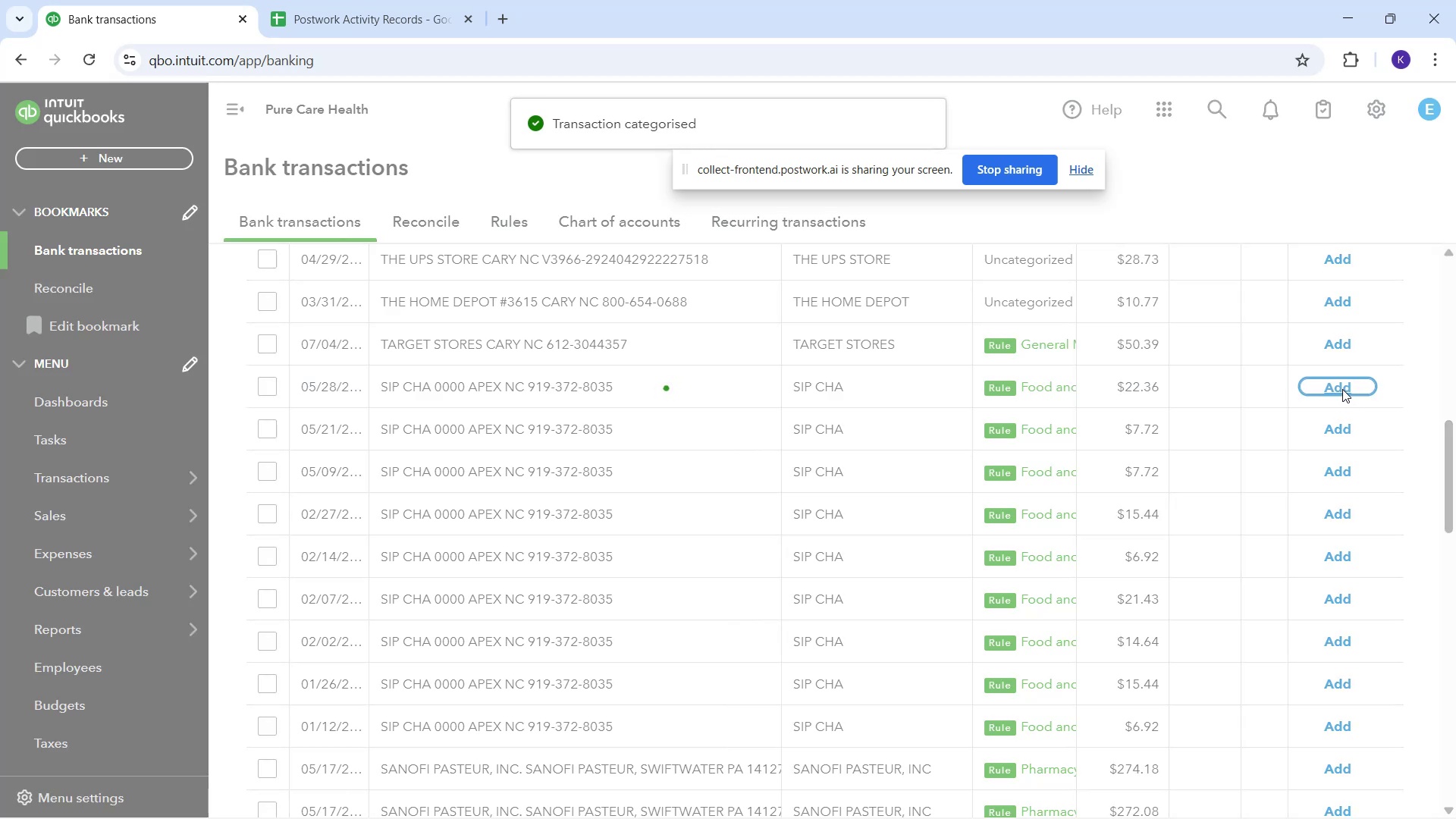 
left_click([1342, 388])
 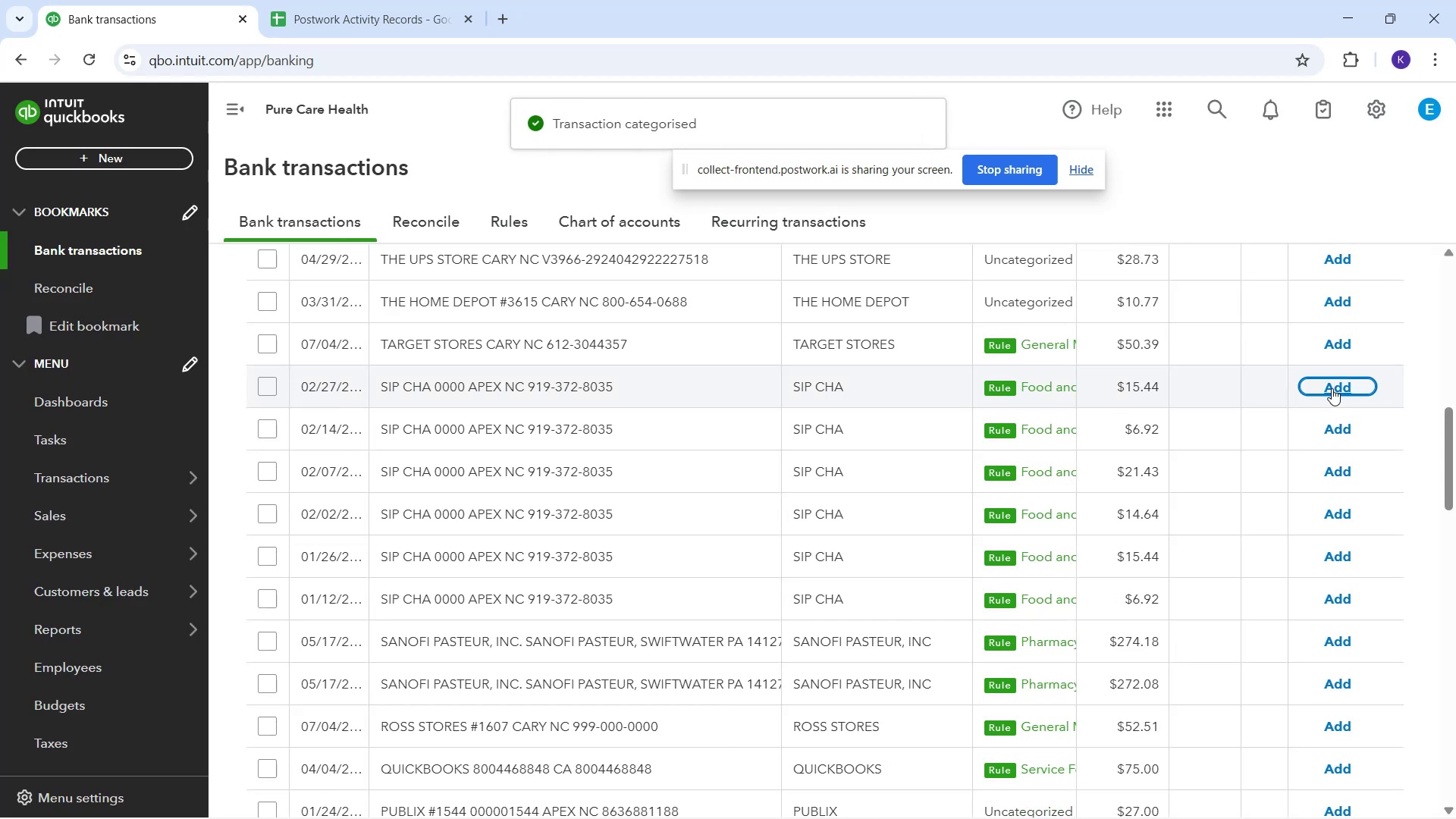 
wait(6.32)
 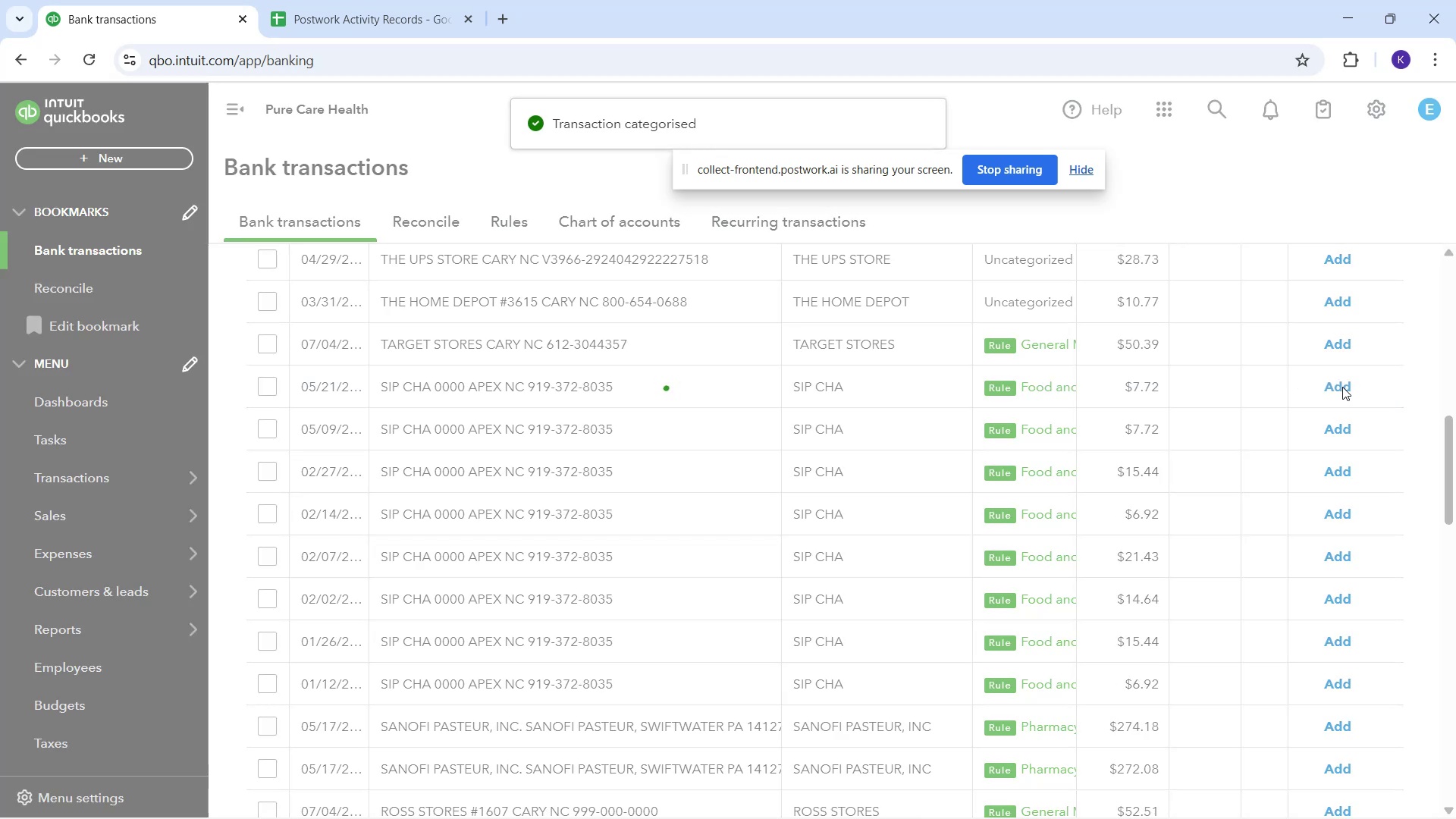 
left_click([1327, 385])
 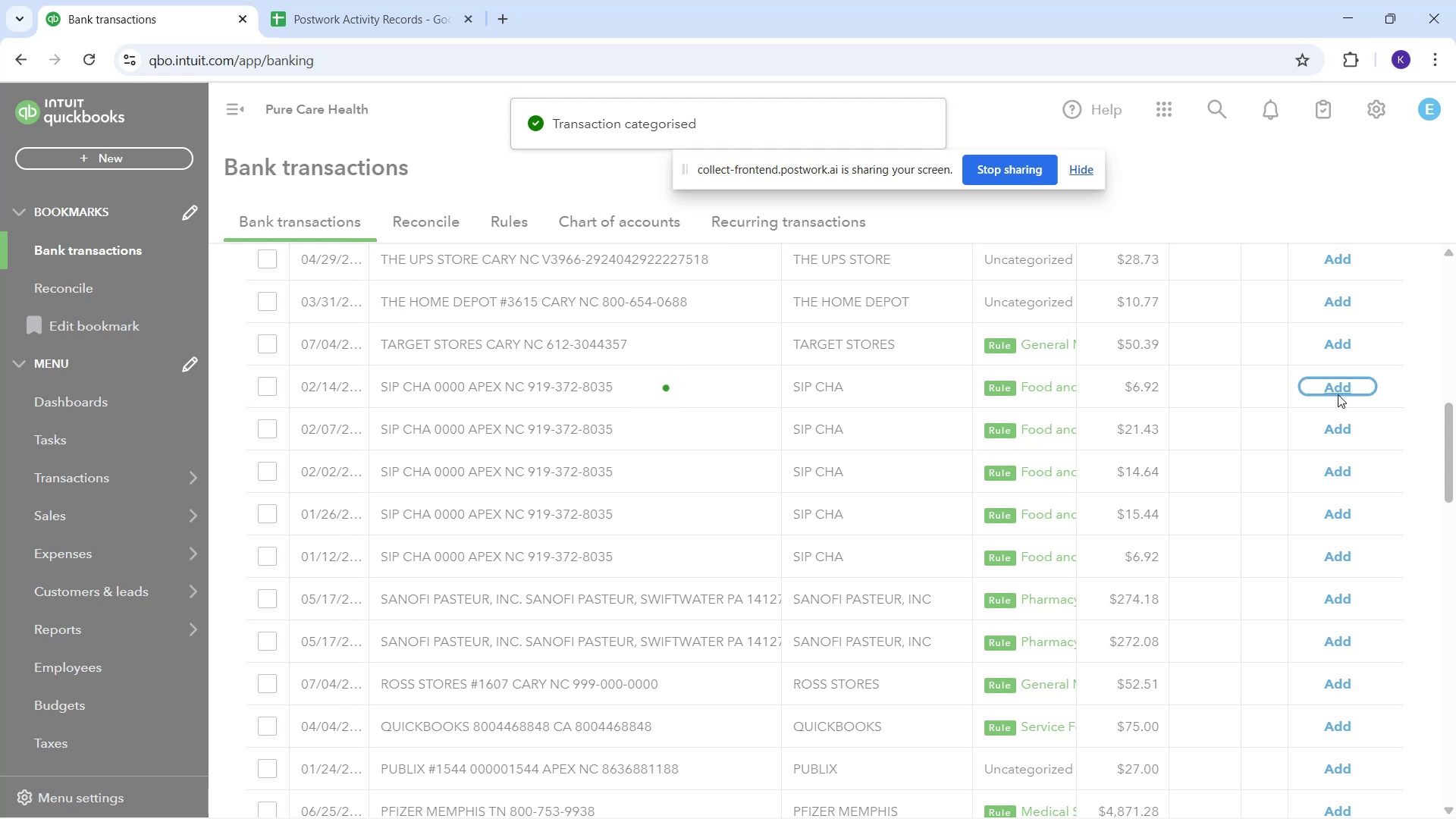 
left_click_drag(start_coordinate=[1338, 390], to_coordinate=[1336, 394])
 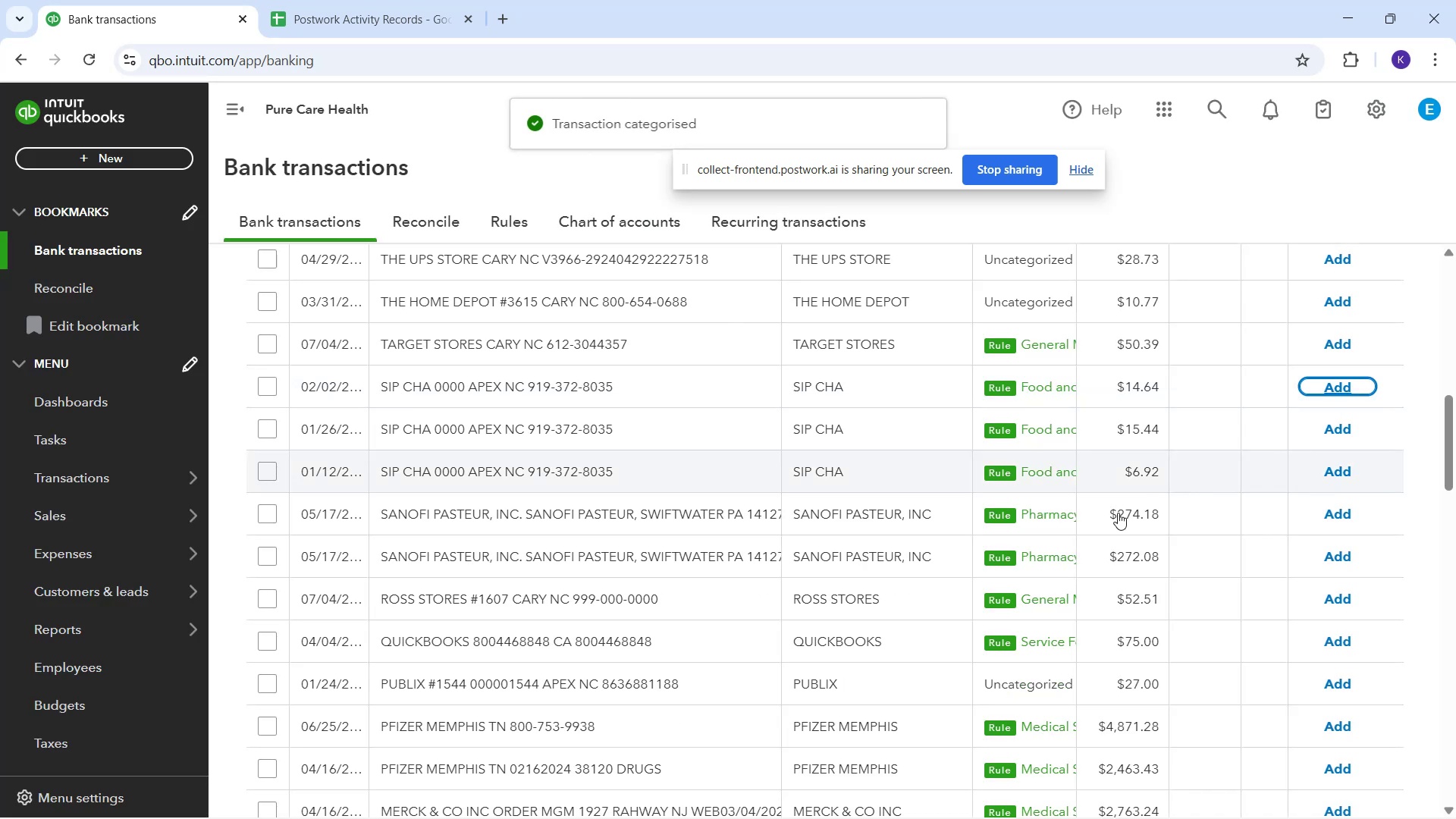 
scroll: coordinate [340, 772], scroll_direction: down, amount: 10.0
 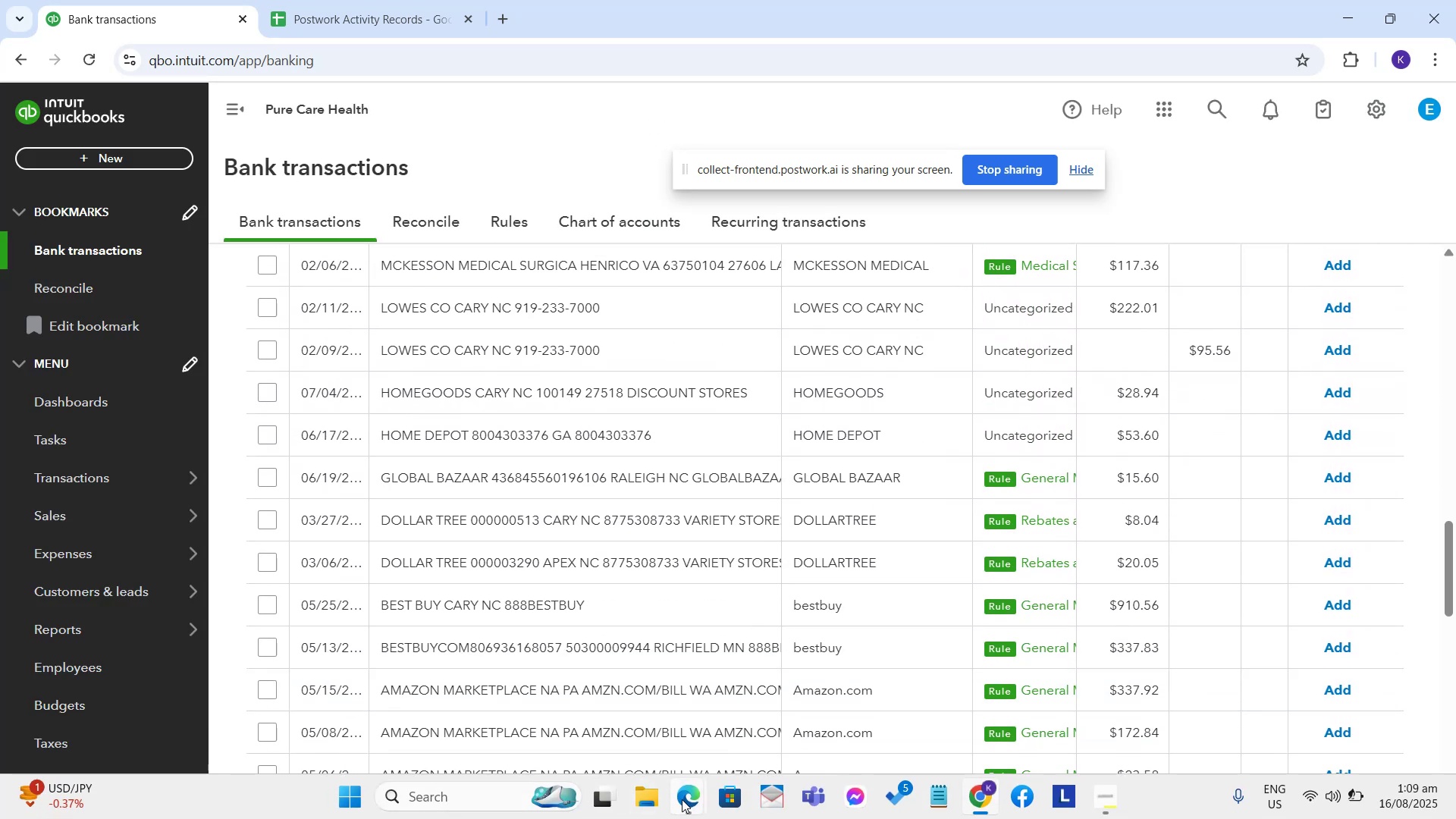 
left_click([691, 797])
 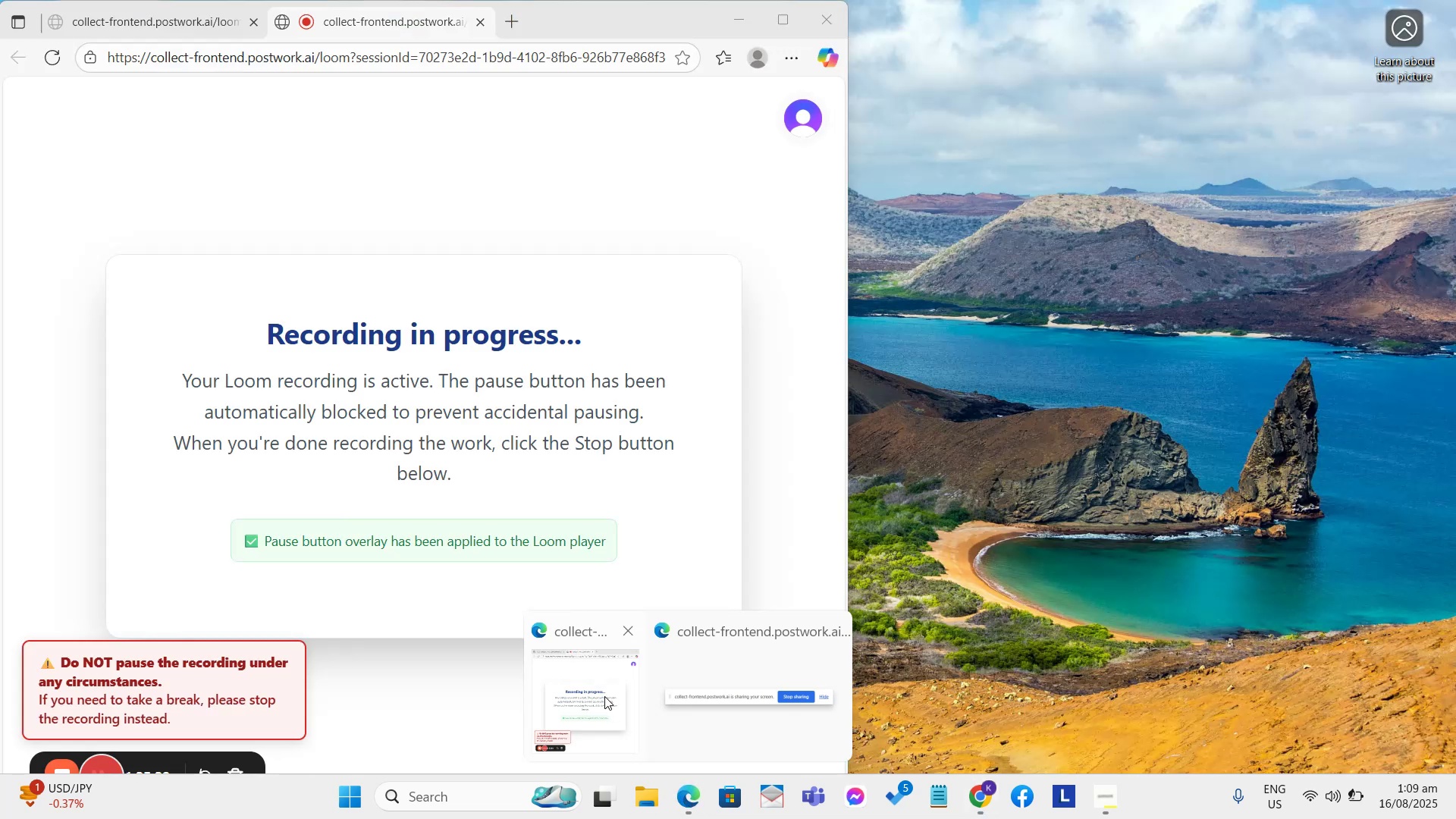 
wait(5.26)
 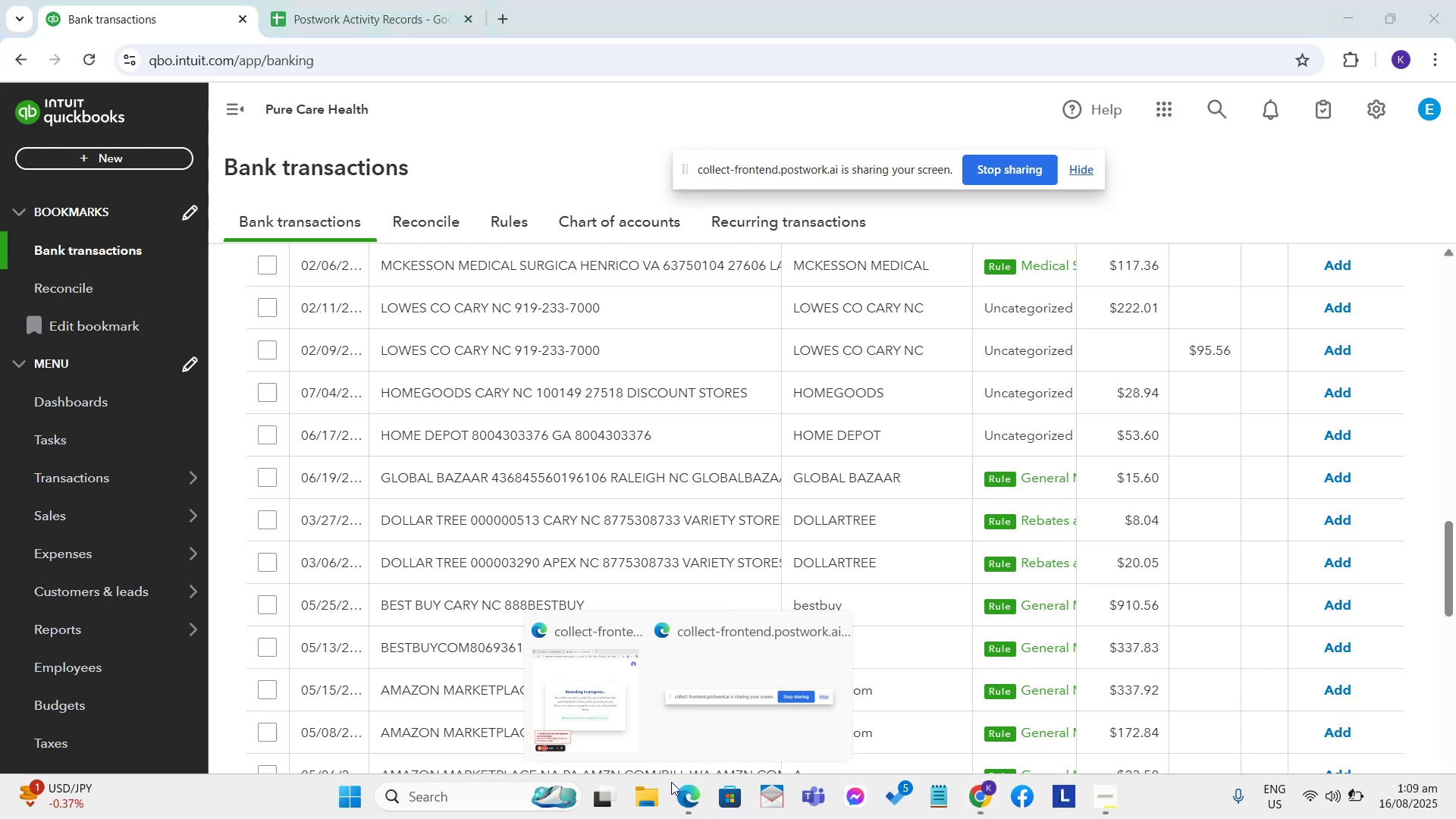 
left_click([604, 696])
 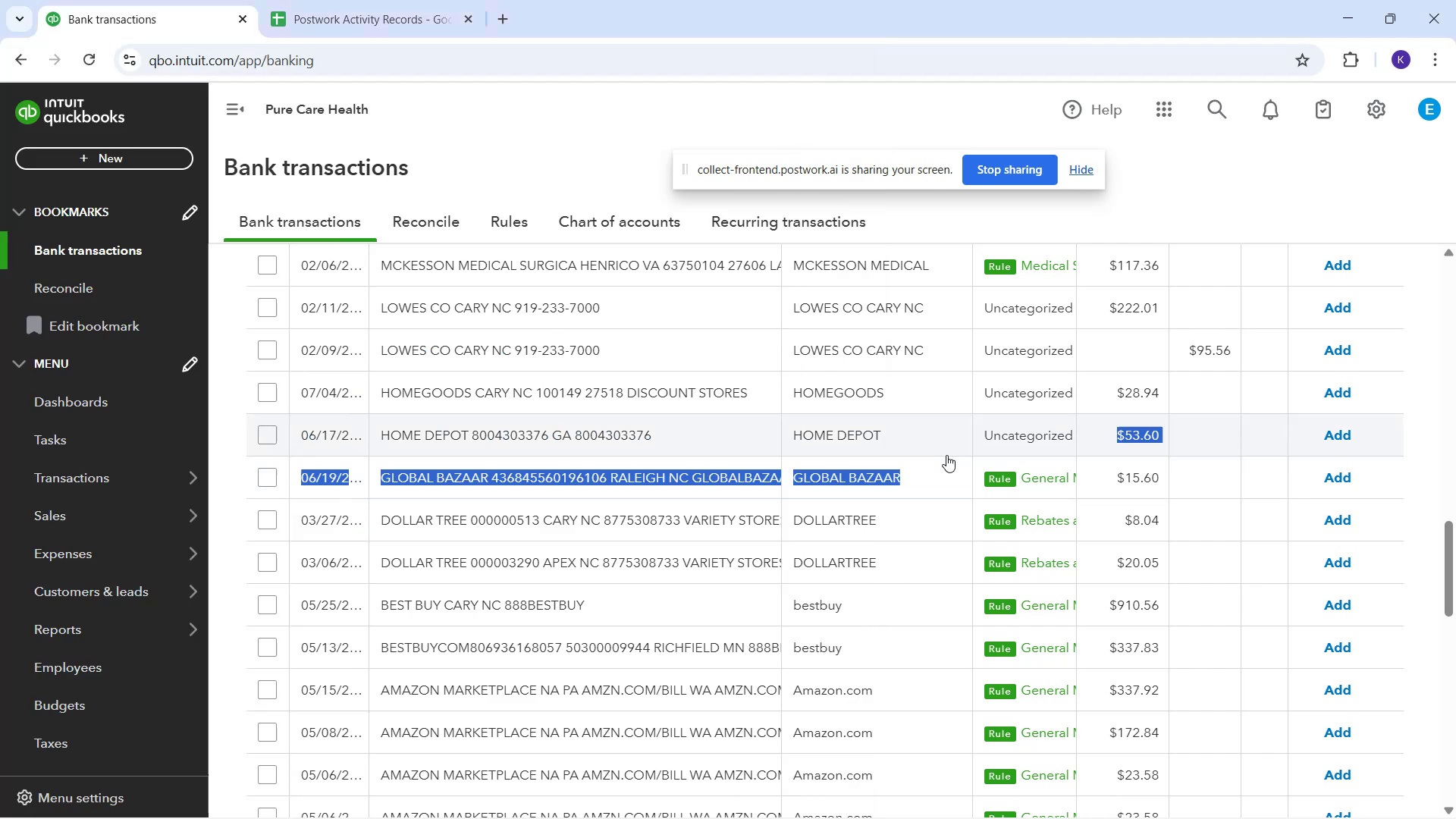 
wait(7.13)
 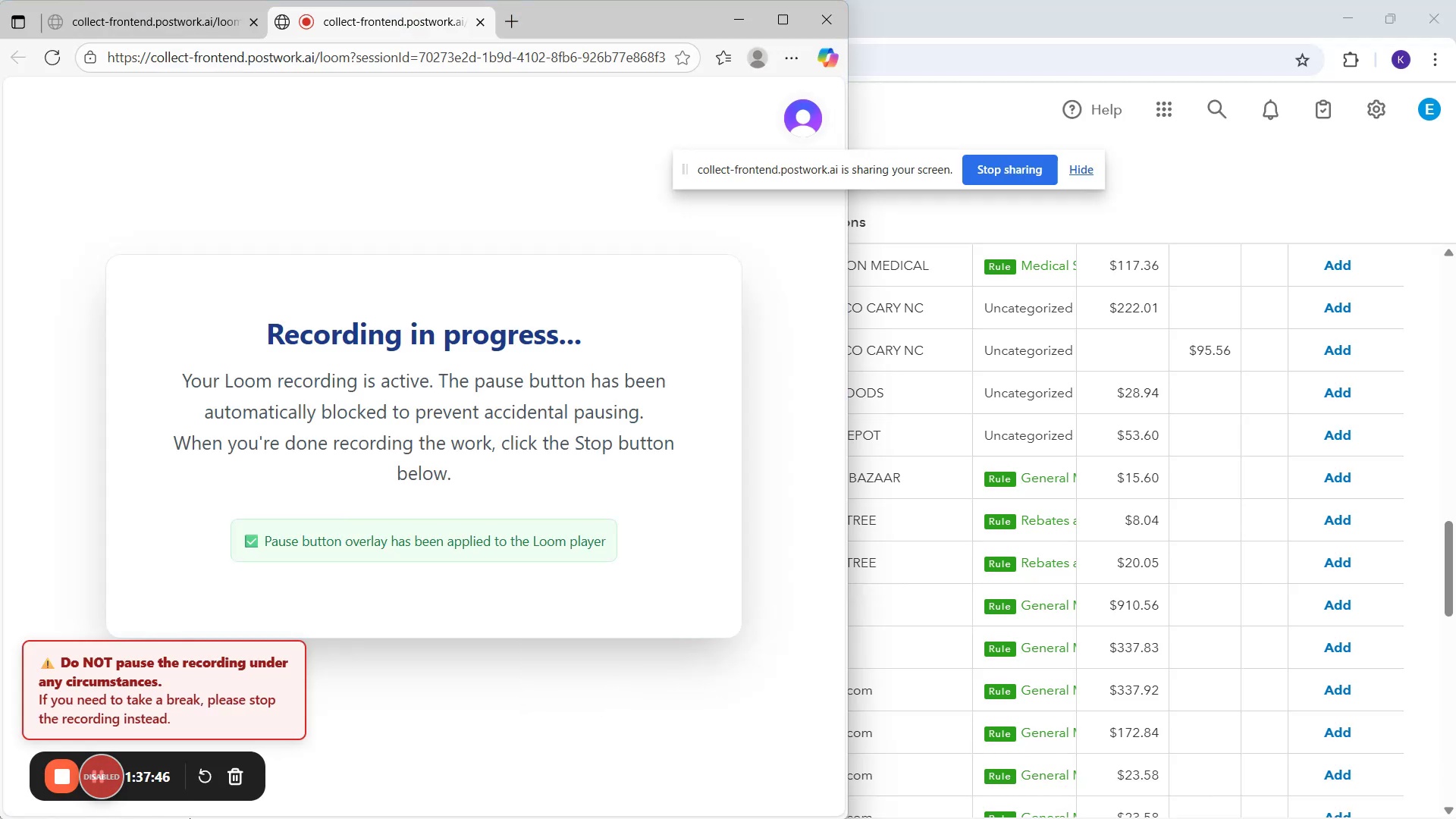 
scroll: coordinate [679, 584], scroll_direction: down, amount: 2.0
 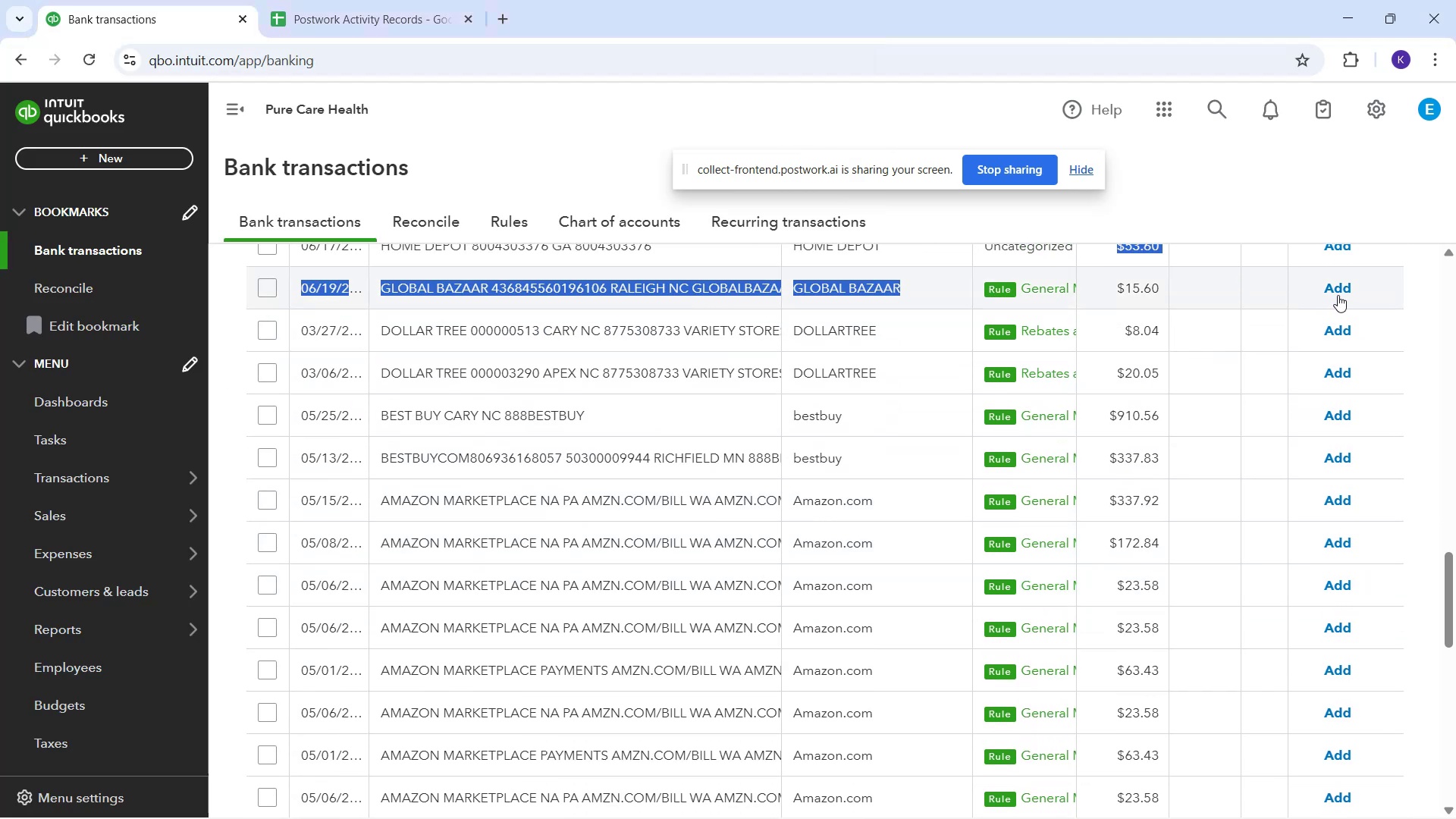 
left_click([1332, 292])
 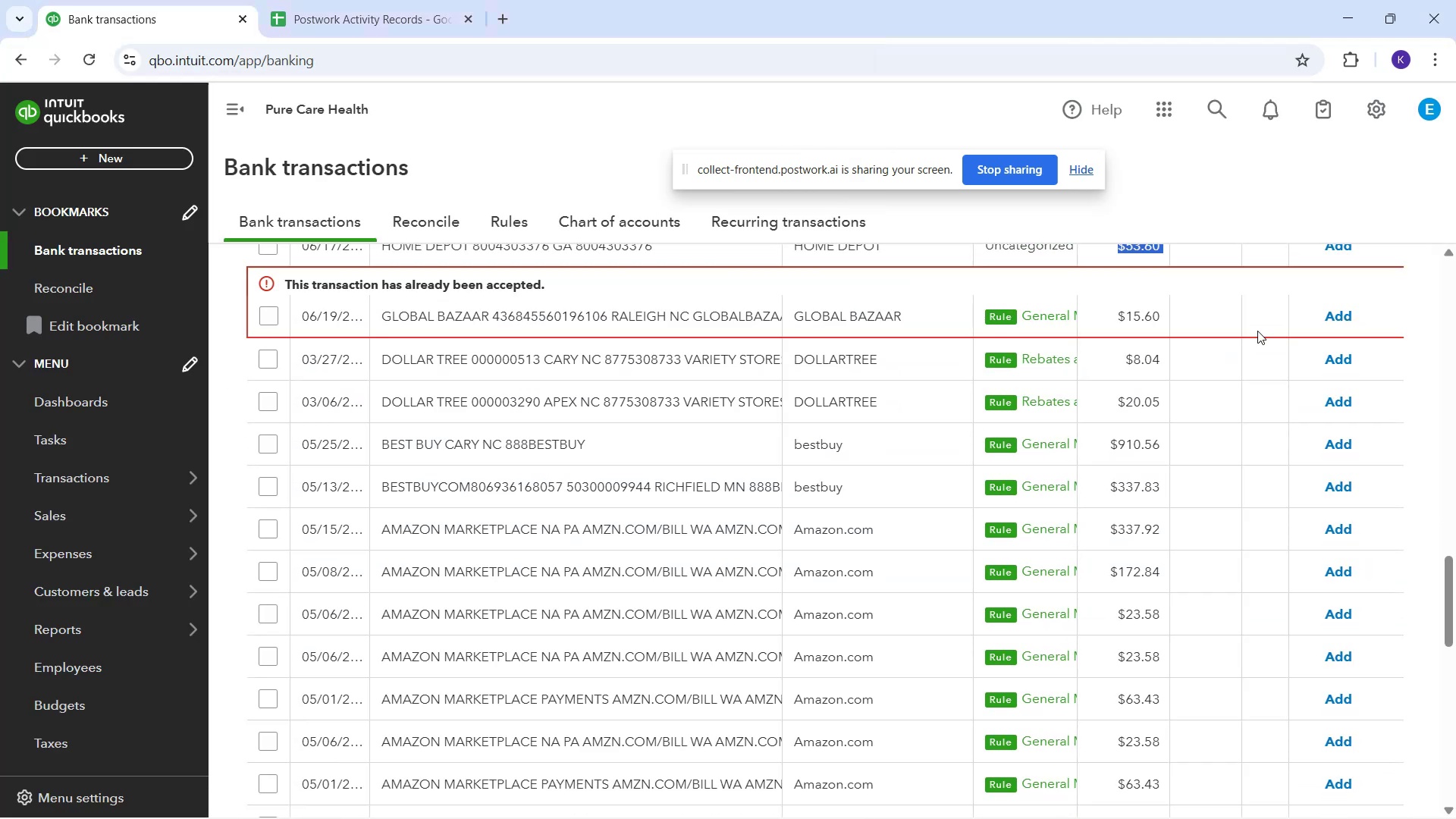 
scroll: coordinate [943, 507], scroll_direction: down, amount: 3.0
 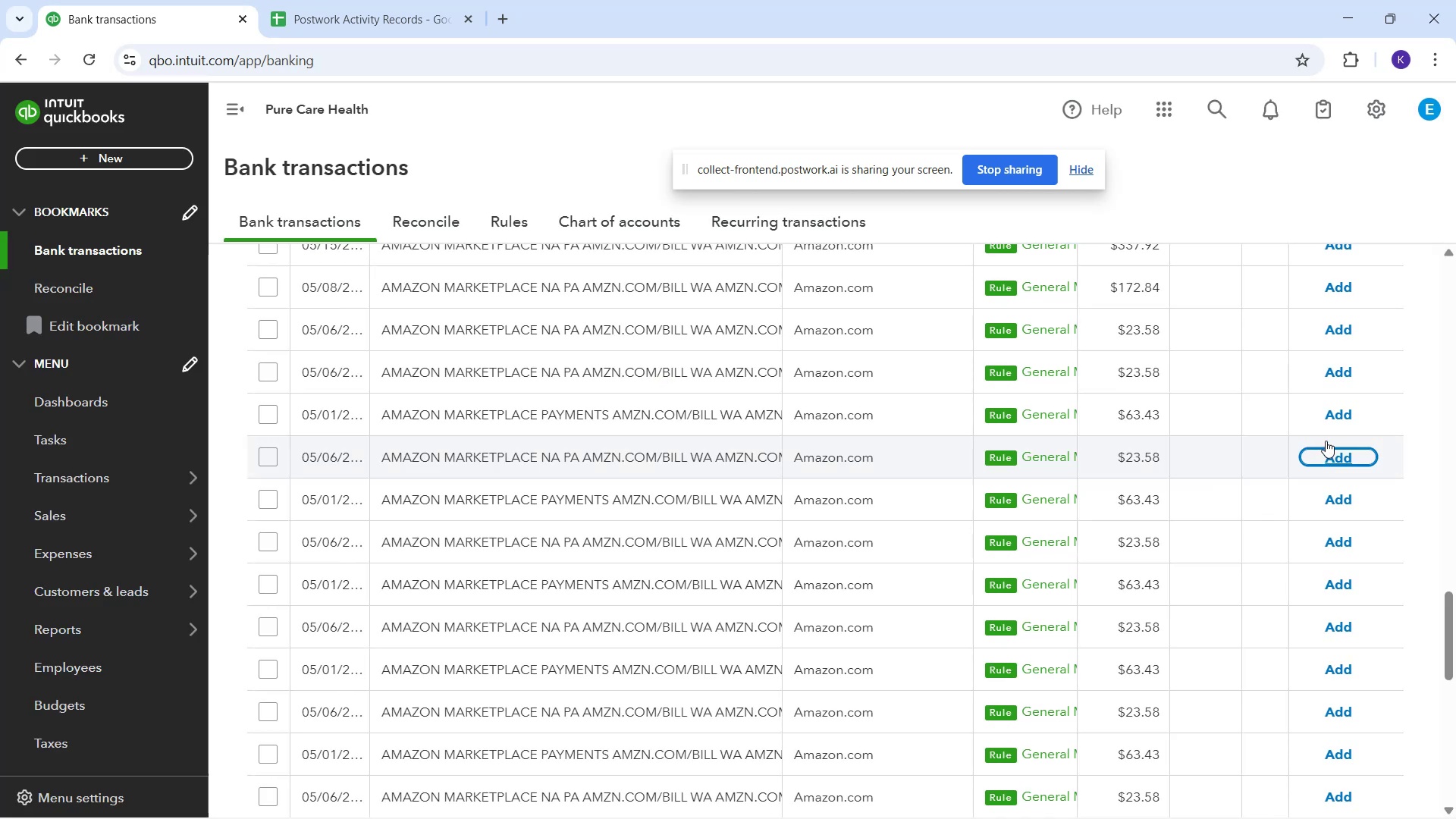 
wait(6.72)
 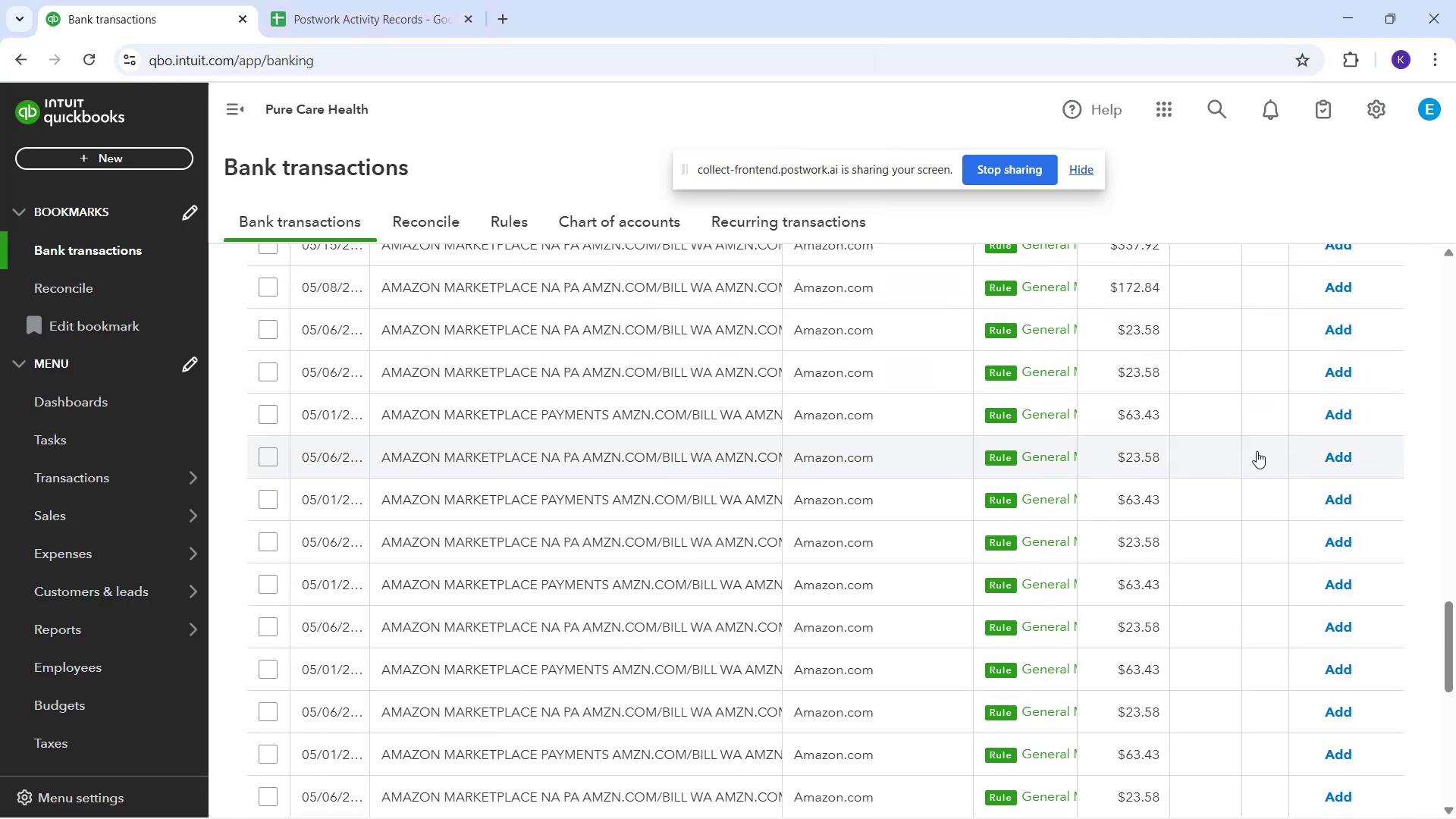 
left_click([1329, 453])
 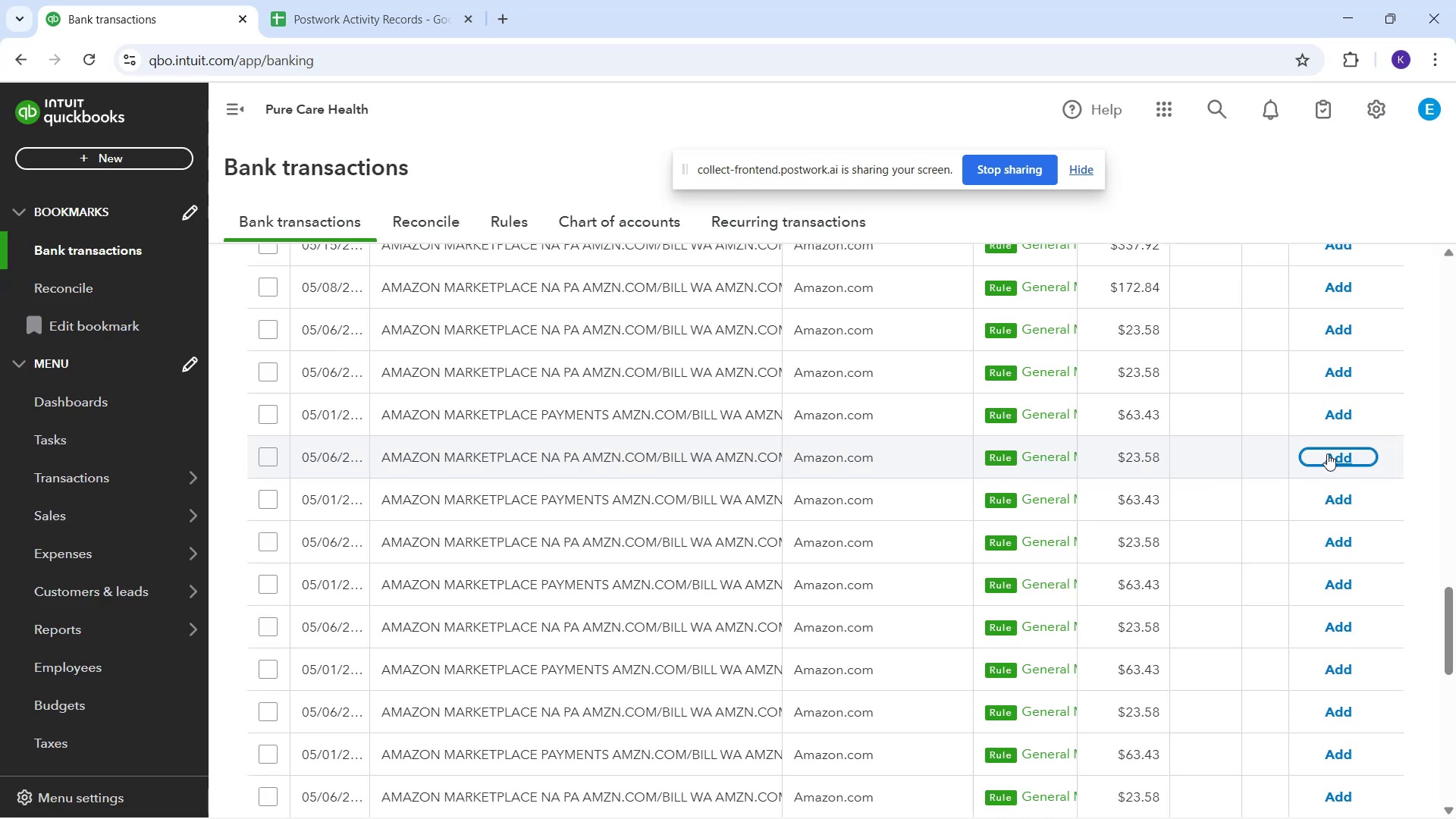 
left_click([1329, 452])
 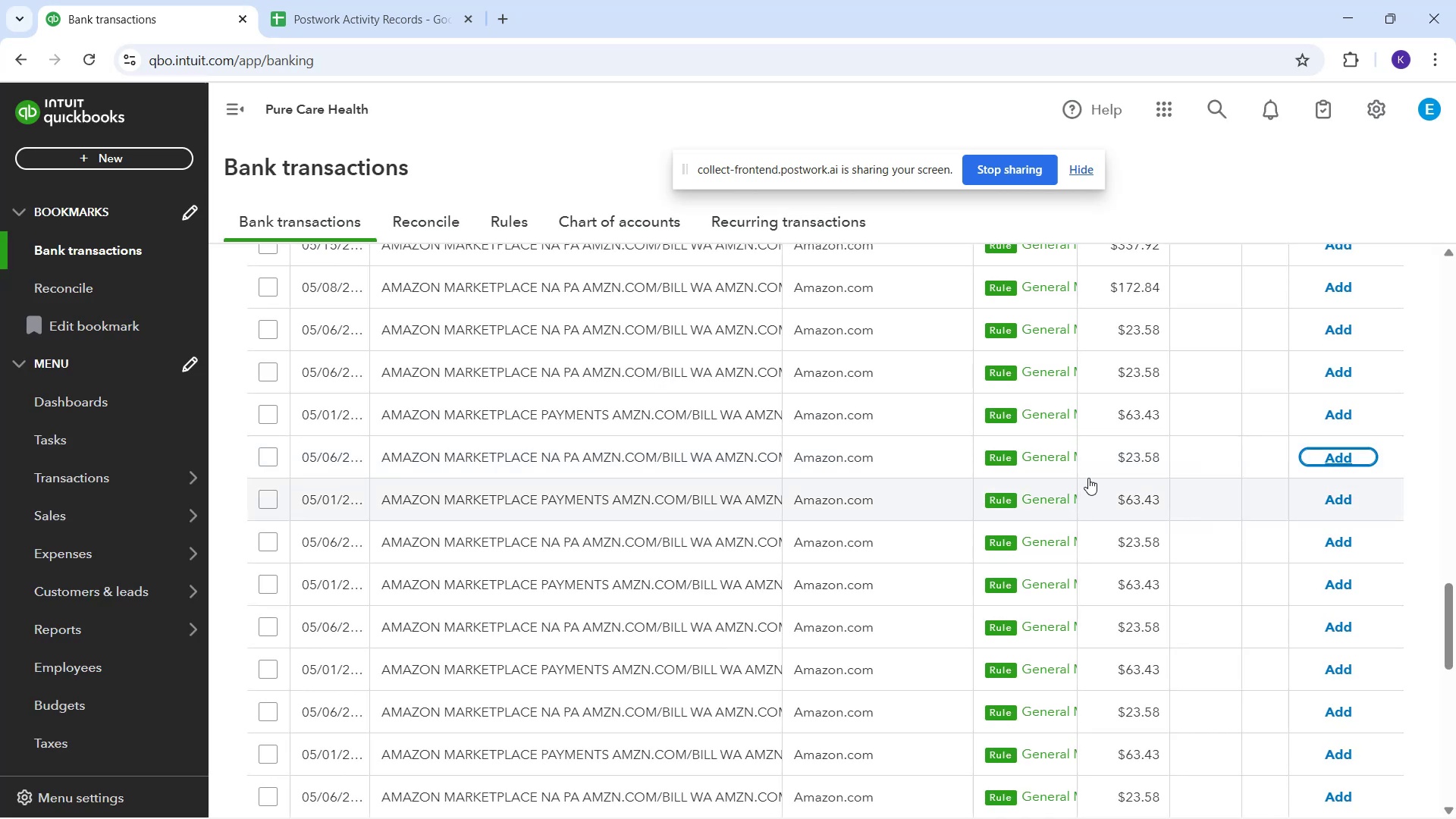 
scroll: coordinate [886, 548], scroll_direction: down, amount: 12.0
 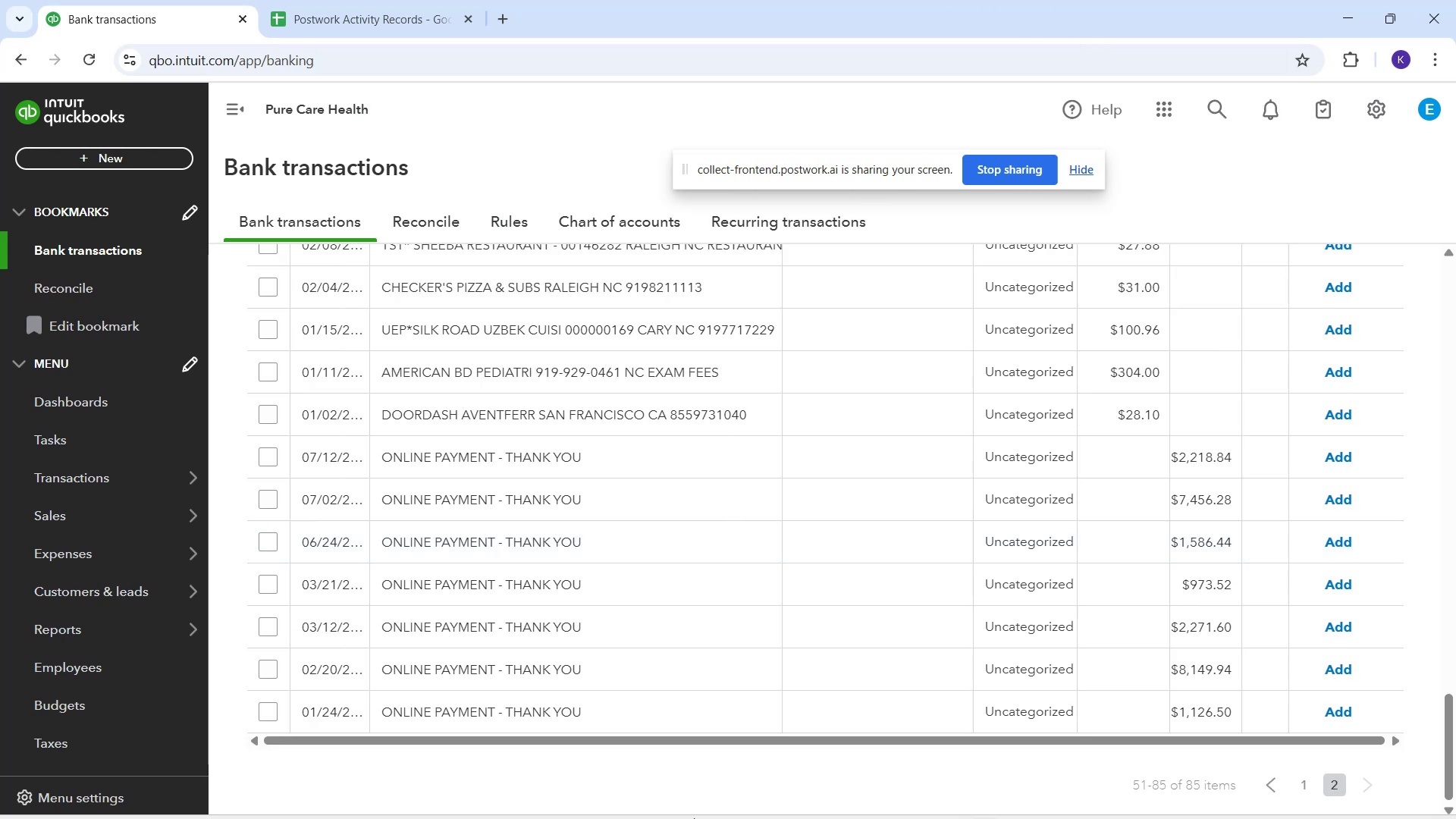 
wait(5.98)
 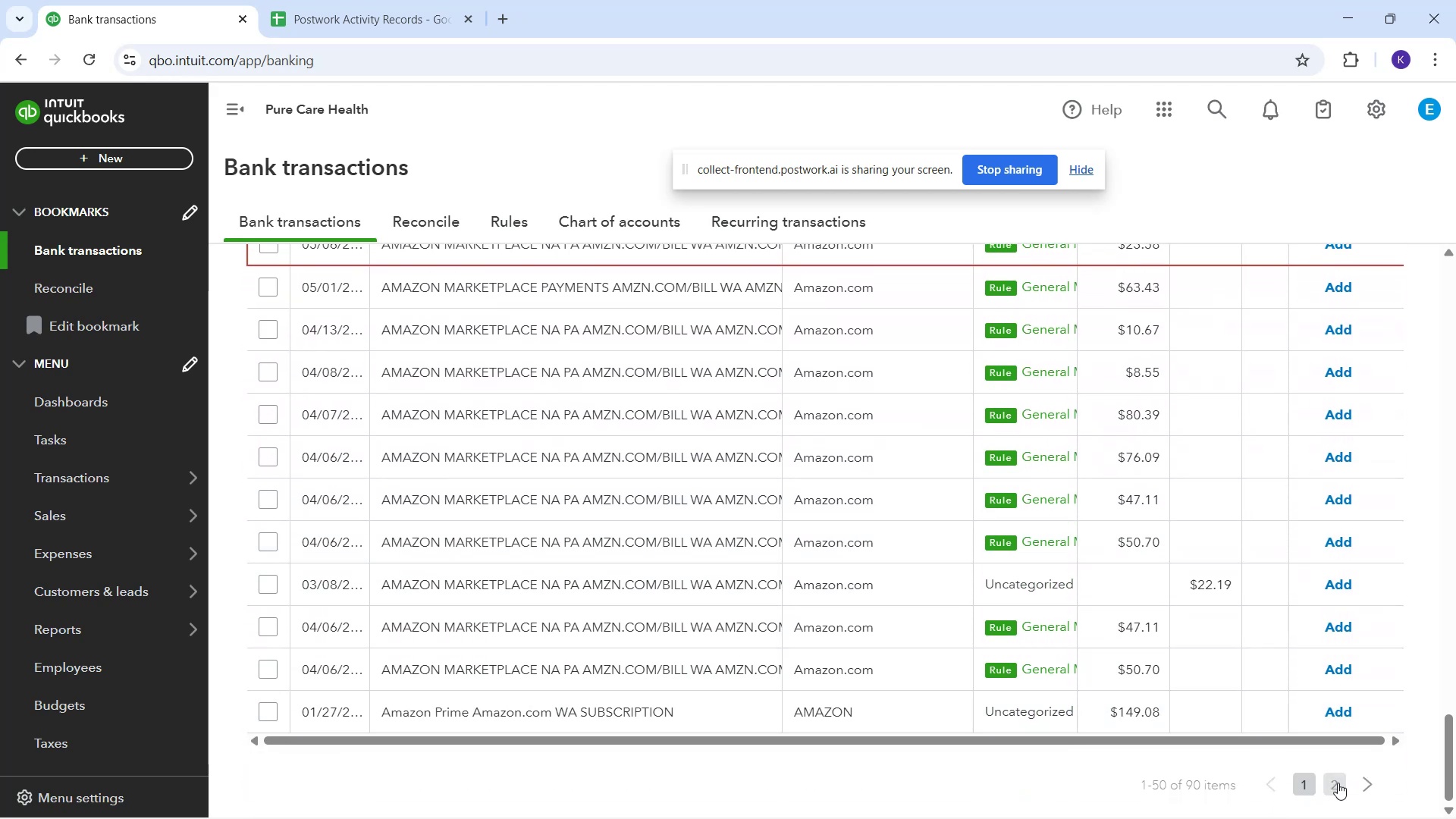 
scroll: coordinate [464, 389], scroll_direction: up, amount: 32.0
 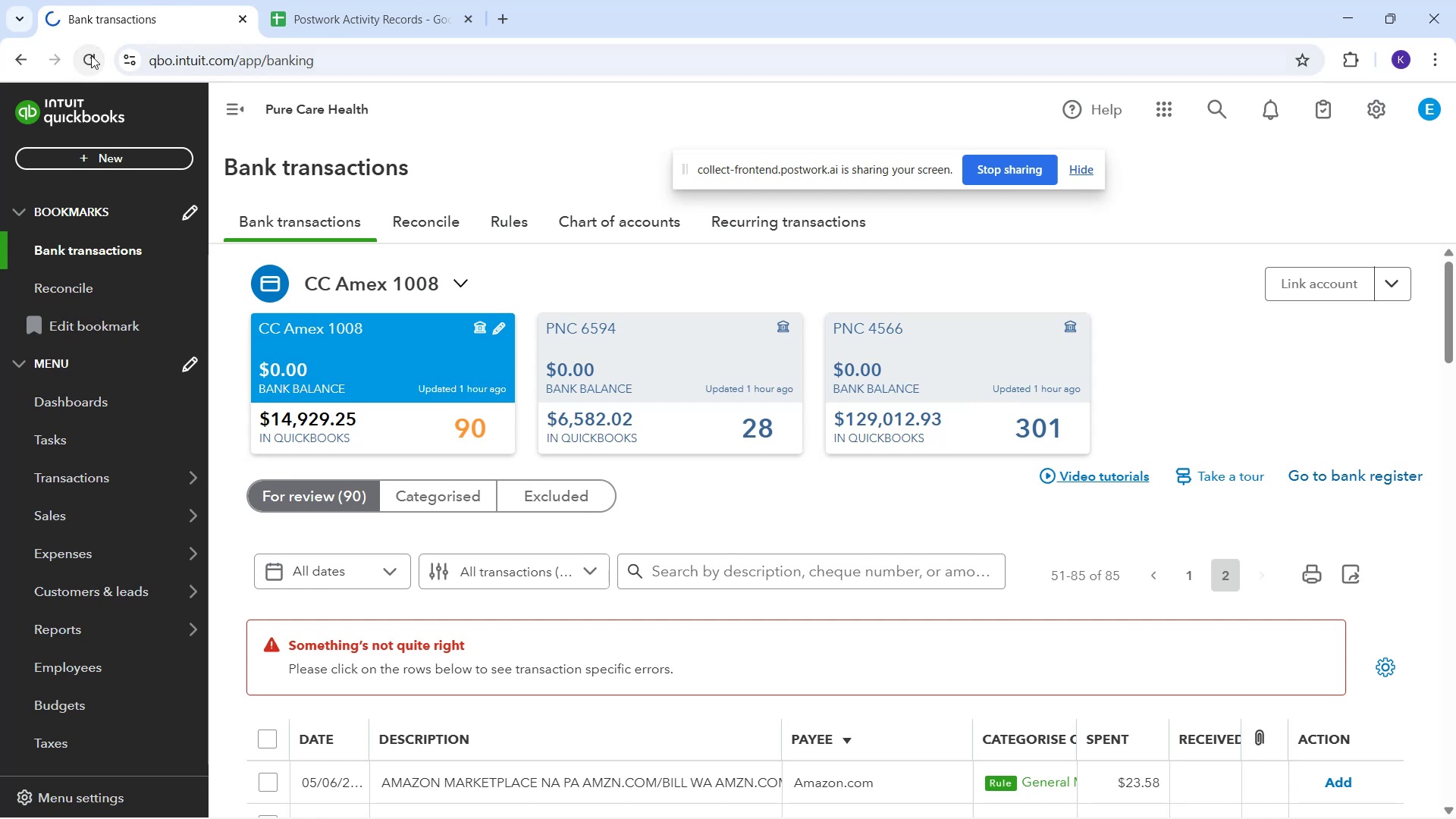 
wait(10.74)
 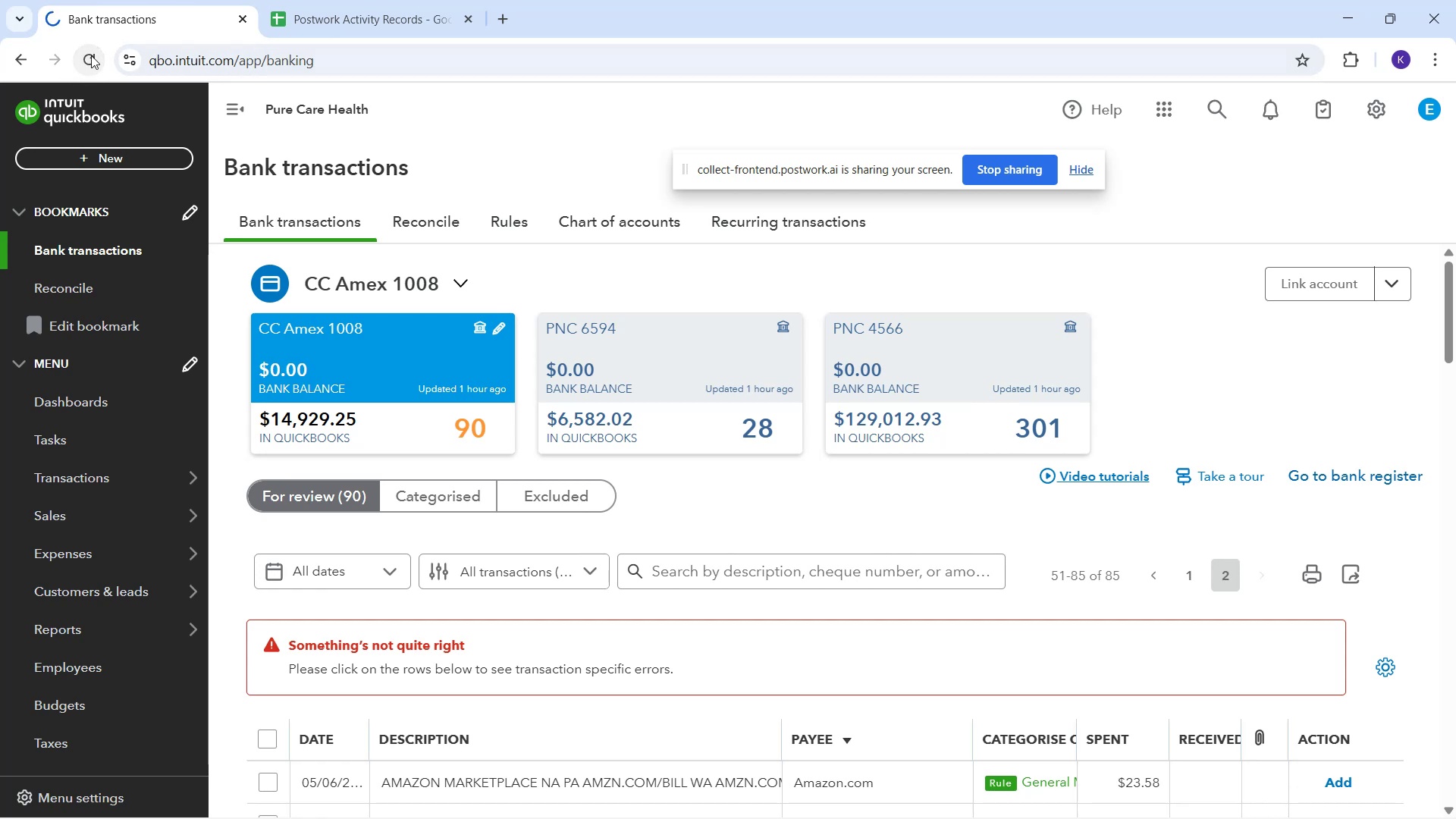 
mouse_move([78, 70])
 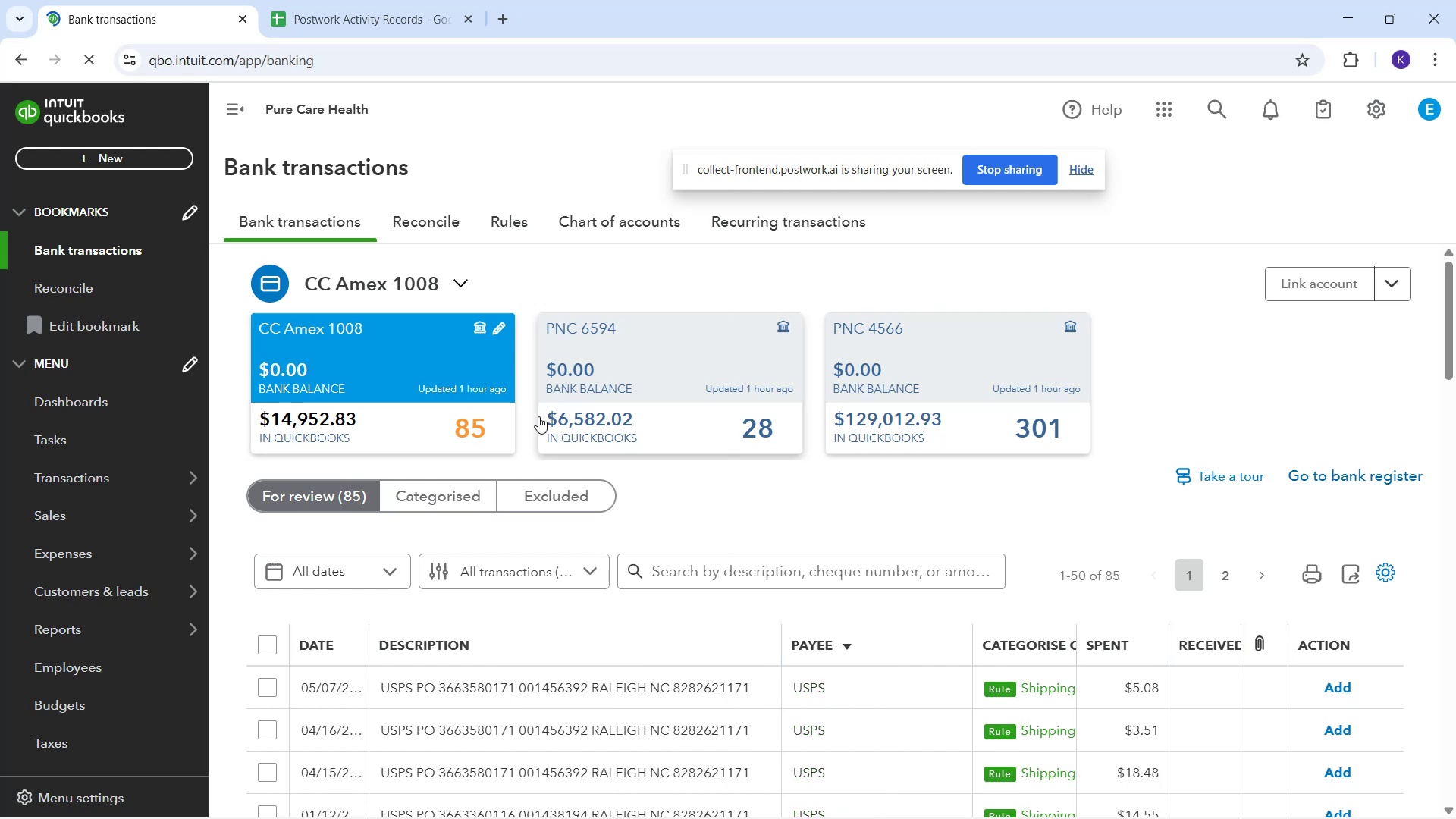 
scroll: coordinate [538, 410], scroll_direction: down, amount: 5.0
 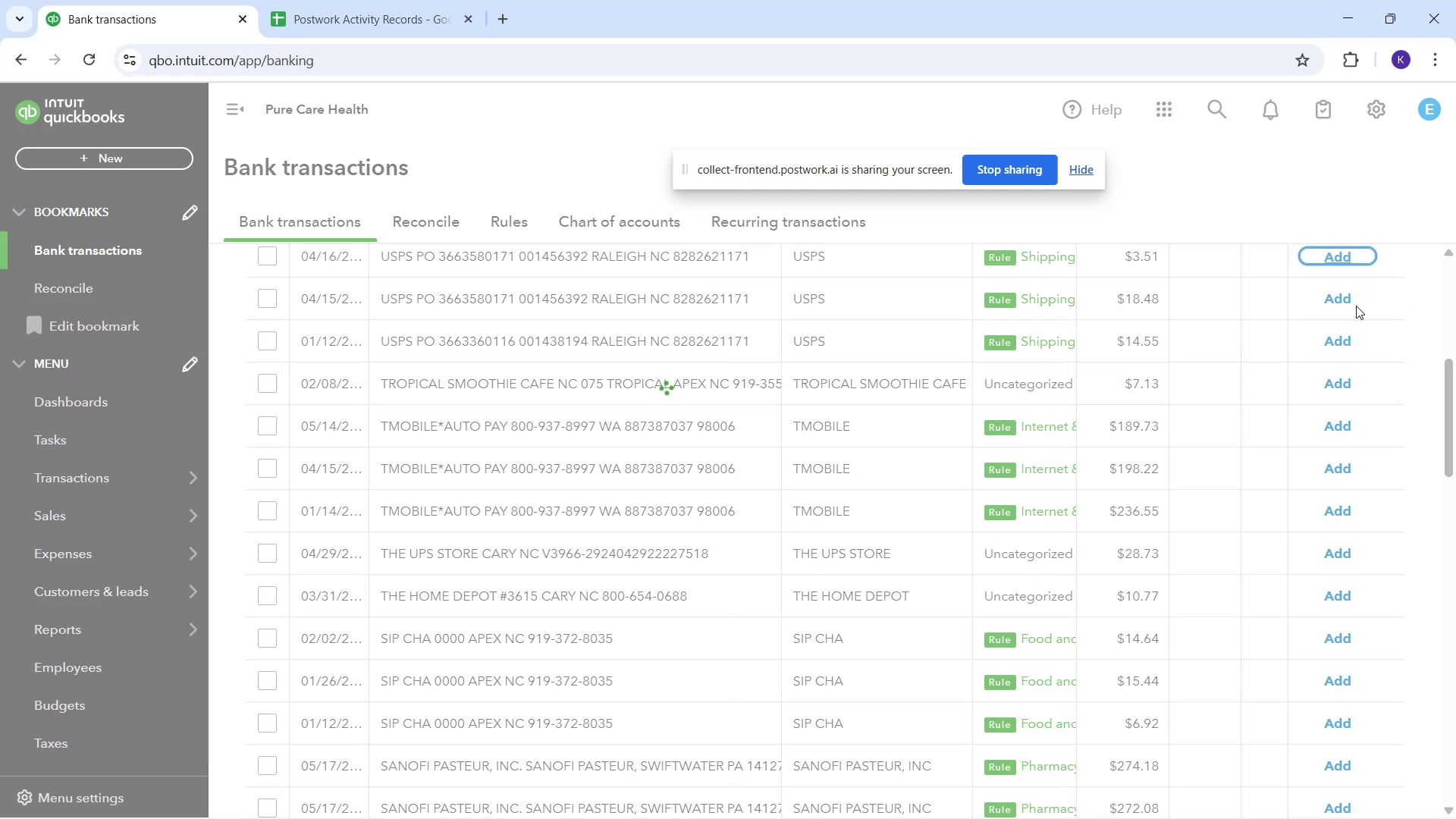 
wait(6.76)
 